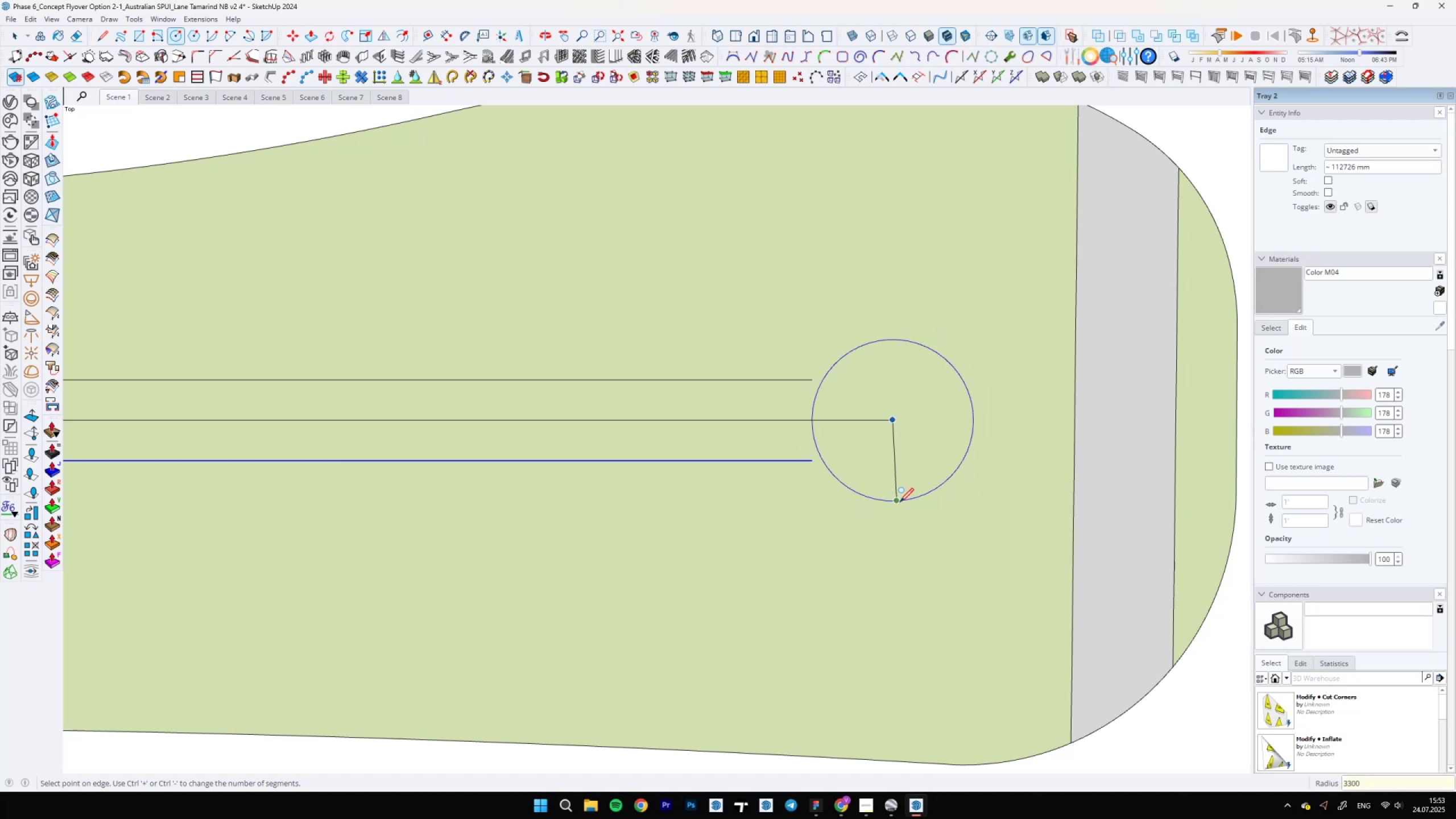 
key(Enter)
 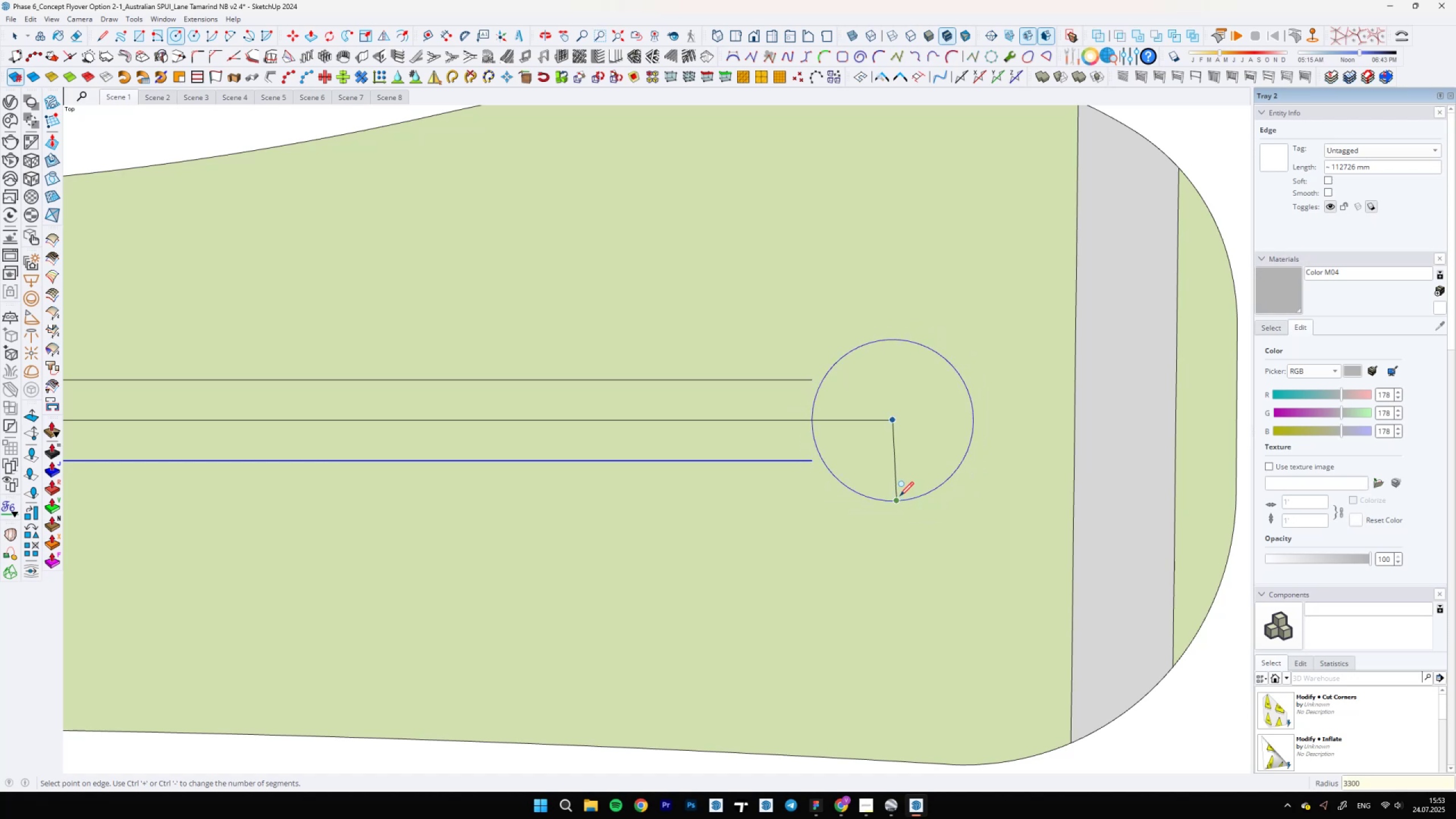 
scroll: coordinate [901, 481], scroll_direction: down, amount: 21.0
 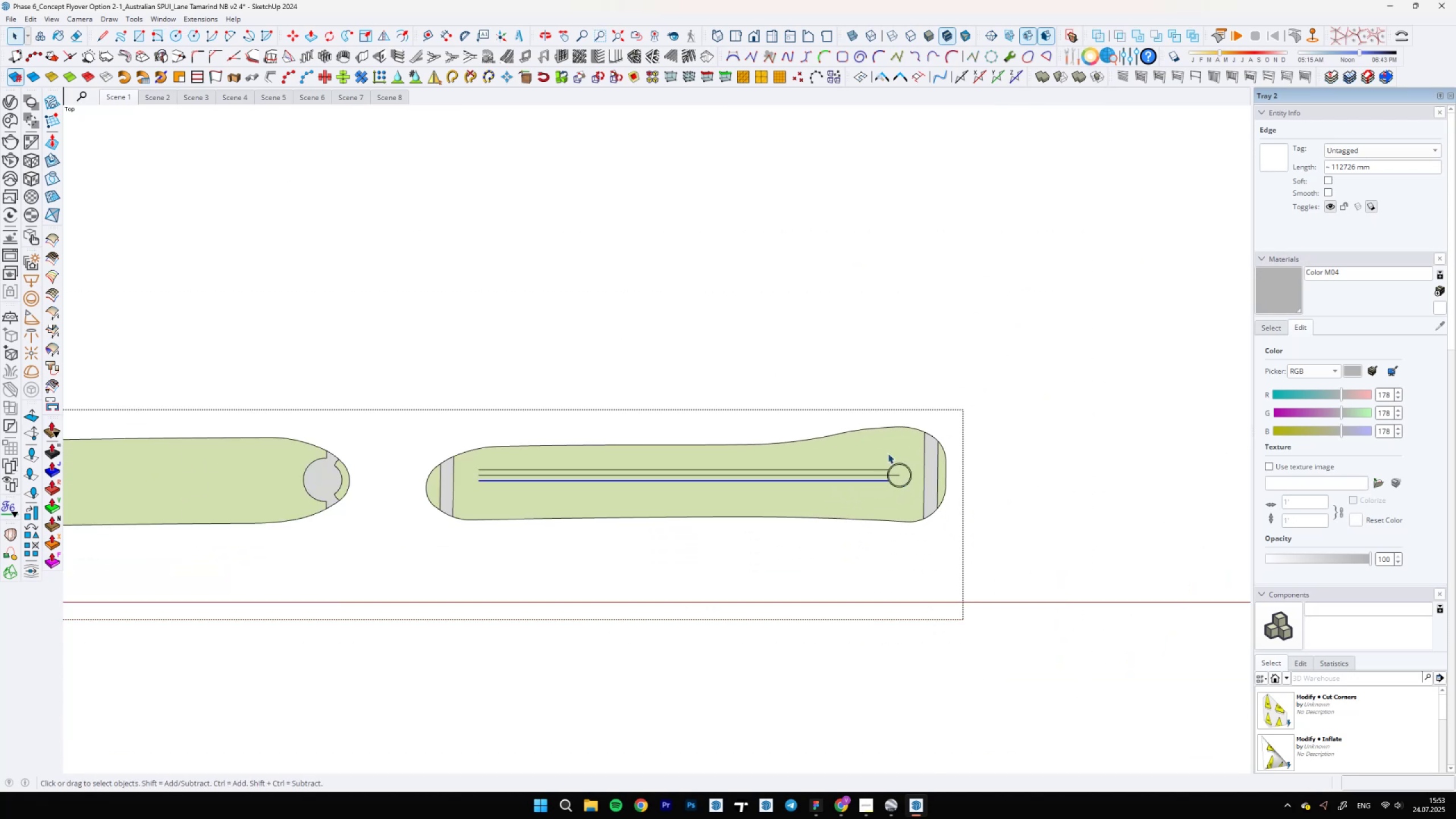 
hold_key(key=Space, duration=0.3)
 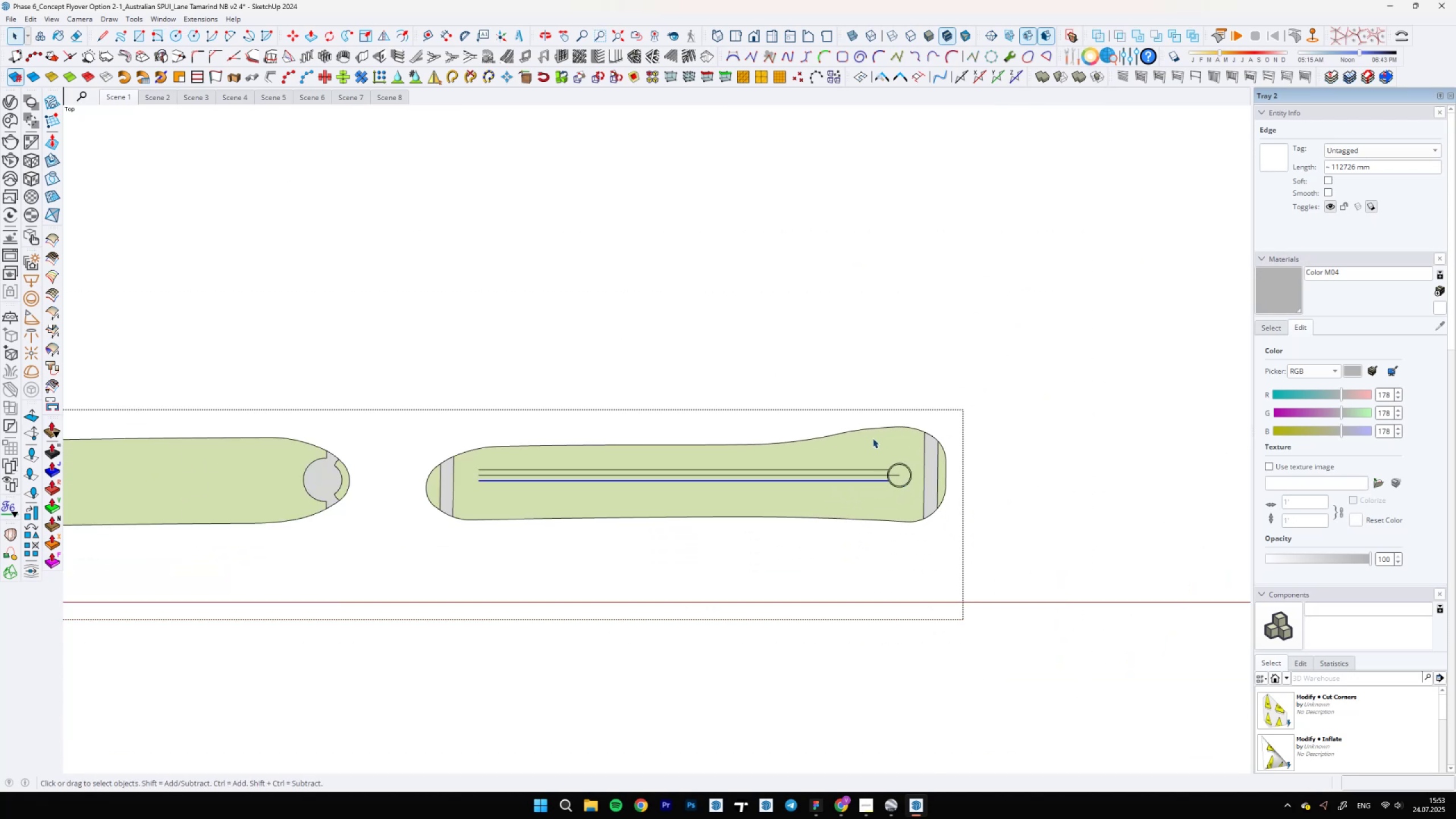 
scroll: coordinate [1064, 518], scroll_direction: down, amount: 1.0
 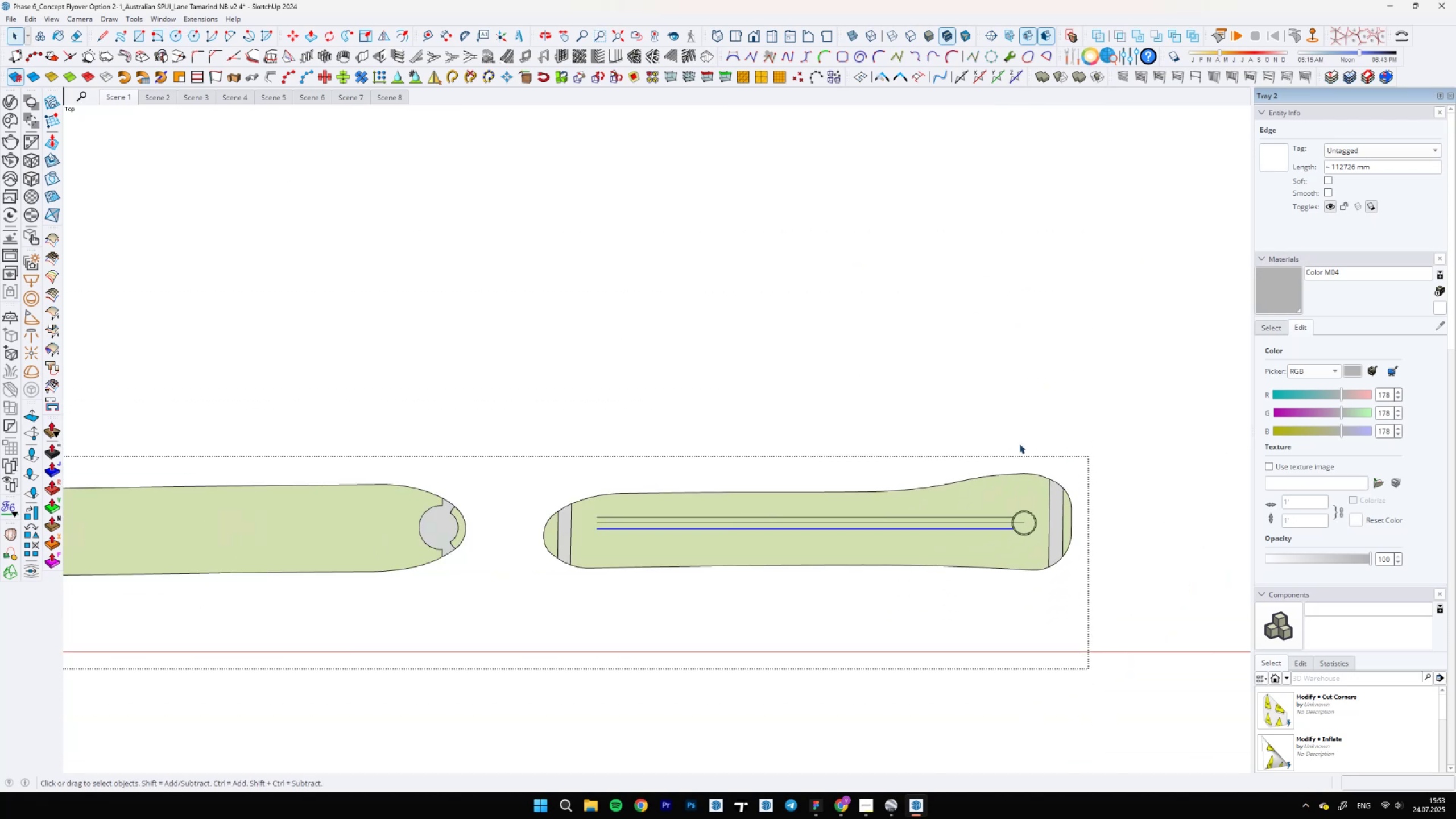 
scroll: coordinate [999, 586], scroll_direction: up, amount: 23.0
 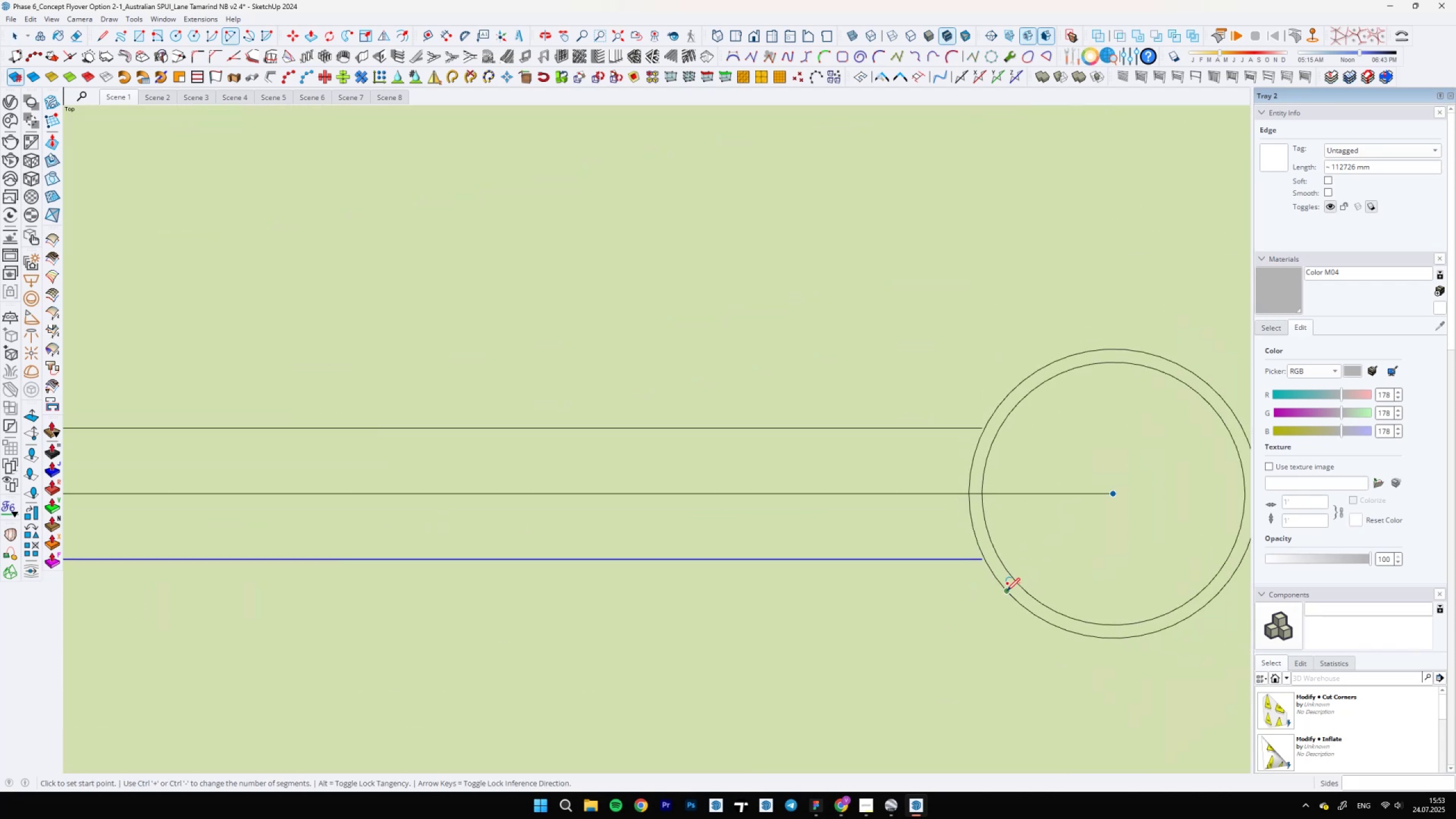 
key(A)
 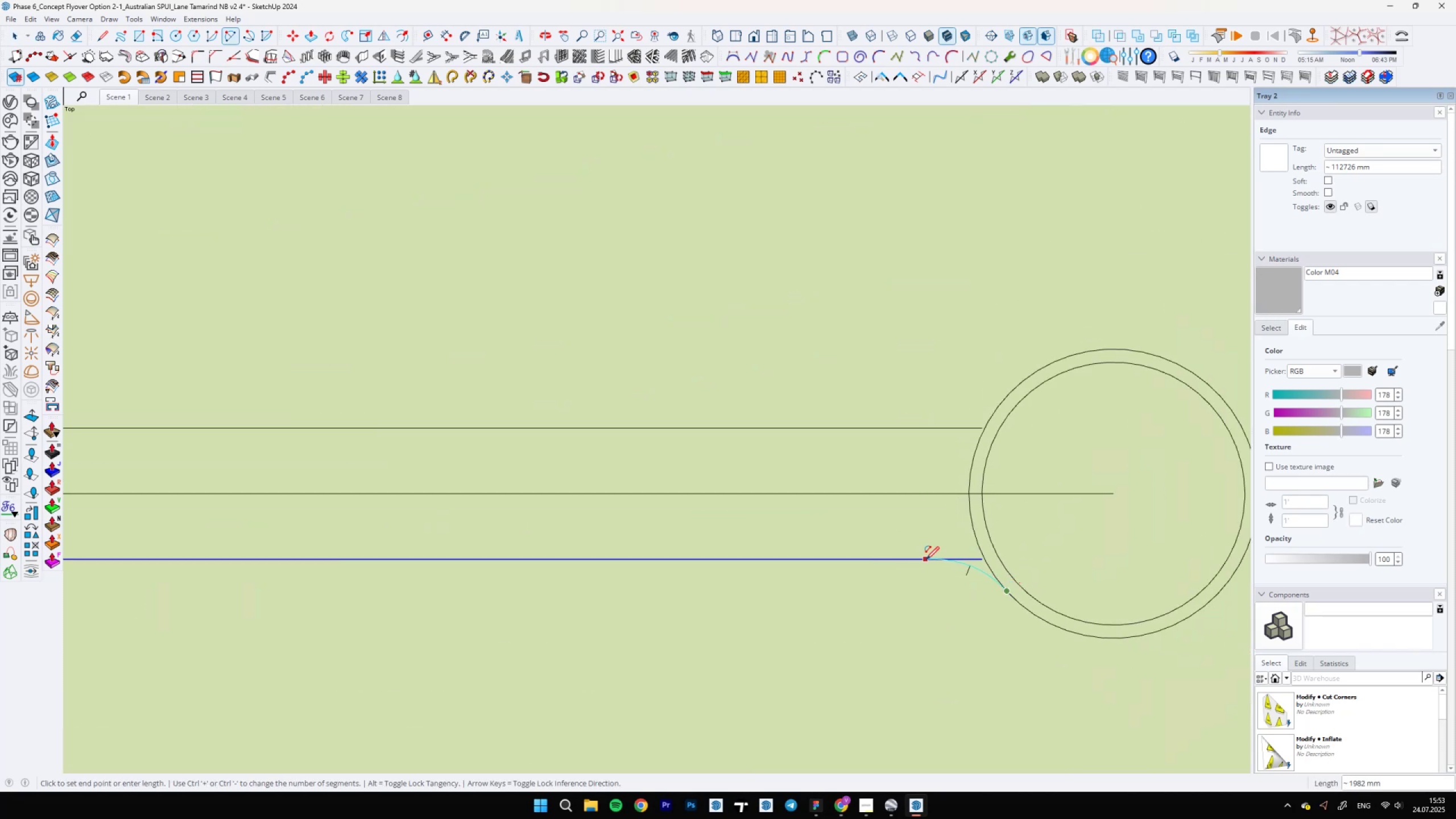 
double_click([938, 560])
 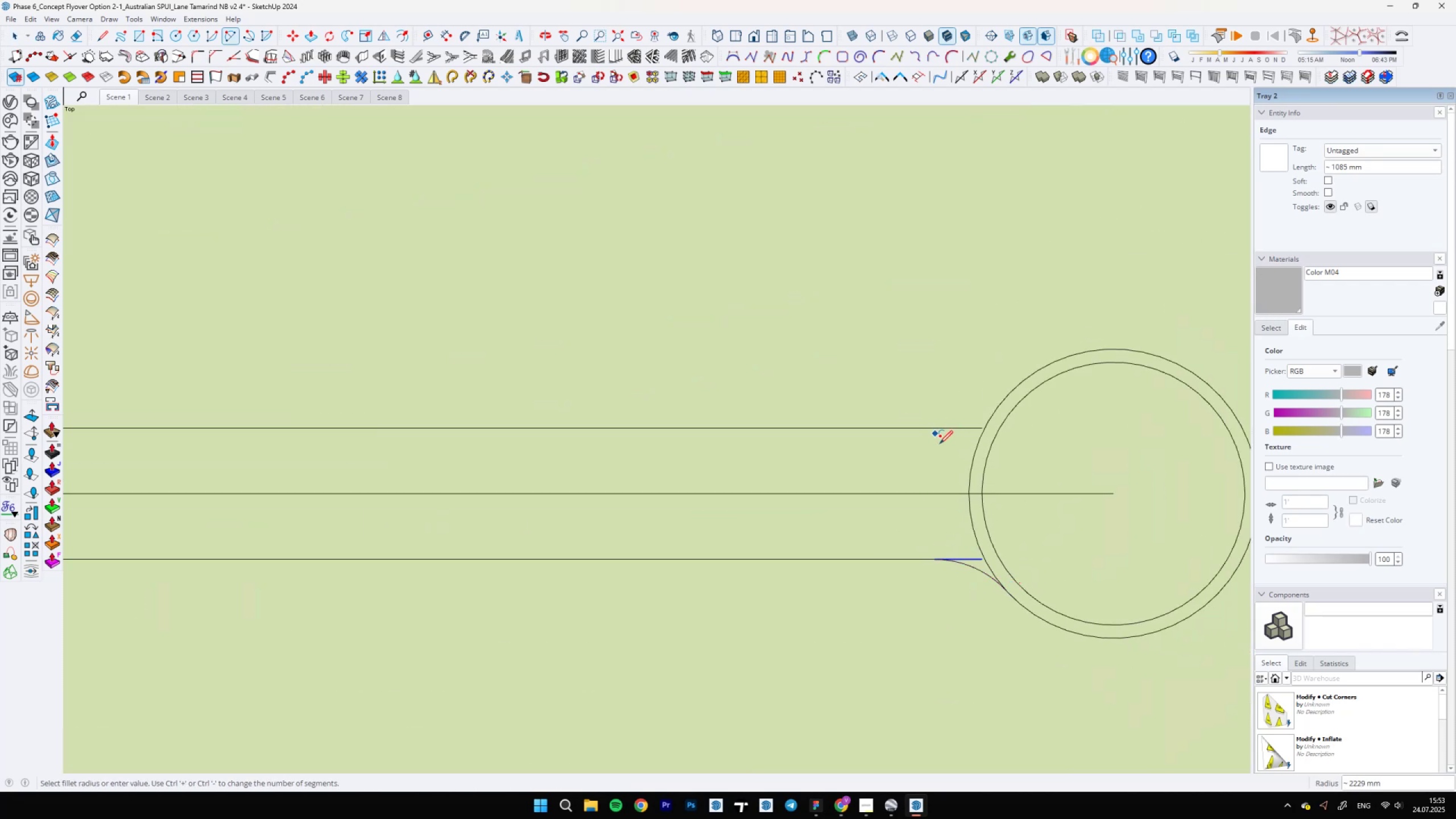 
key(L)
 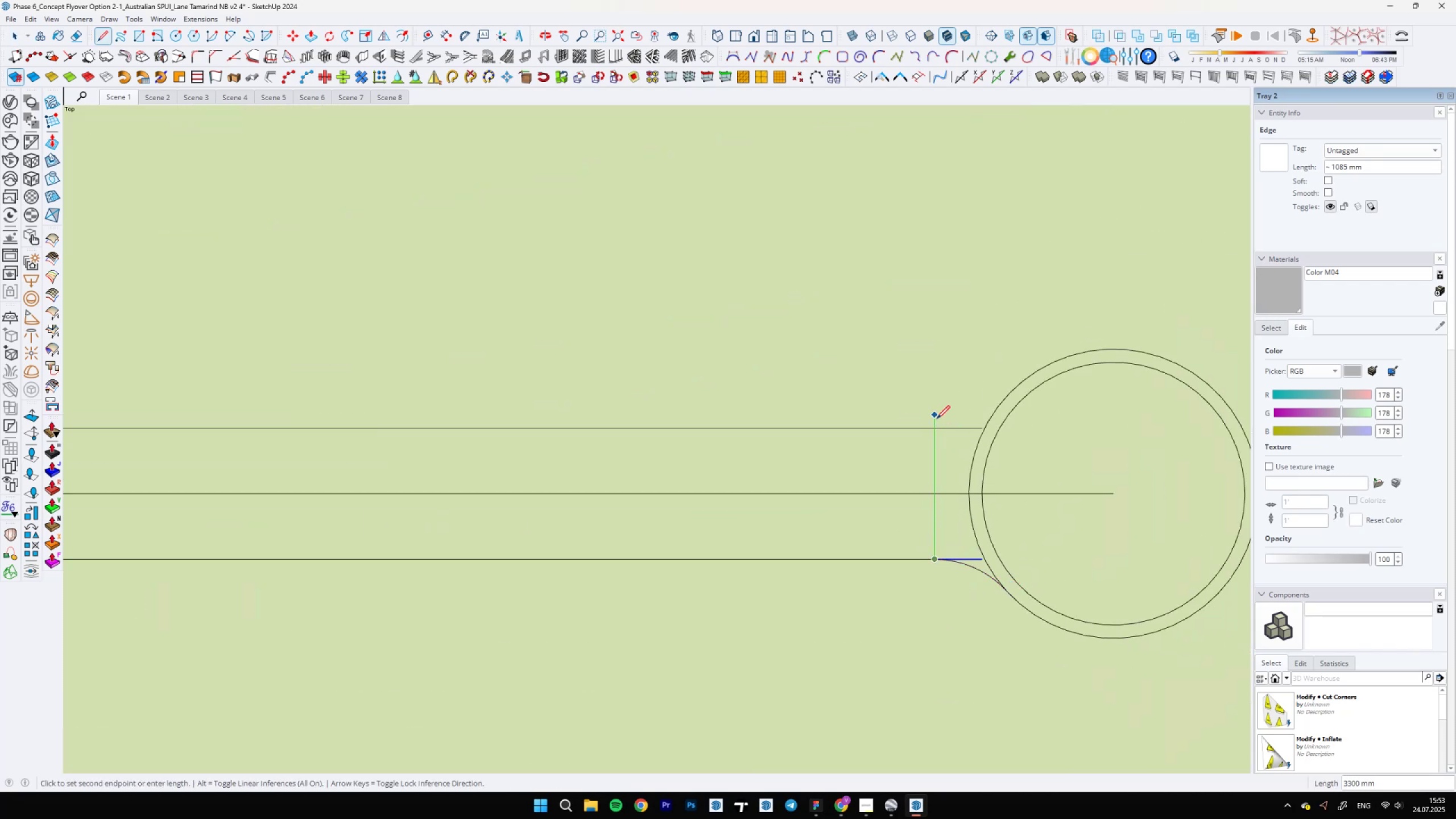 
left_click([937, 428])
 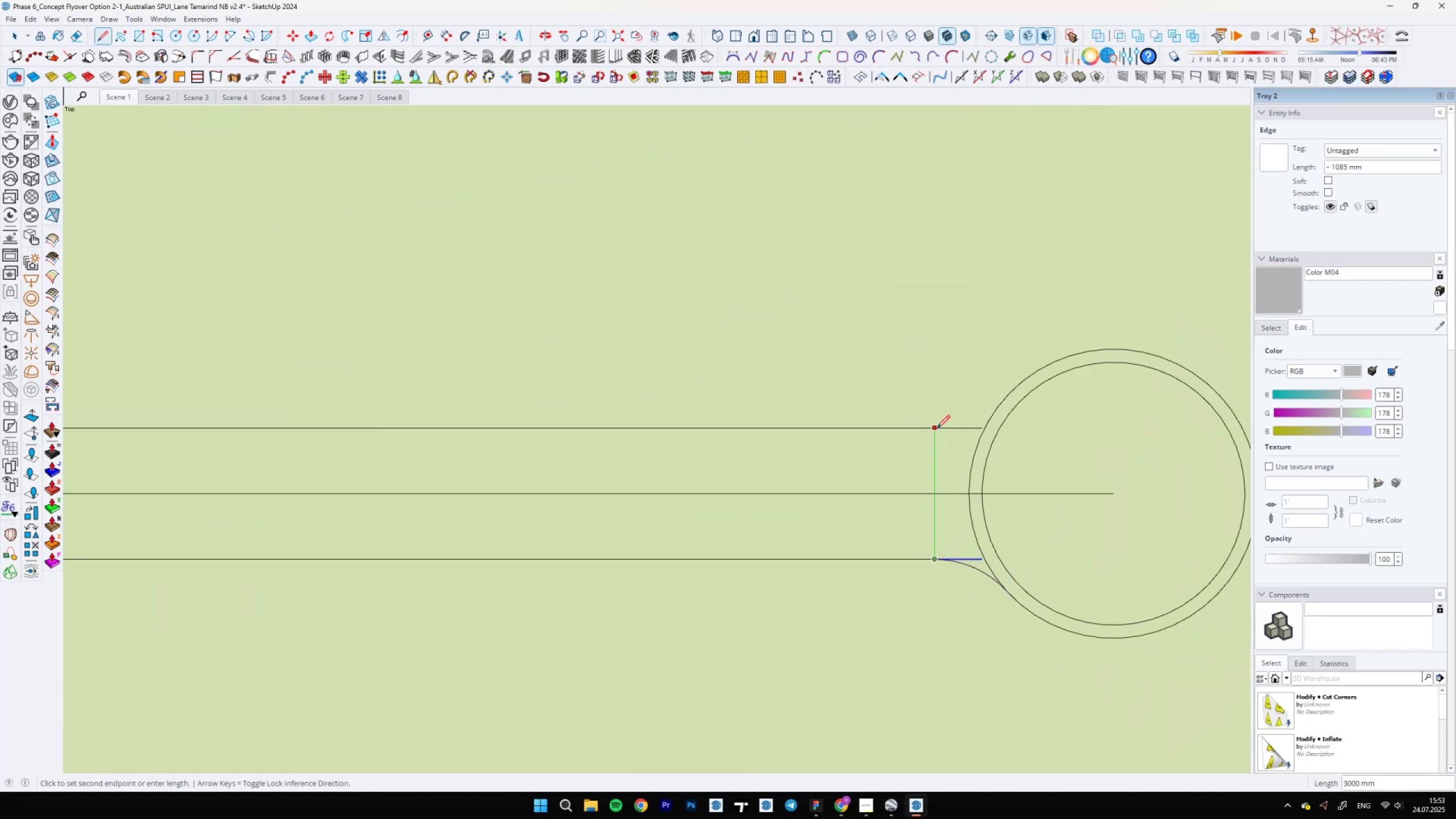 
key(A)
 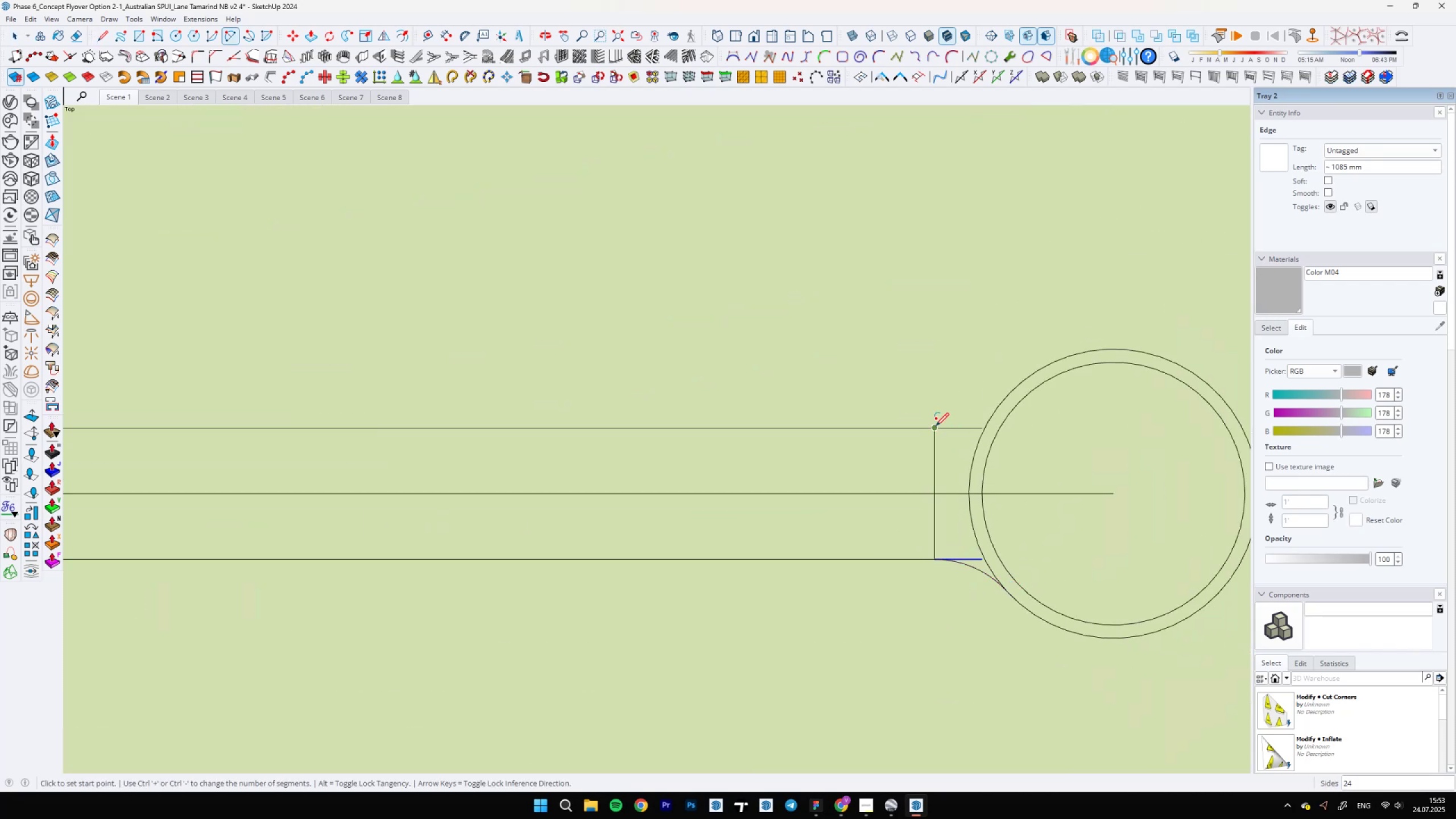 
left_click([934, 427])
 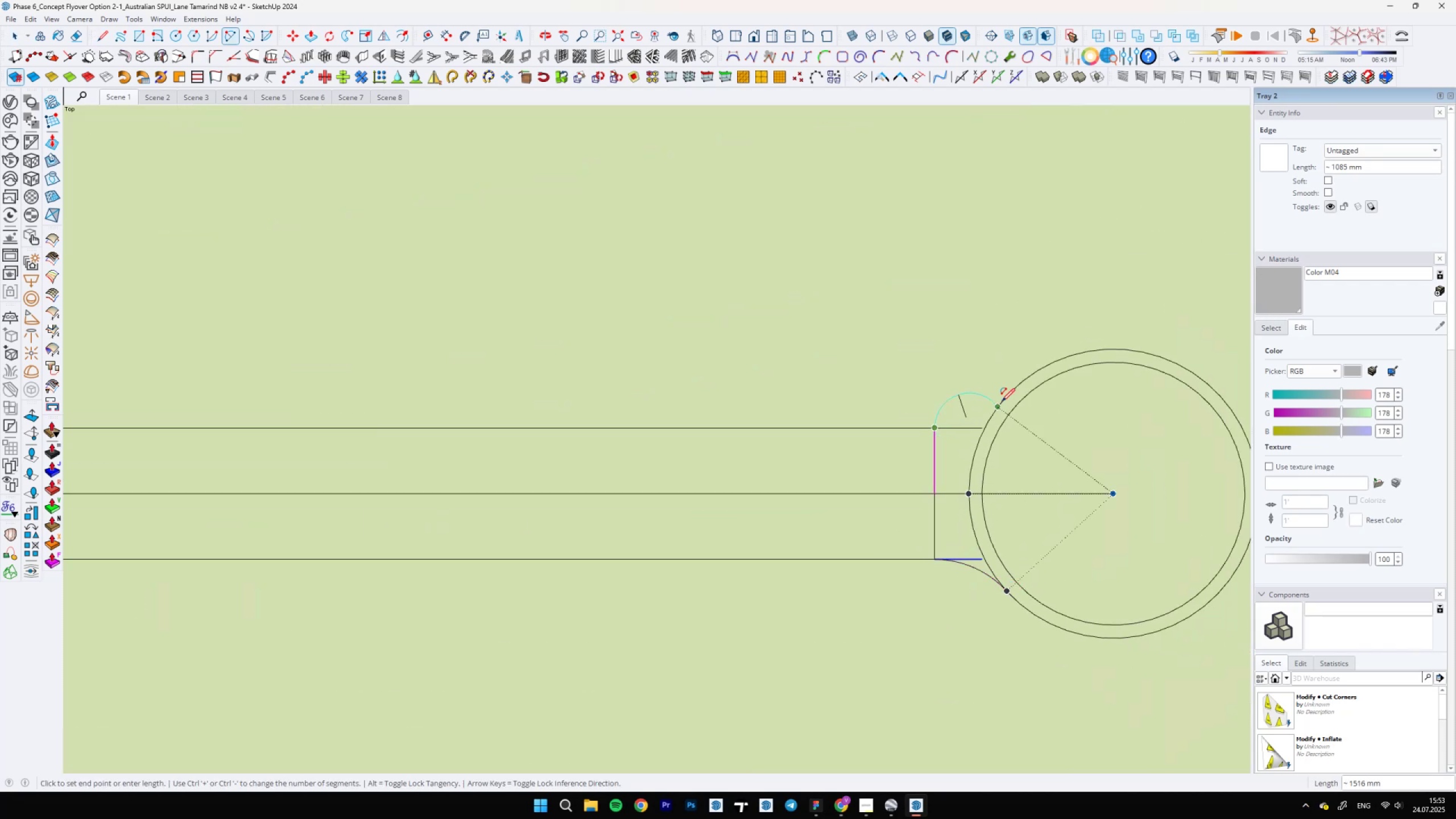 
type( al)
 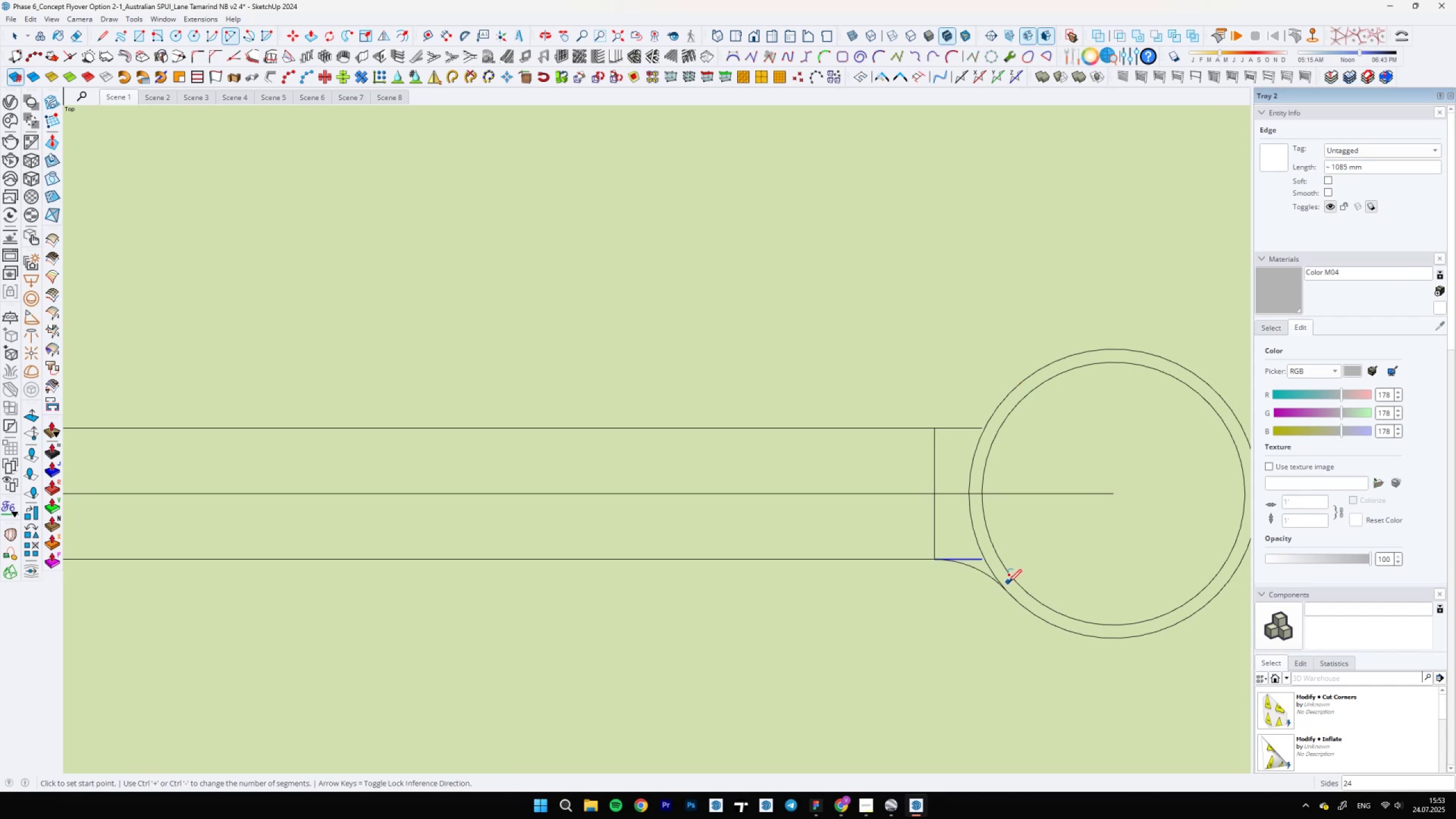 
scroll: coordinate [1003, 597], scroll_direction: up, amount: 10.0
 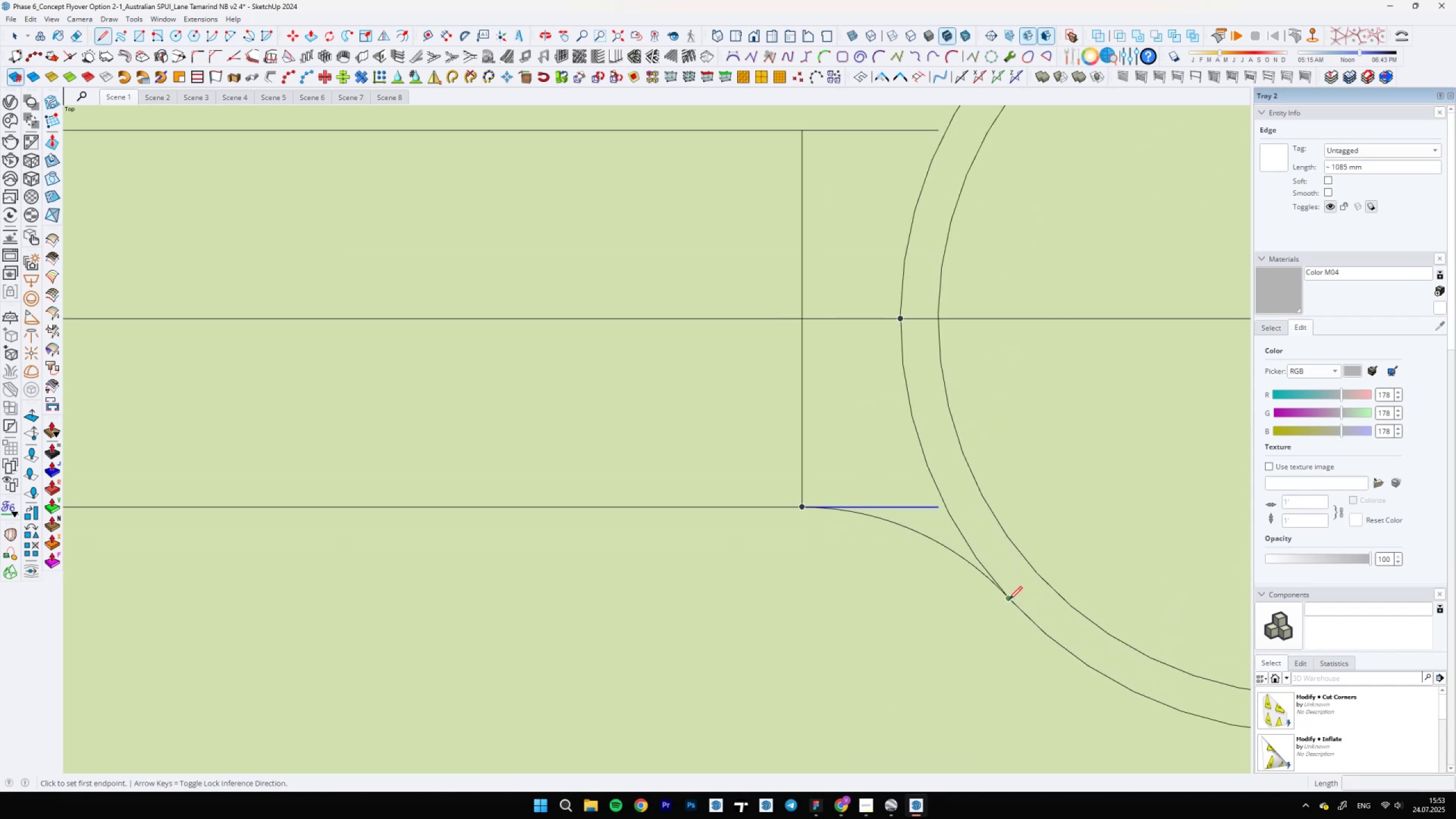 
left_click([1009, 597])
 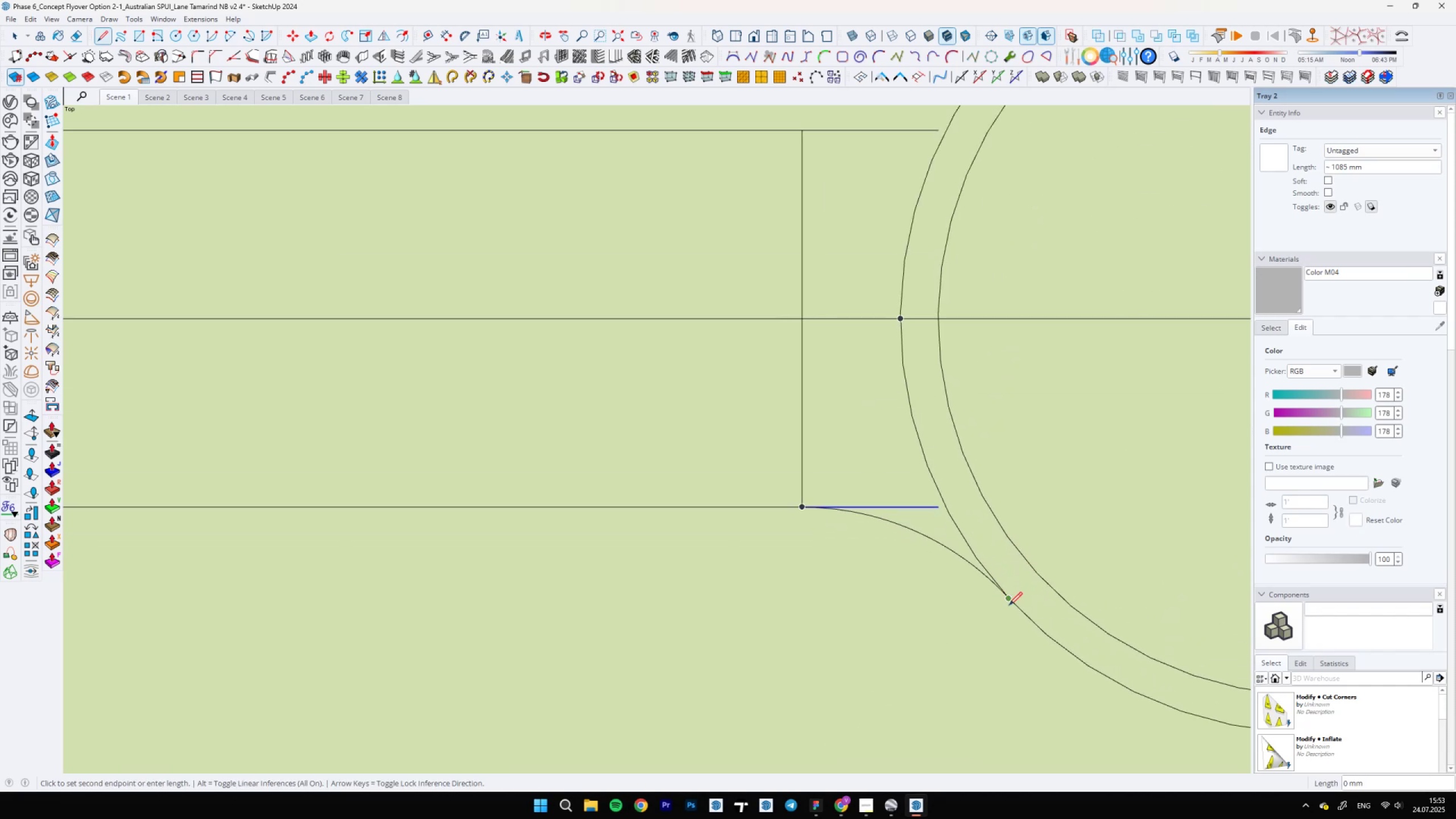 
scroll: coordinate [998, 625], scroll_direction: down, amount: 7.0
 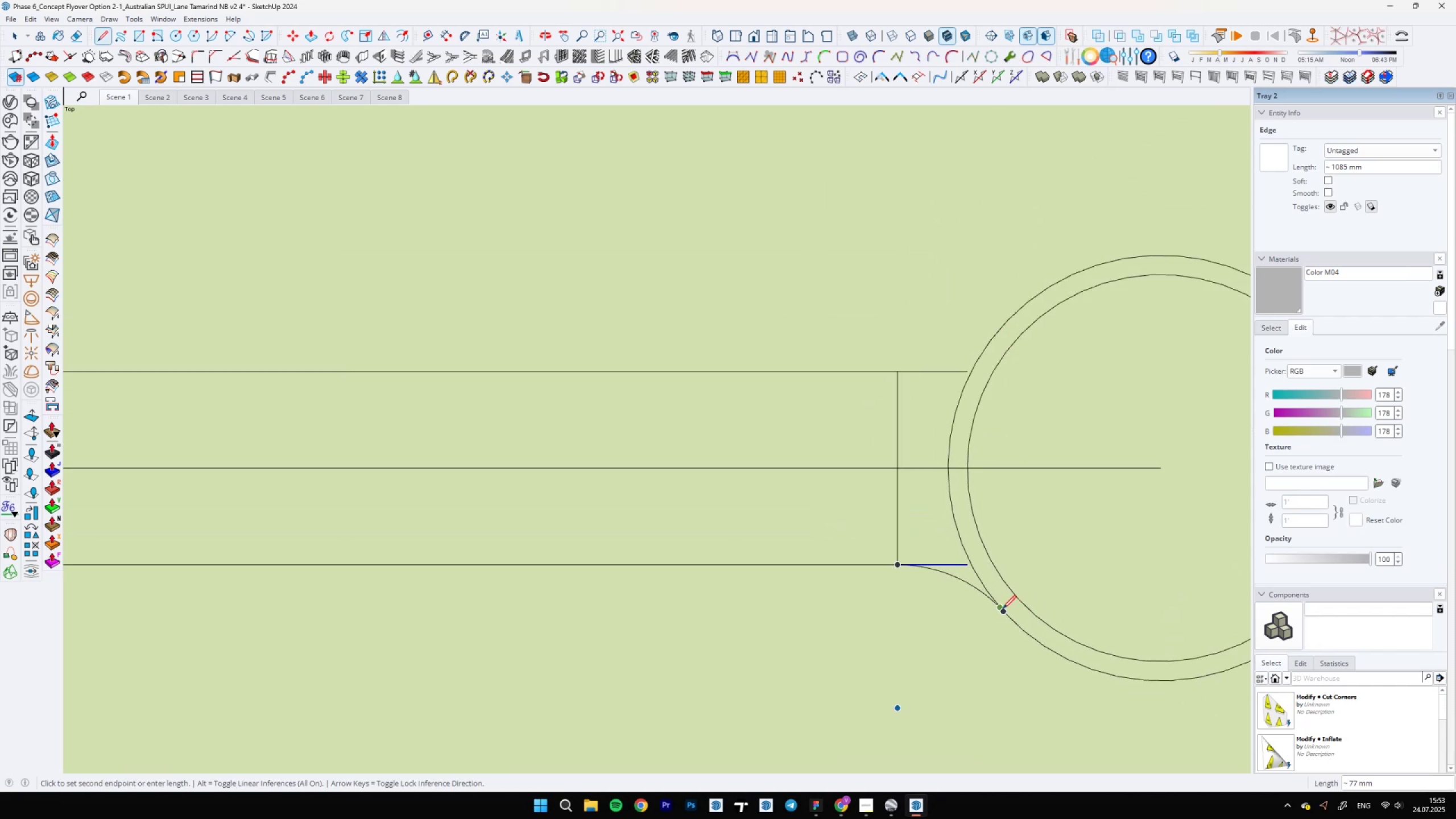 
key(L)
 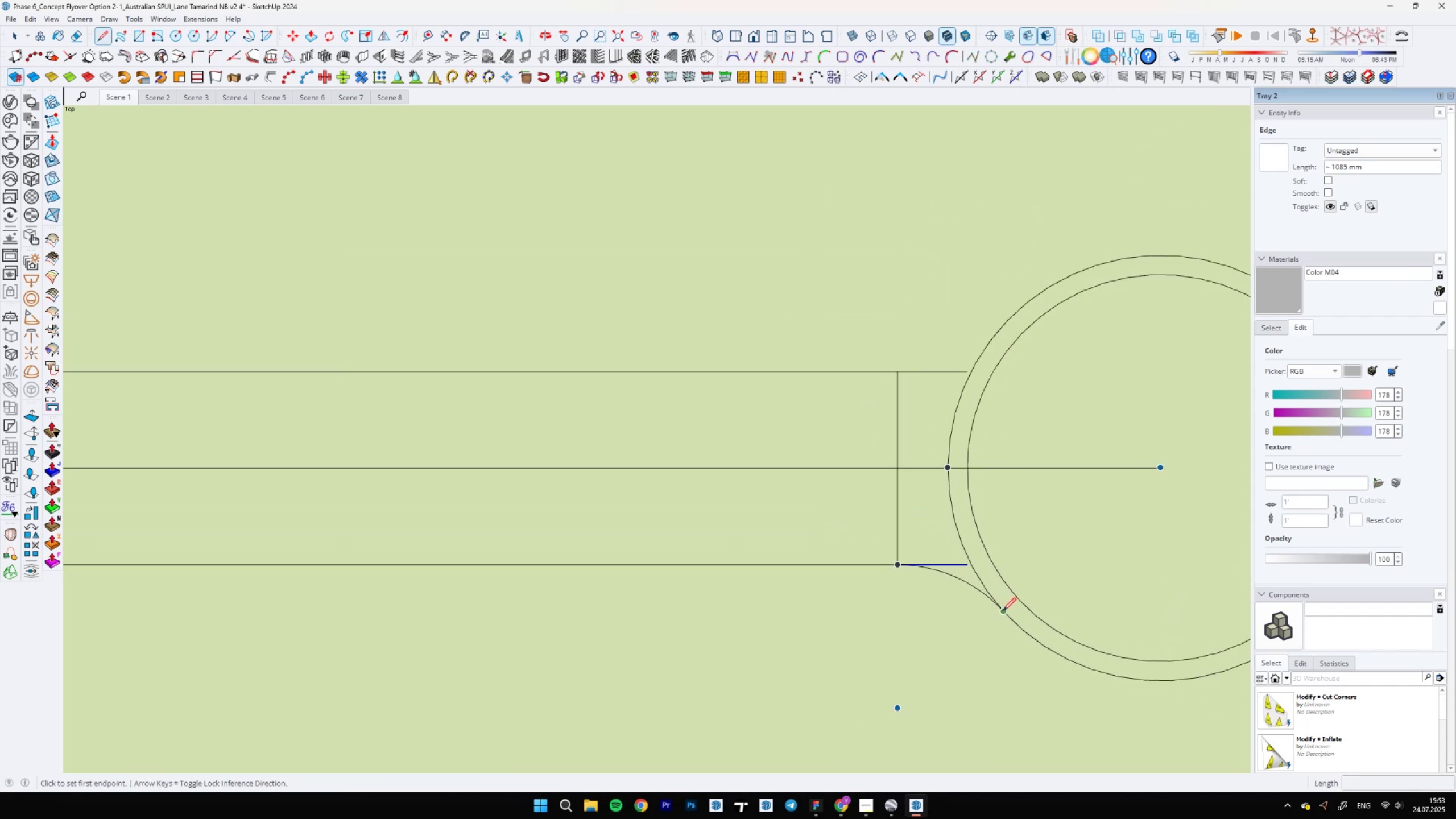 
left_click([1003, 610])
 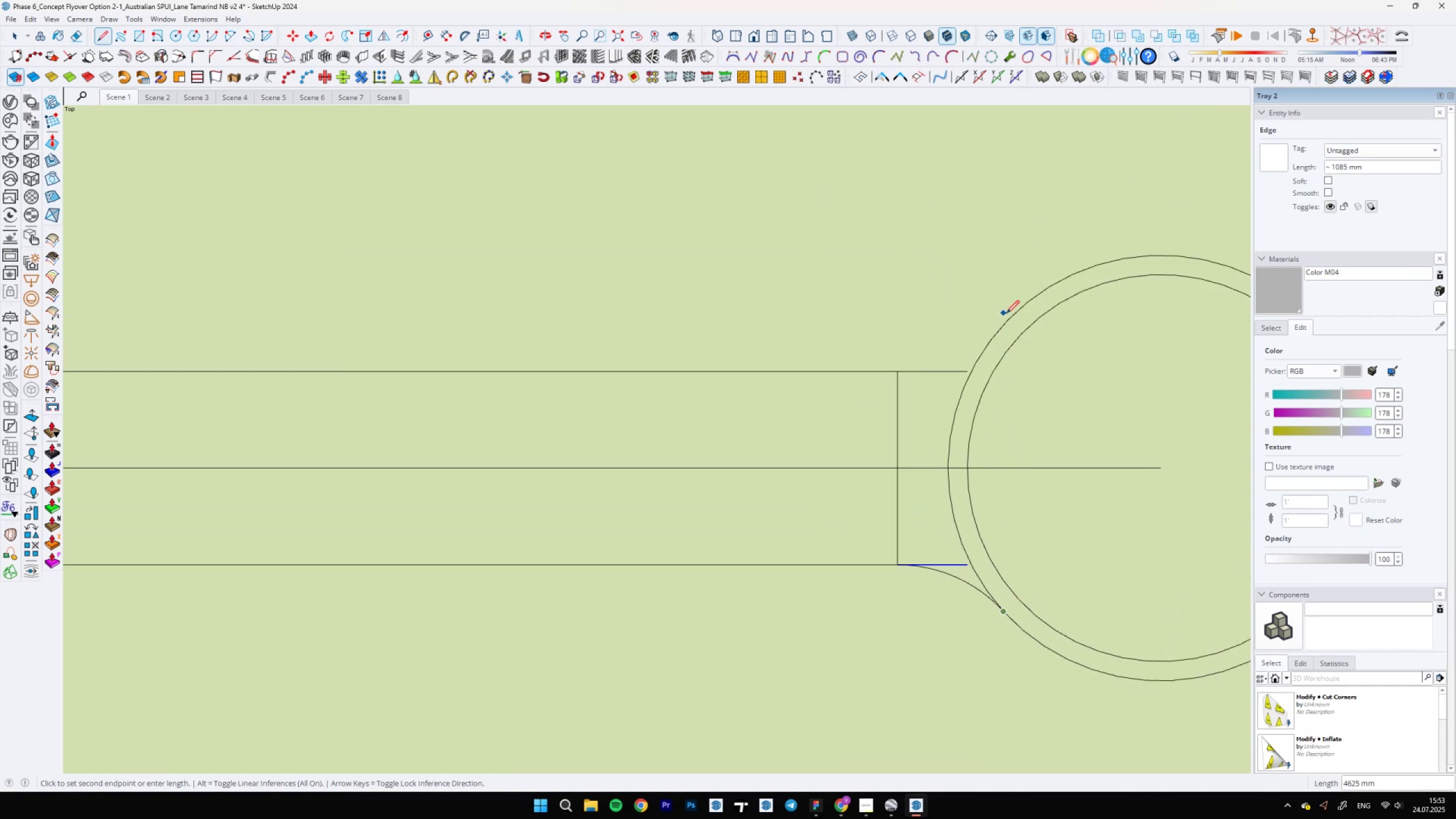 
hold_key(key=ShiftLeft, duration=0.54)
scroll: coordinate [988, 559], scroll_direction: down, amount: 5.0
 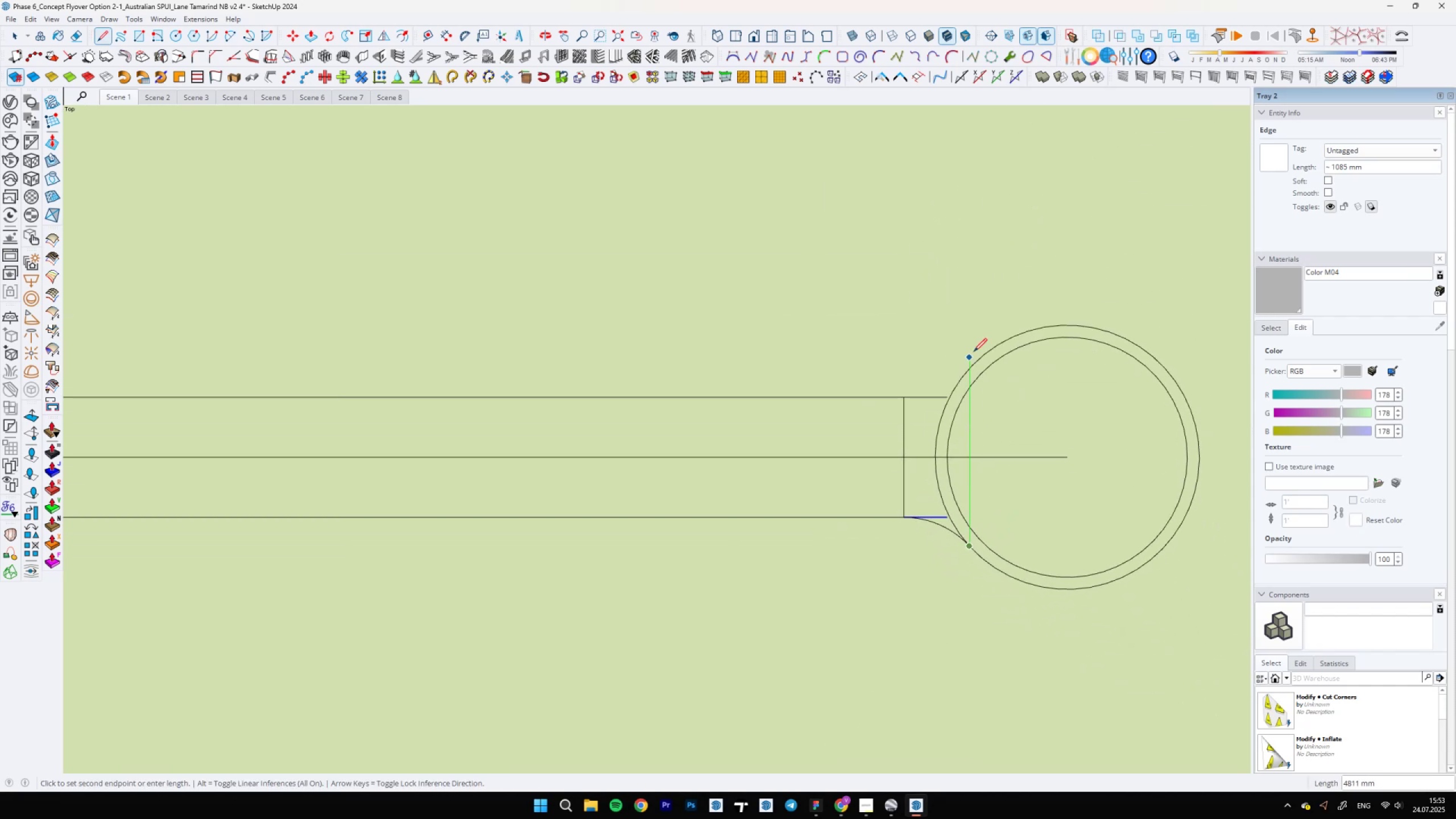 
hold_key(key=ShiftLeft, duration=0.68)
scroll: coordinate [963, 367], scroll_direction: up, amount: 15.0
 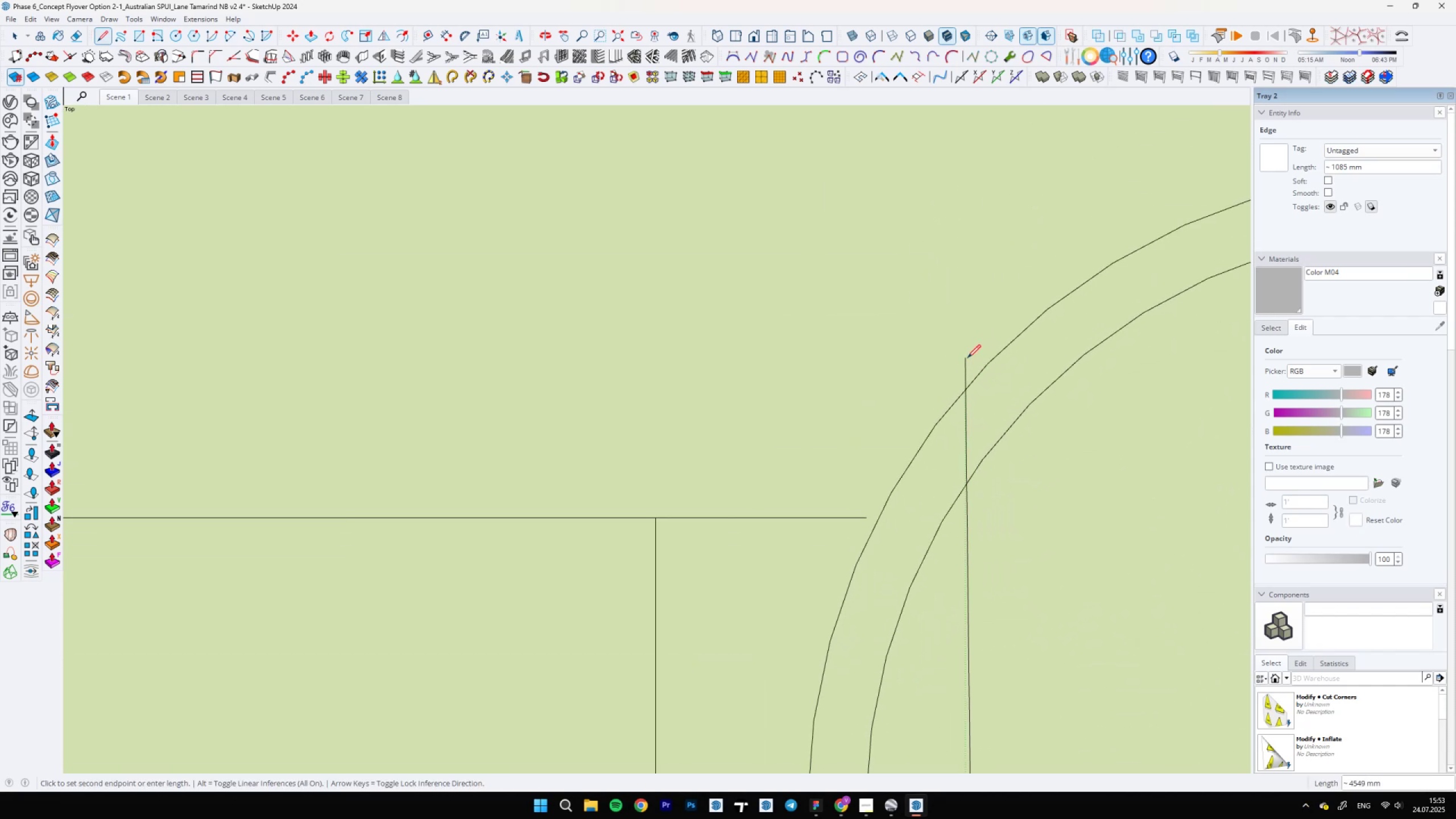 
key(A)
 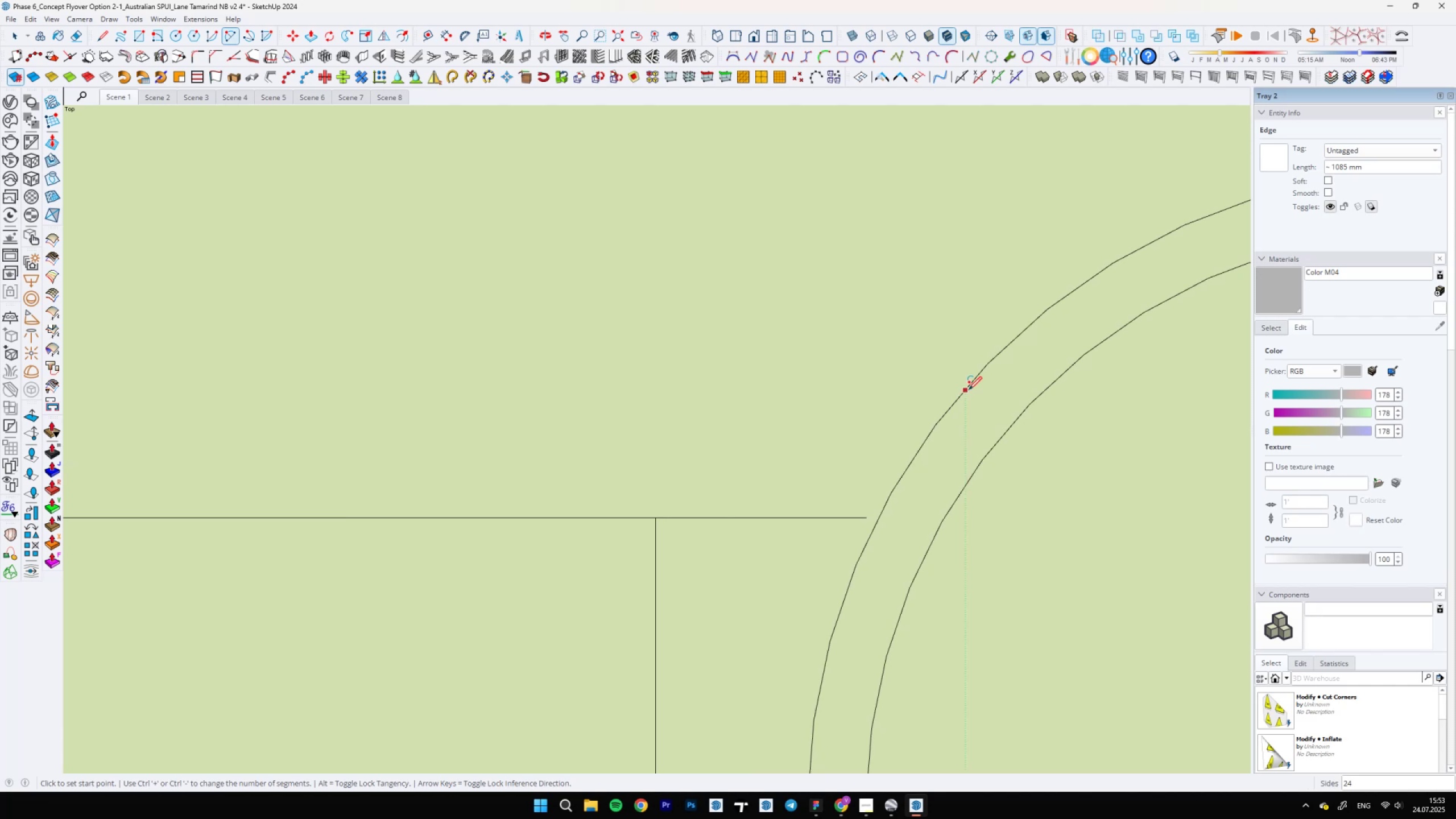 
left_click([969, 389])
 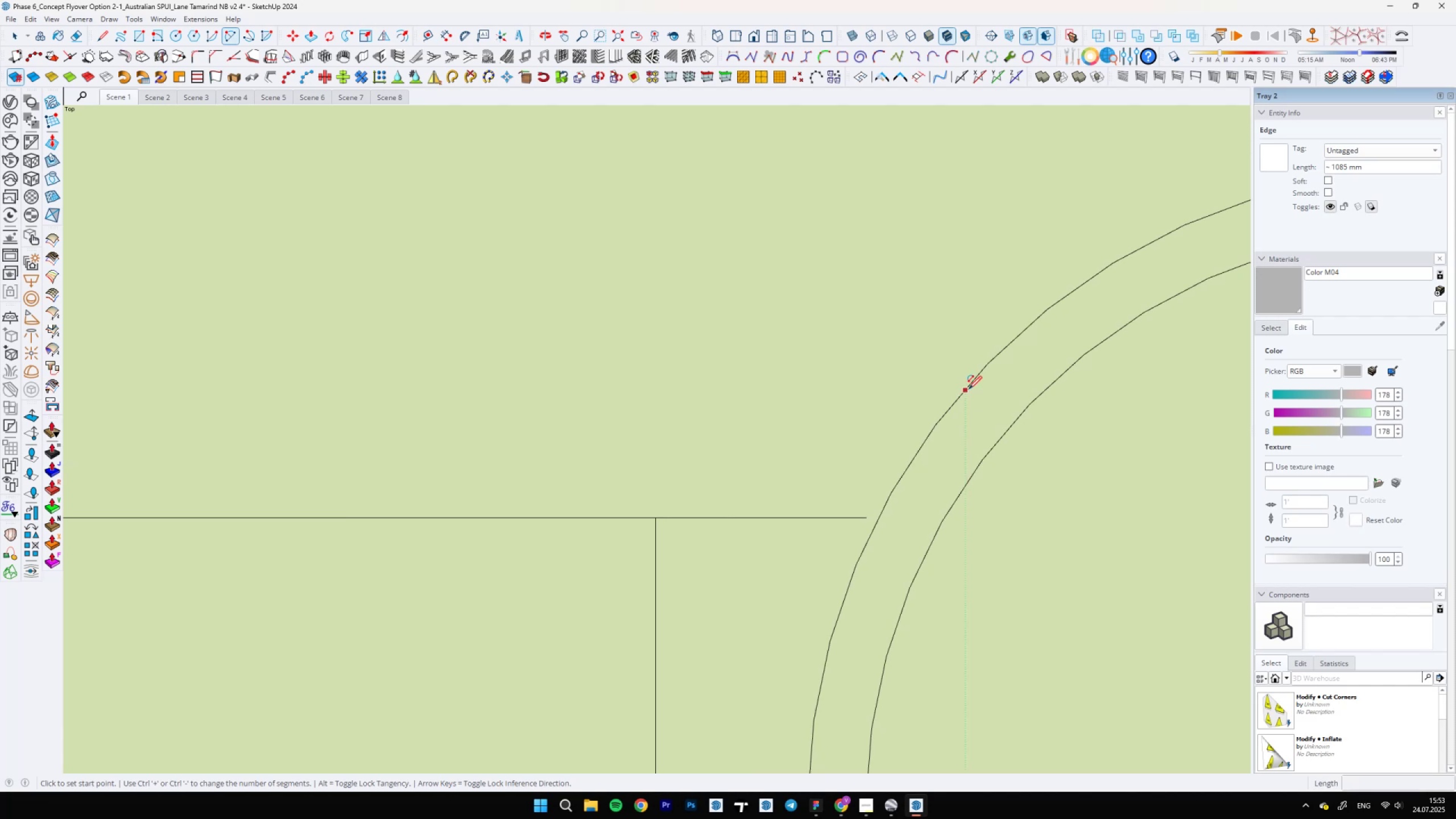 
scroll: coordinate [981, 356], scroll_direction: down, amount: 7.0
 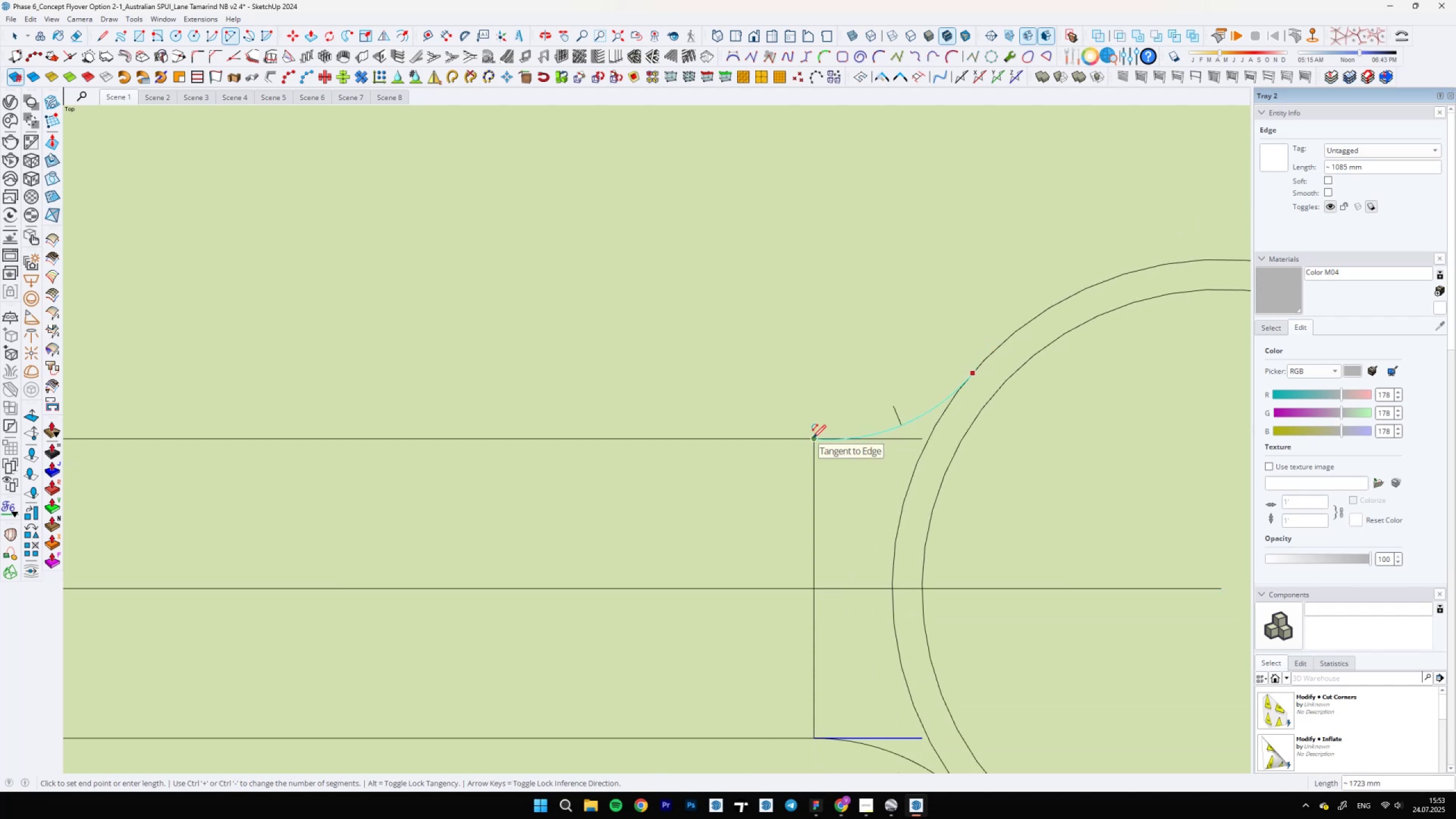 
scroll: coordinate [818, 438], scroll_direction: up, amount: 3.0
 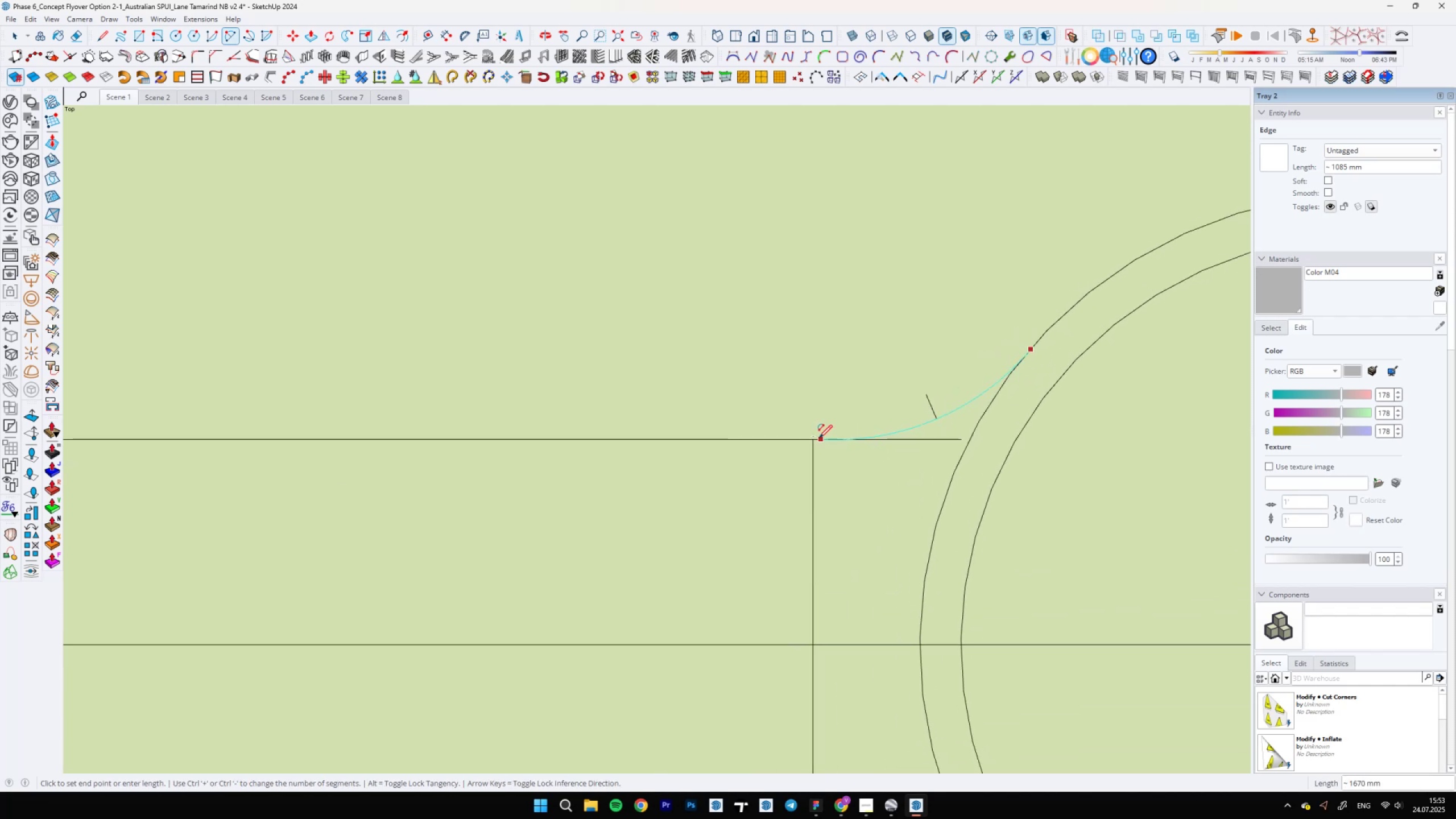 
key(A)
 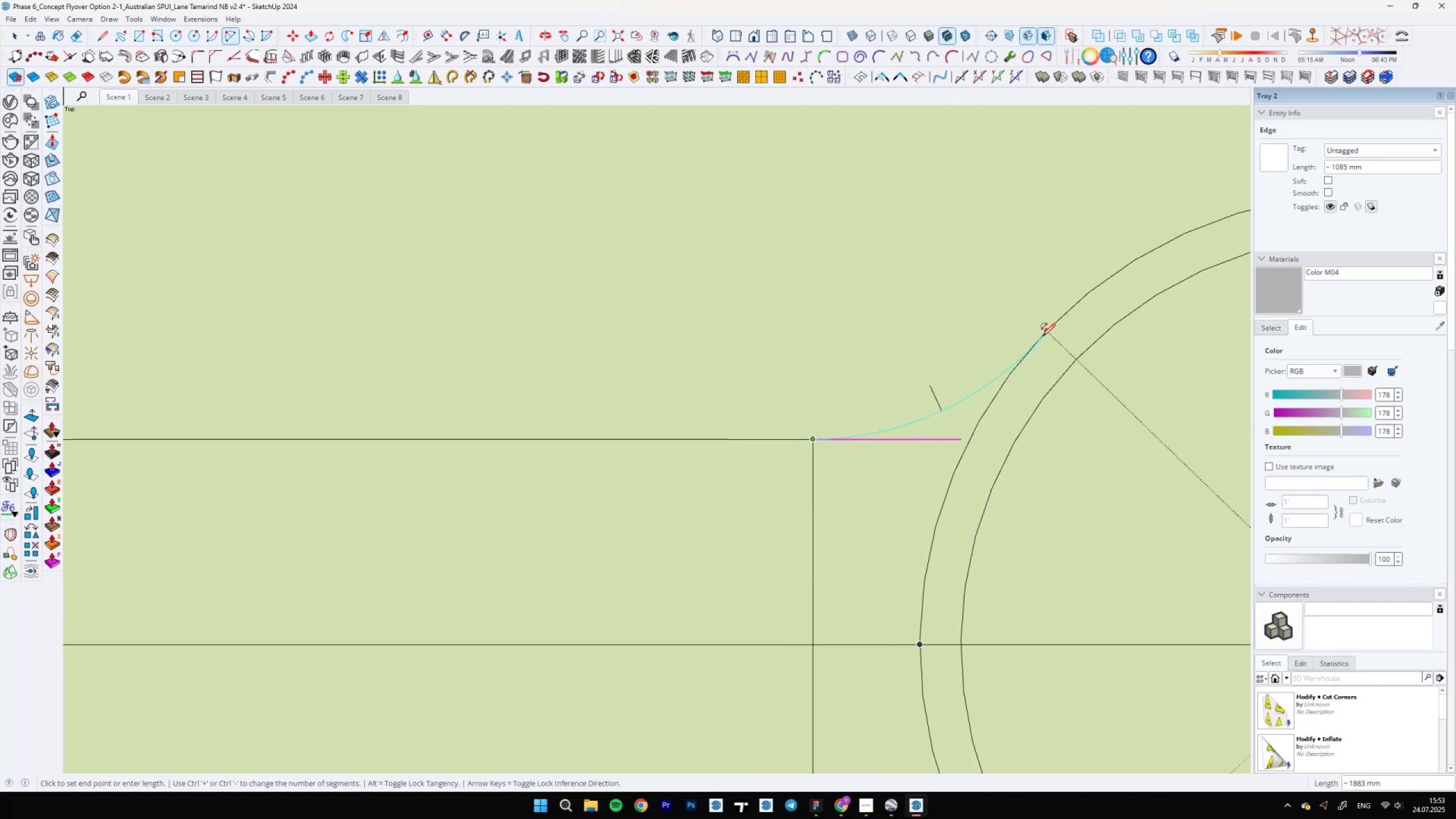 
wait(5.8)
 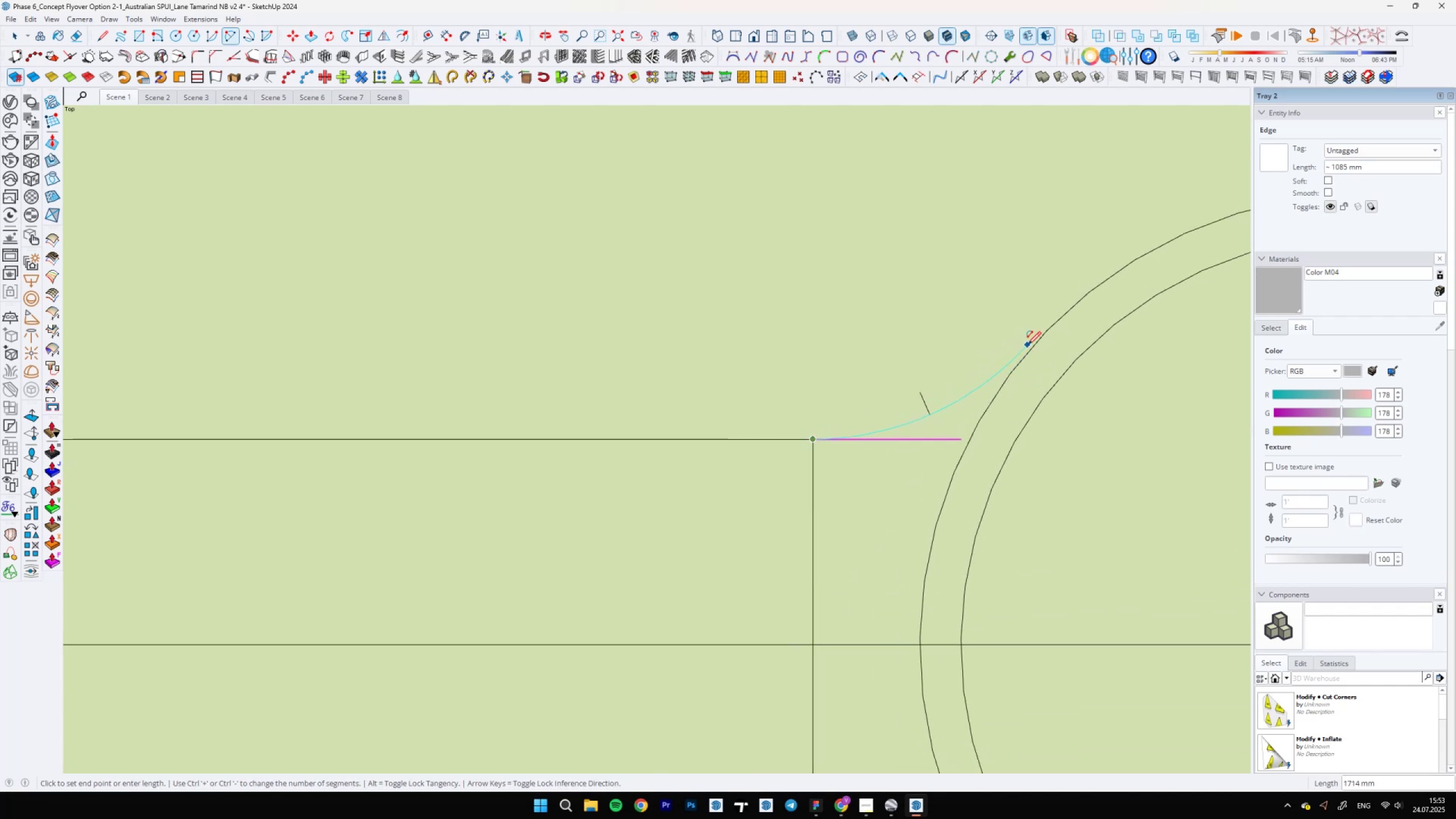 
double_click([1042, 333])
 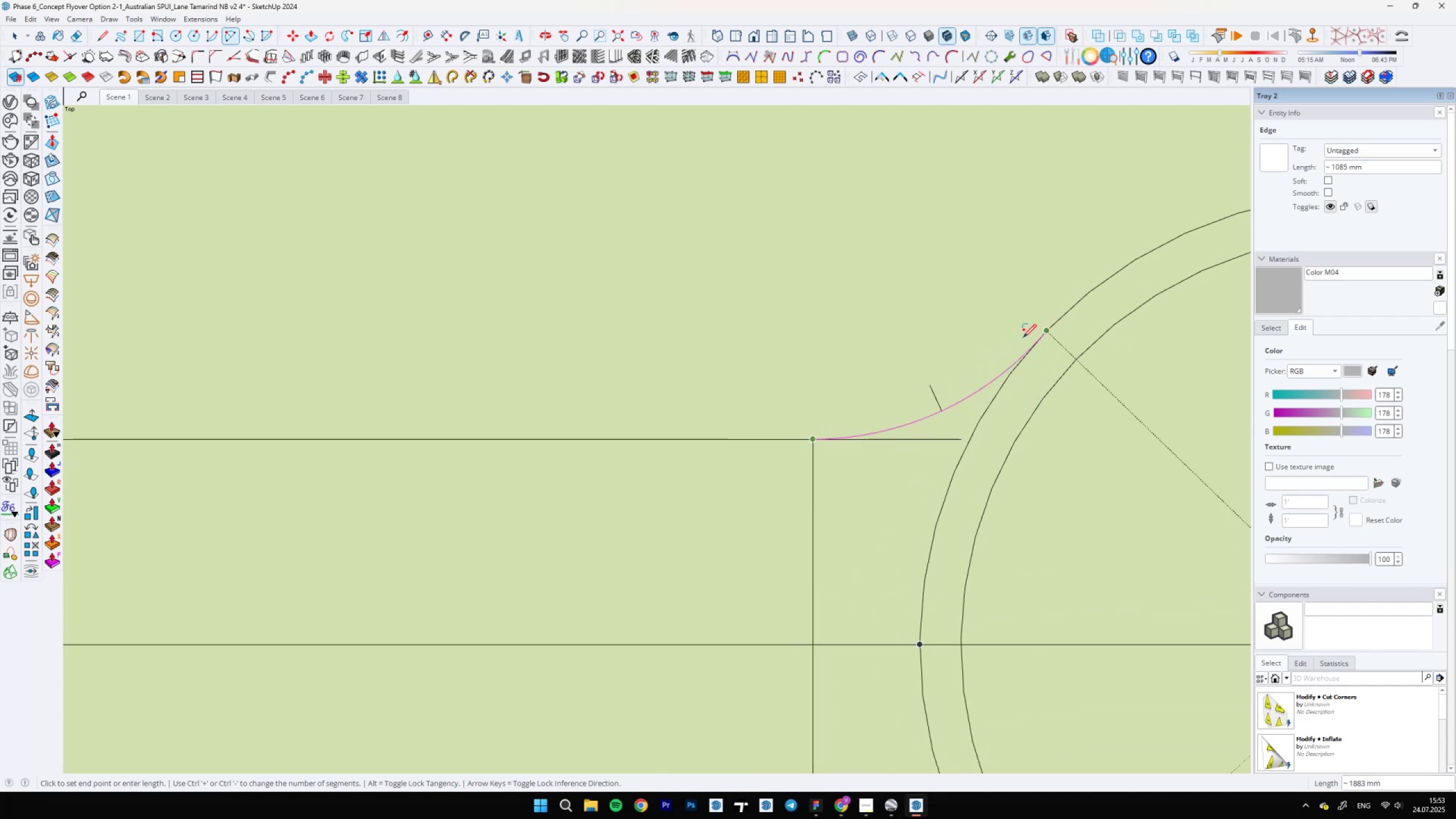 
scroll: coordinate [891, 515], scroll_direction: down, amount: 10.0
 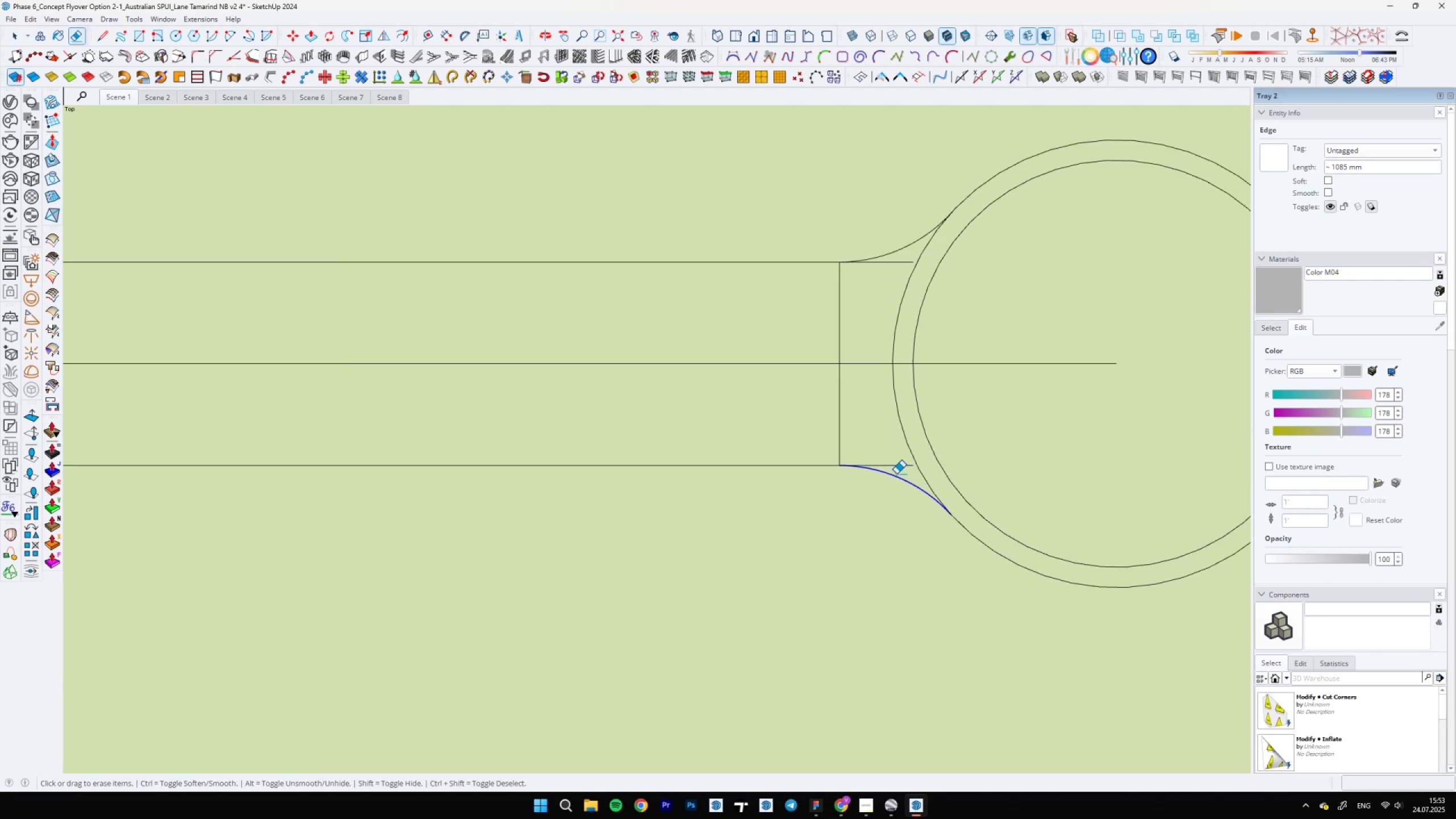 
key(Space)
 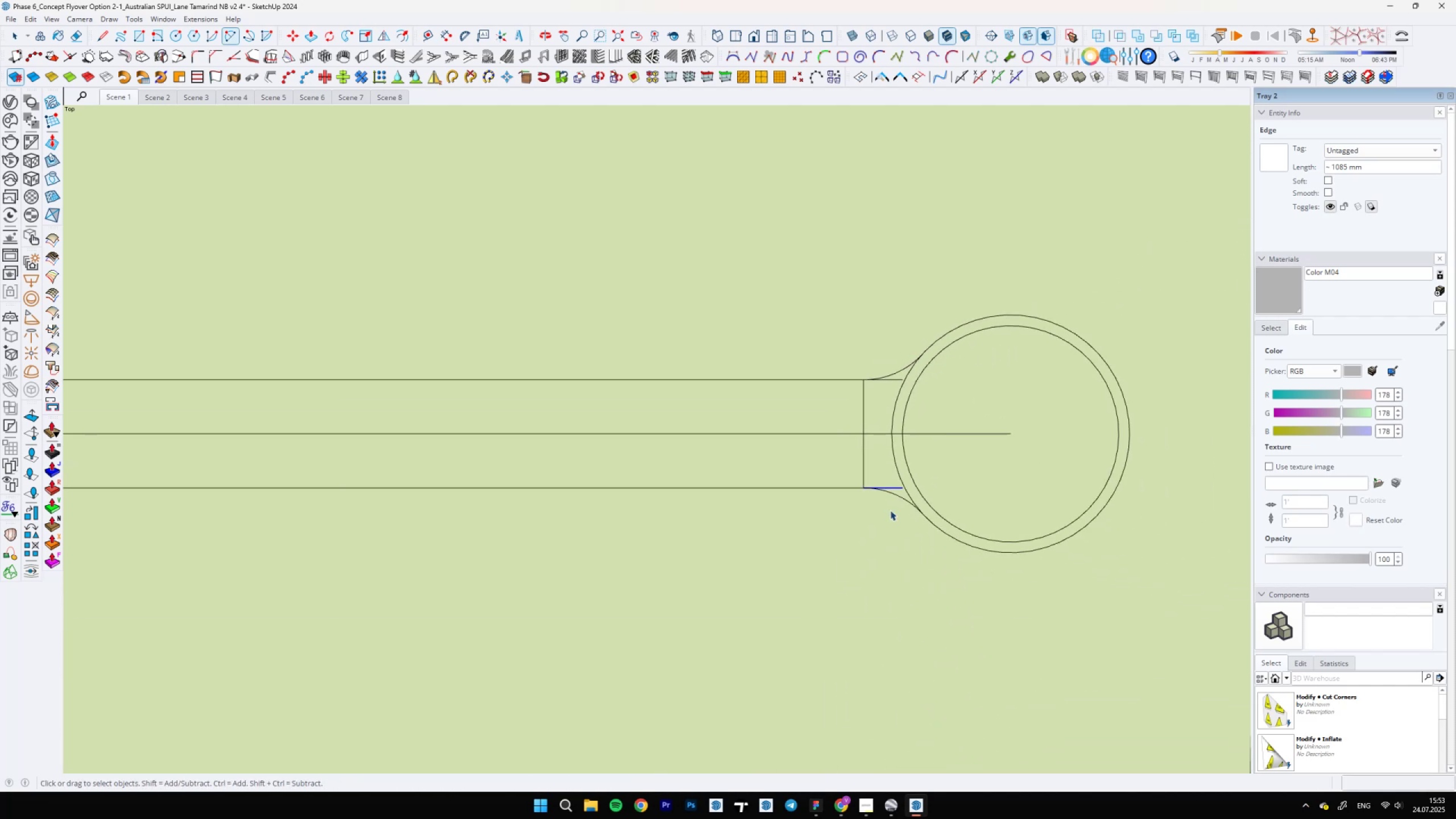 
key(E)
 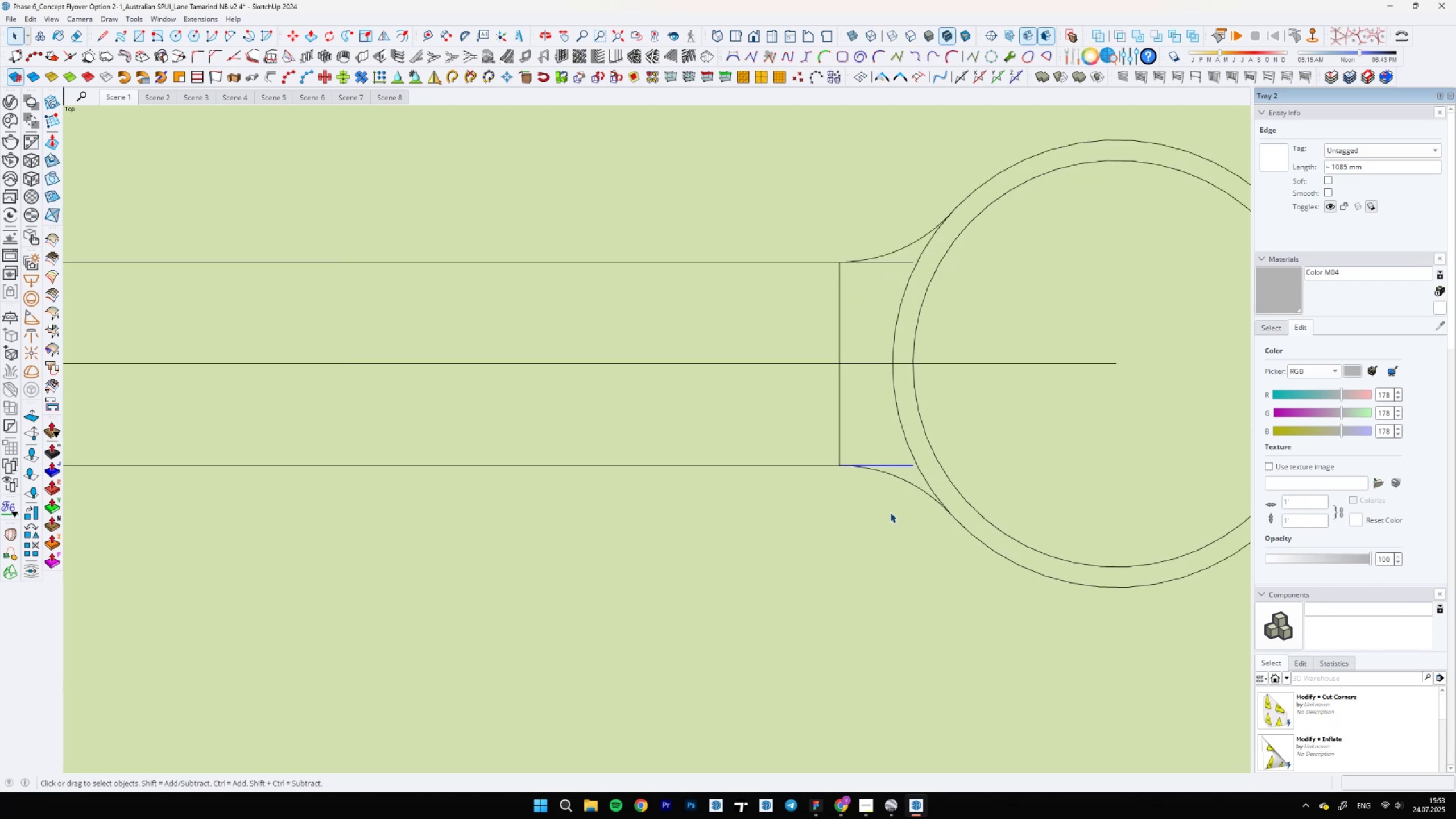 
left_click_drag(start_coordinate=[896, 474], to_coordinate=[897, 469])
 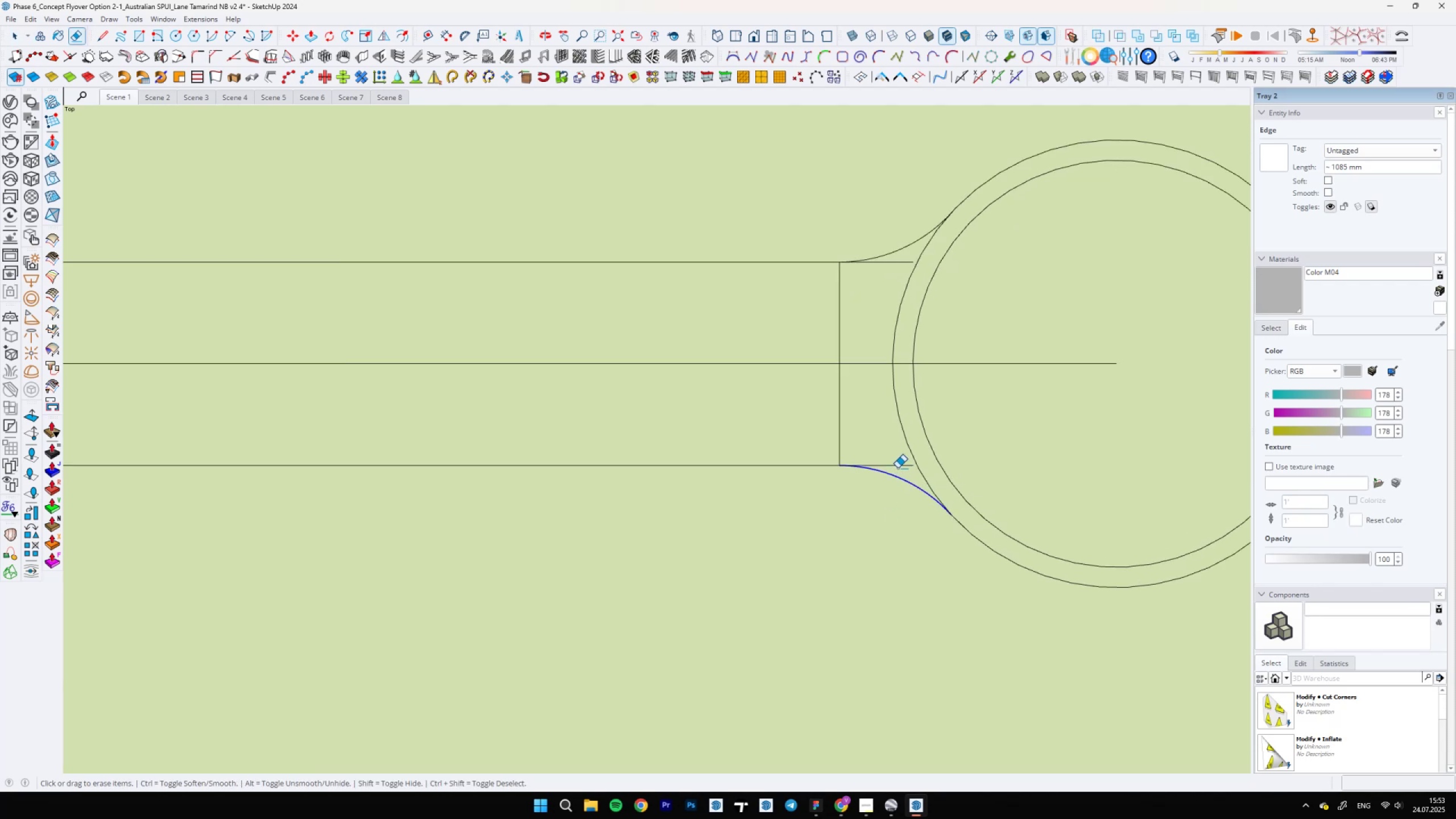 
double_click([897, 468])
 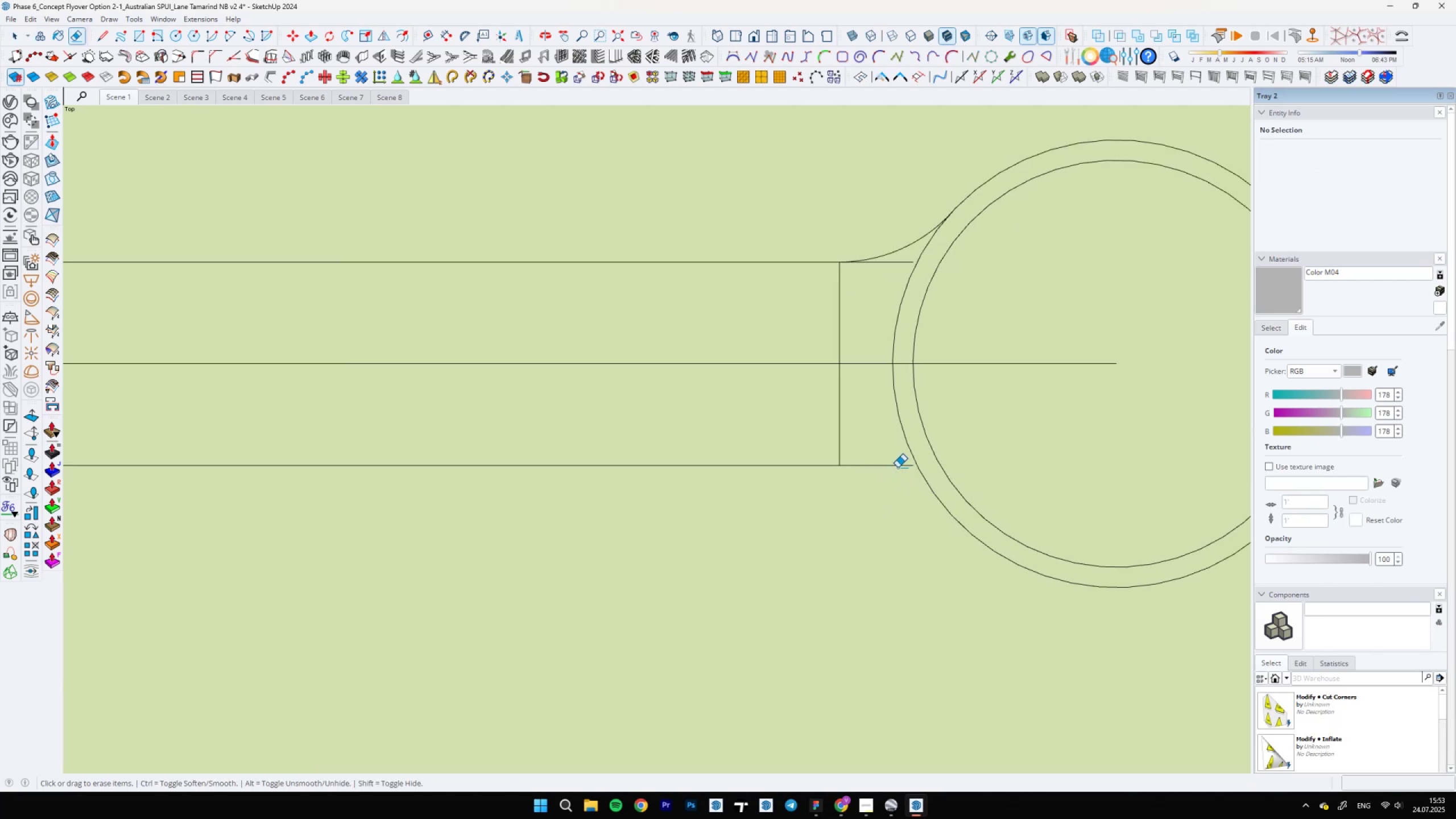 
key(Control+ControlLeft)
 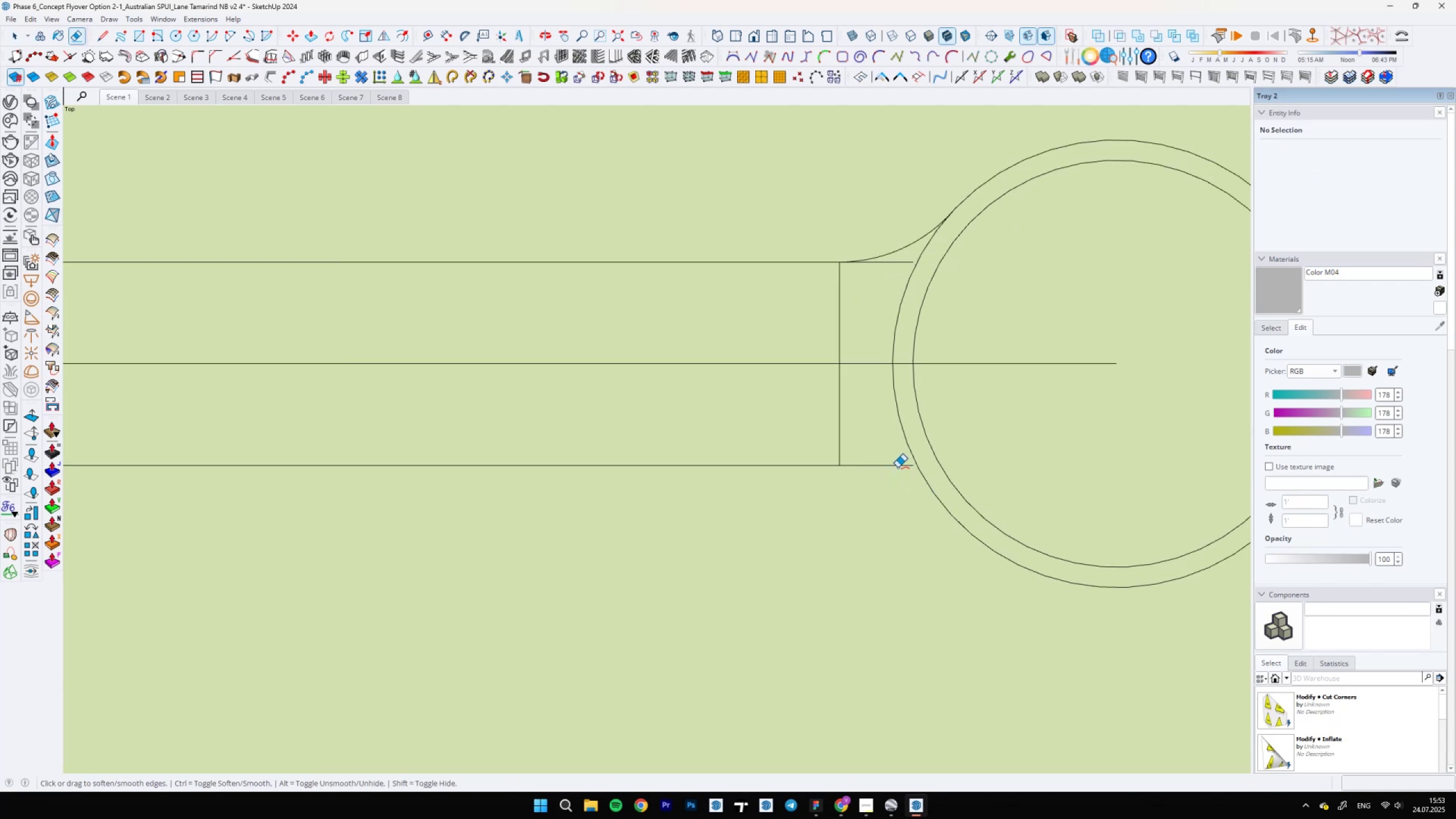 
key(Control+Z)
 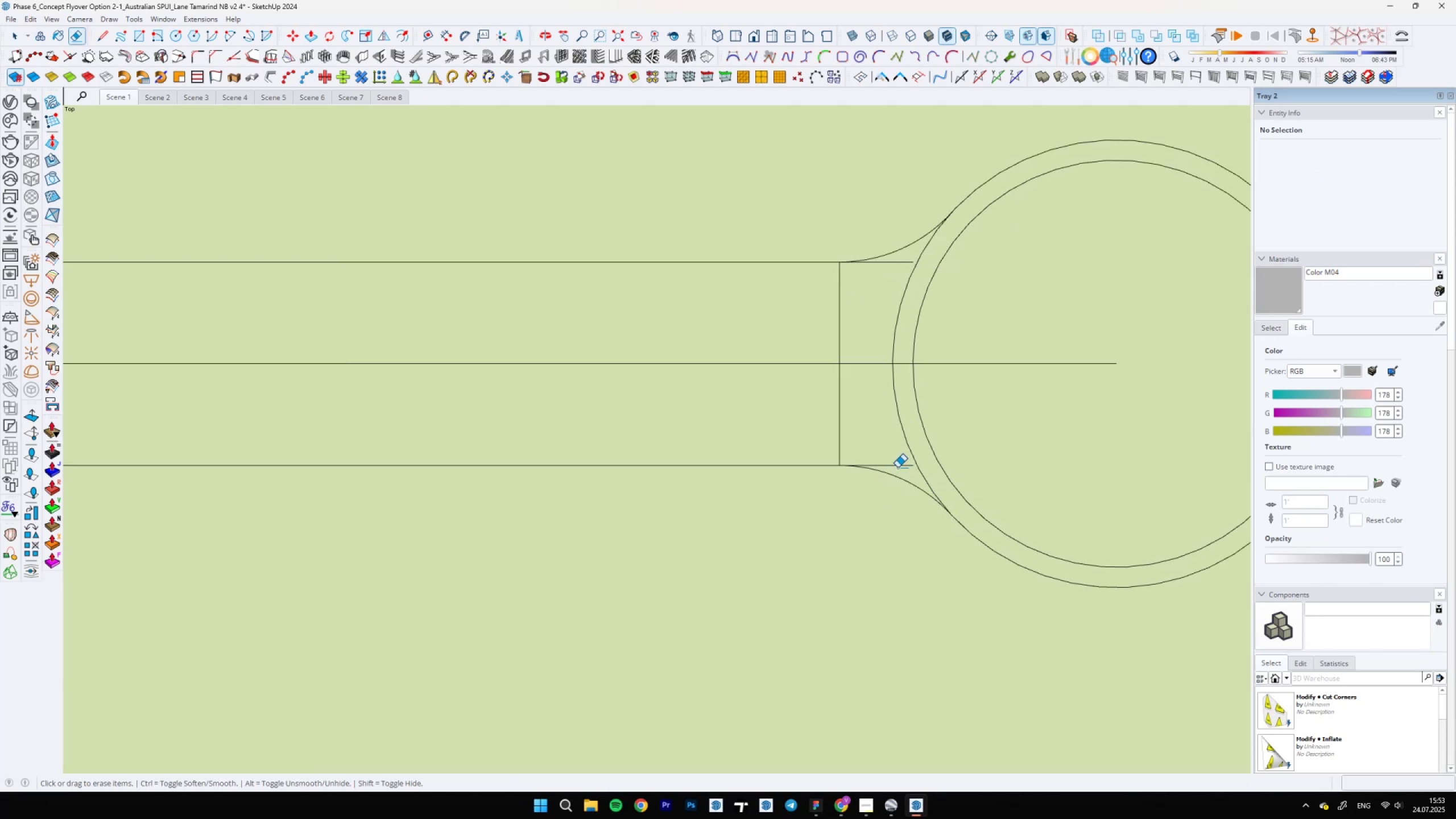 
left_click([897, 468])
 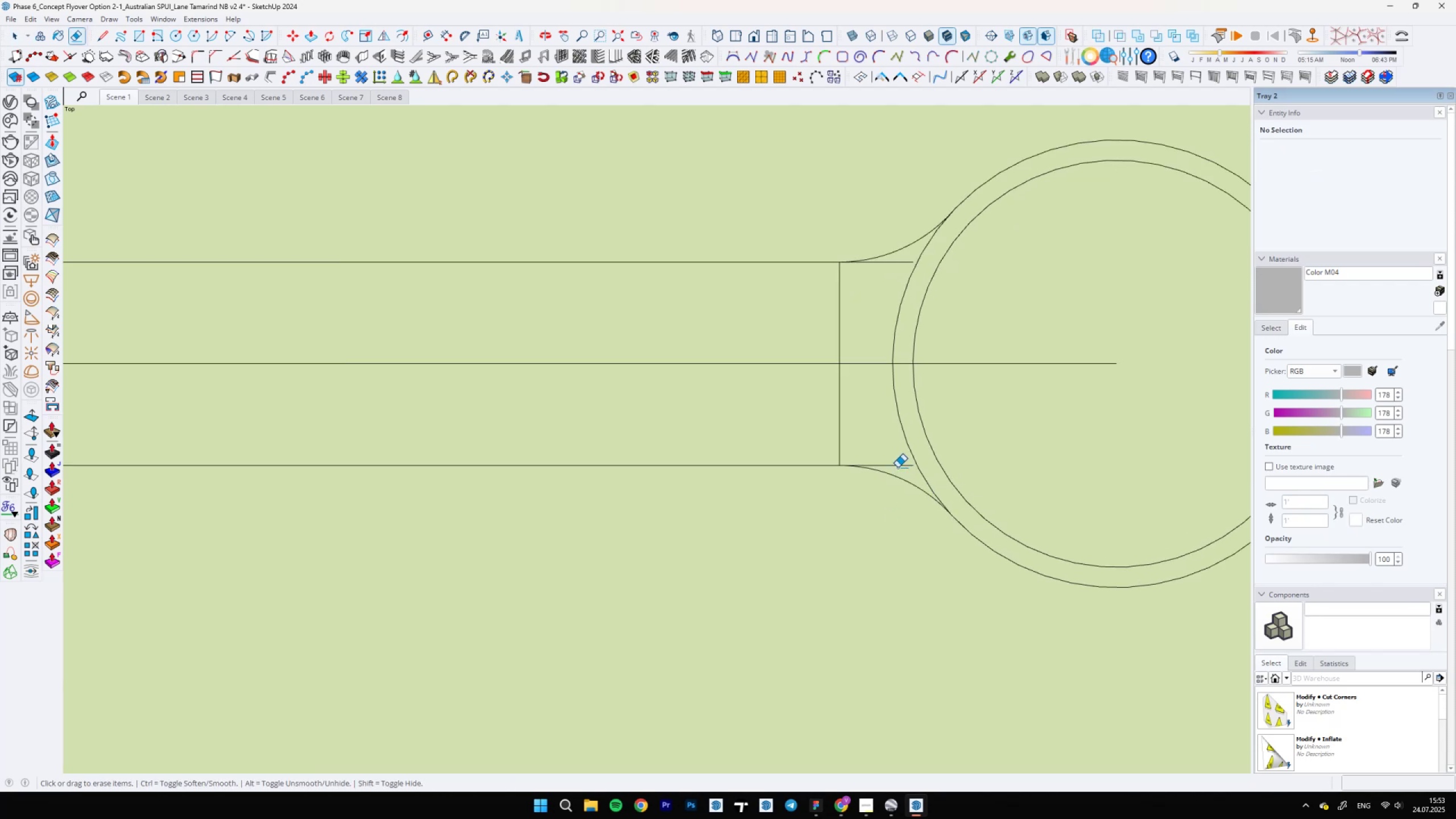 
left_click_drag(start_coordinate=[897, 468], to_coordinate=[897, 461])
 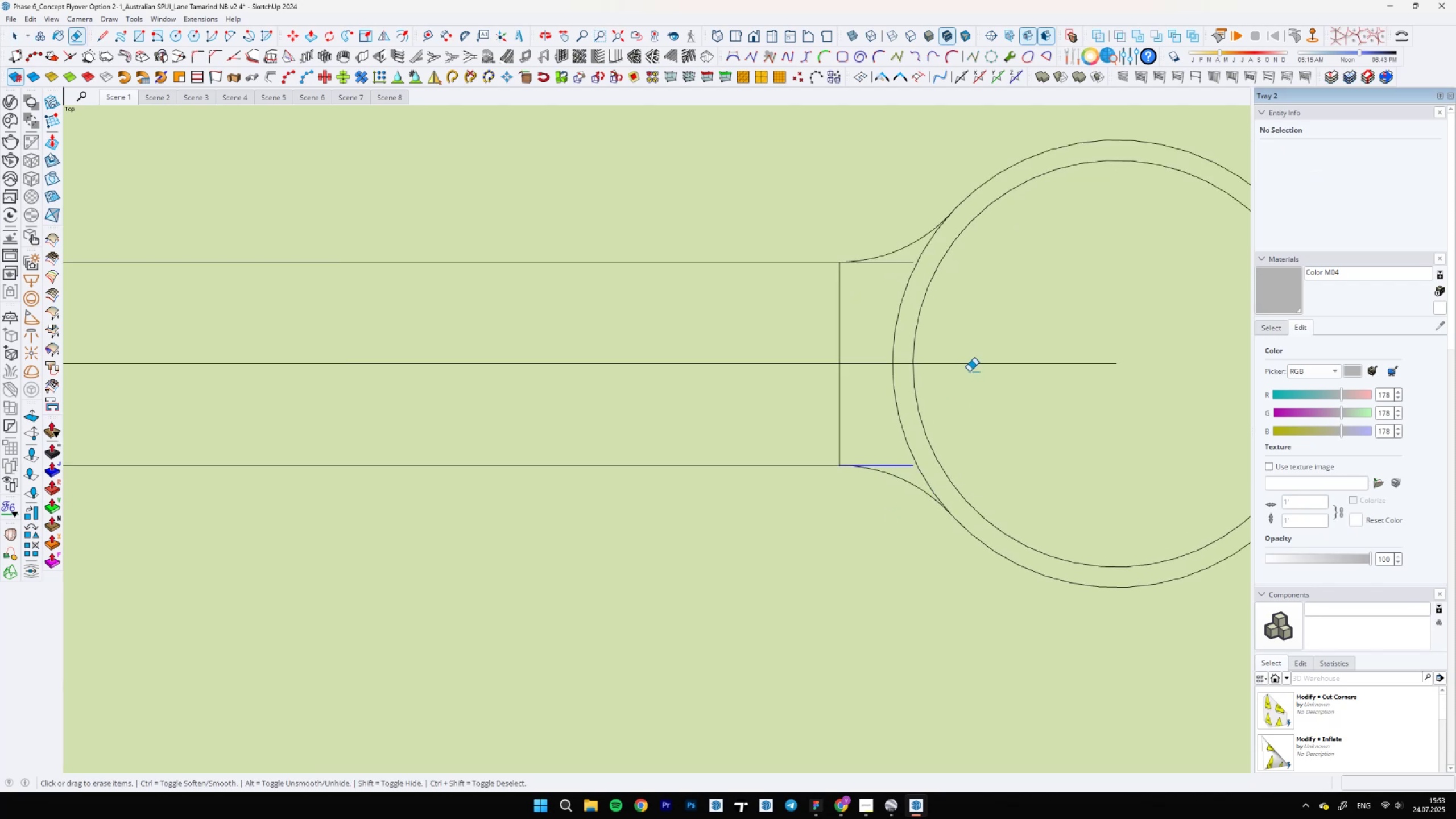 
left_click_drag(start_coordinate=[969, 348], to_coordinate=[959, 367])
 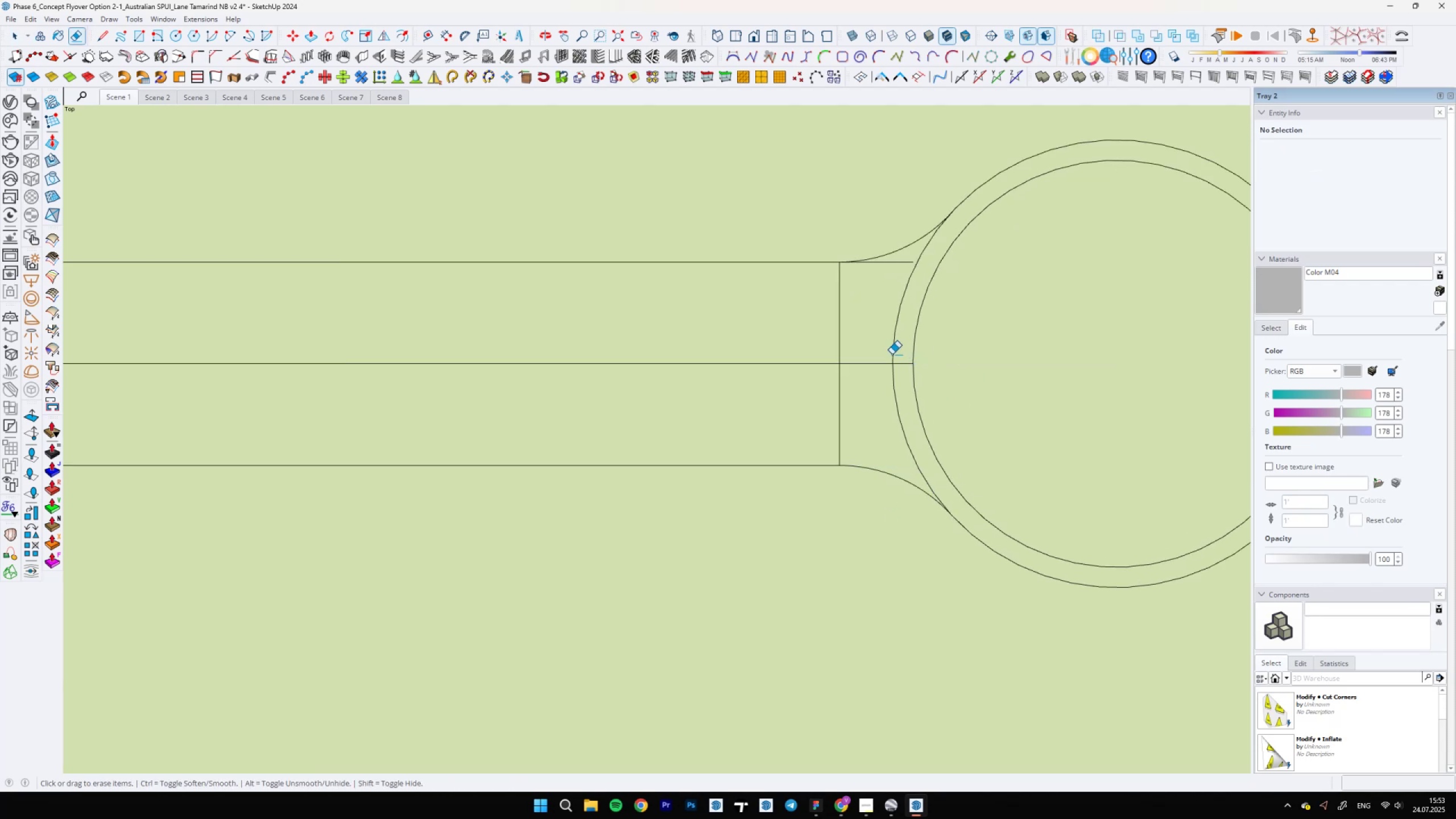 
key(Control+Z)
 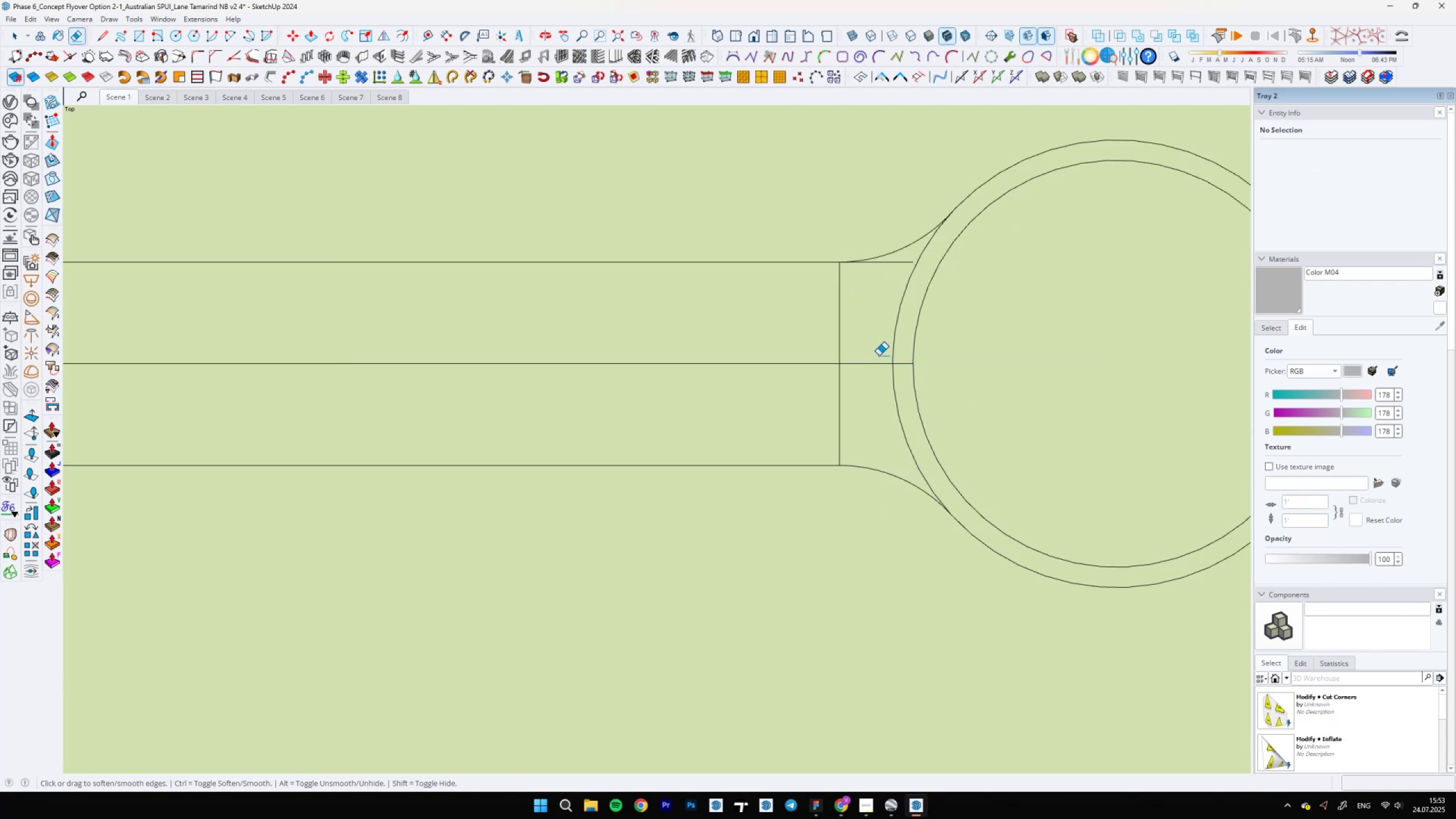 
left_click_drag(start_coordinate=[878, 356], to_coordinate=[866, 372])
 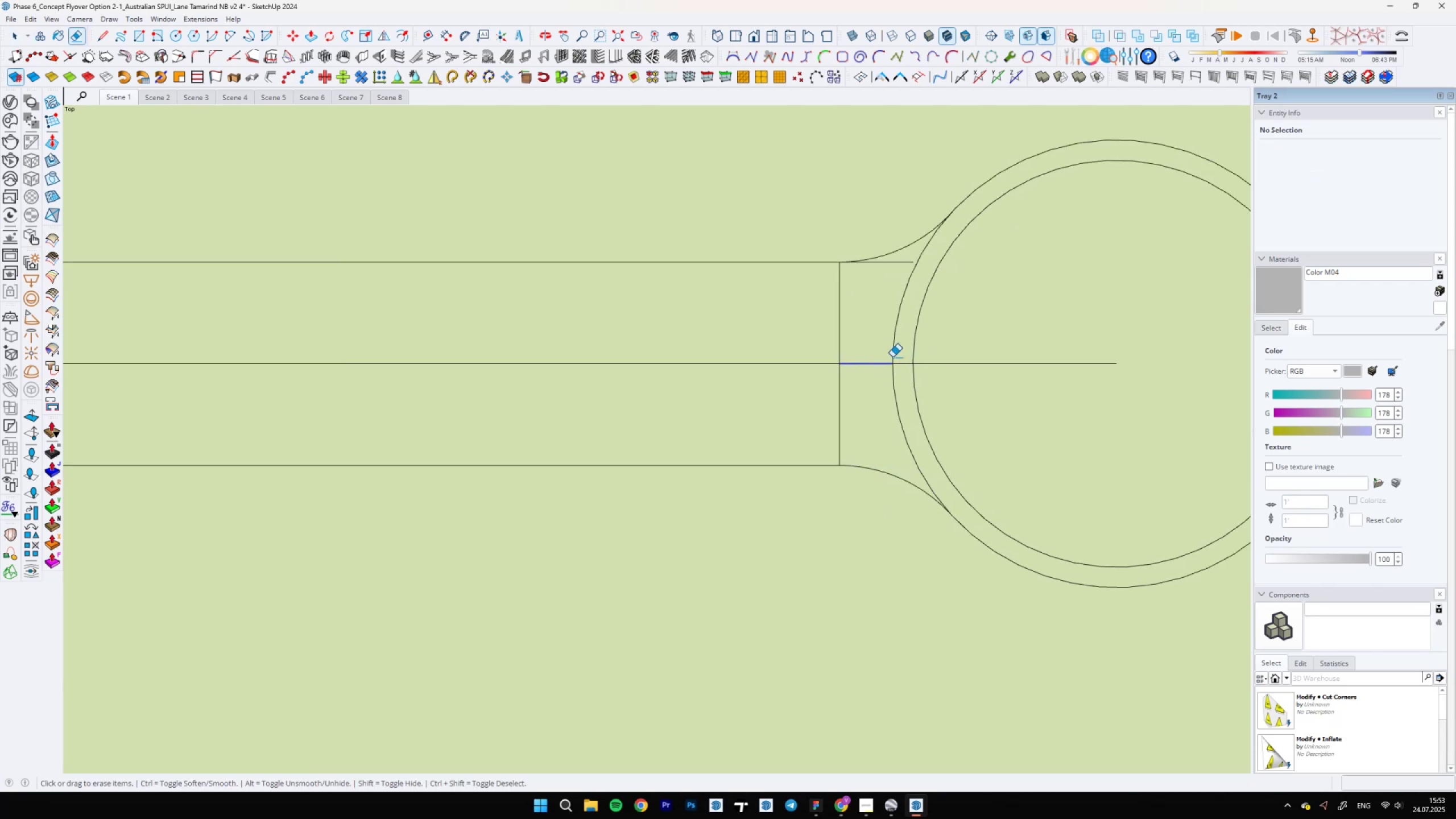 
left_click_drag(start_coordinate=[904, 364], to_coordinate=[904, 375])
 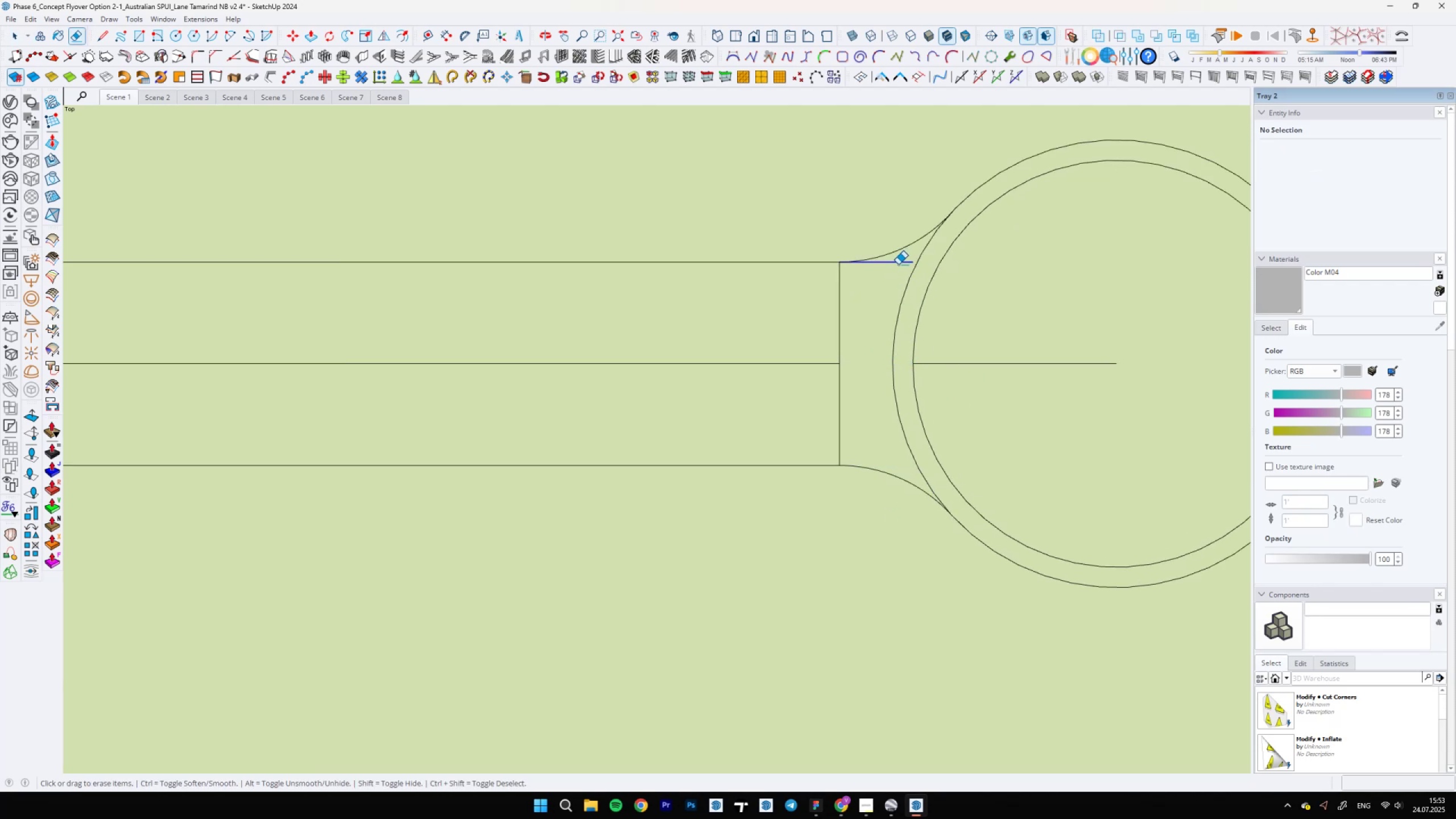 
scroll: coordinate [938, 424], scroll_direction: down, amount: 27.0
 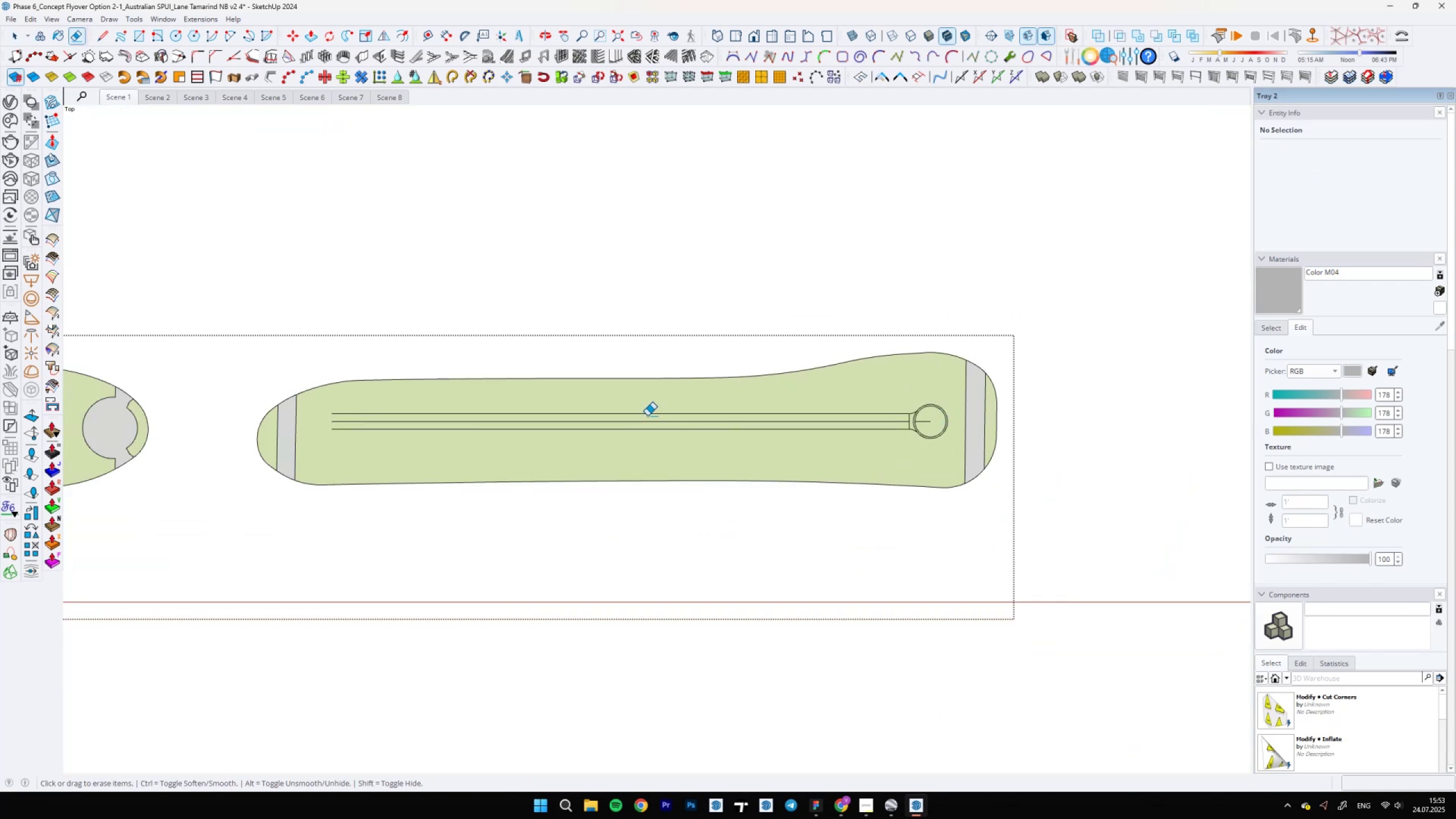 
type(ass a  )
 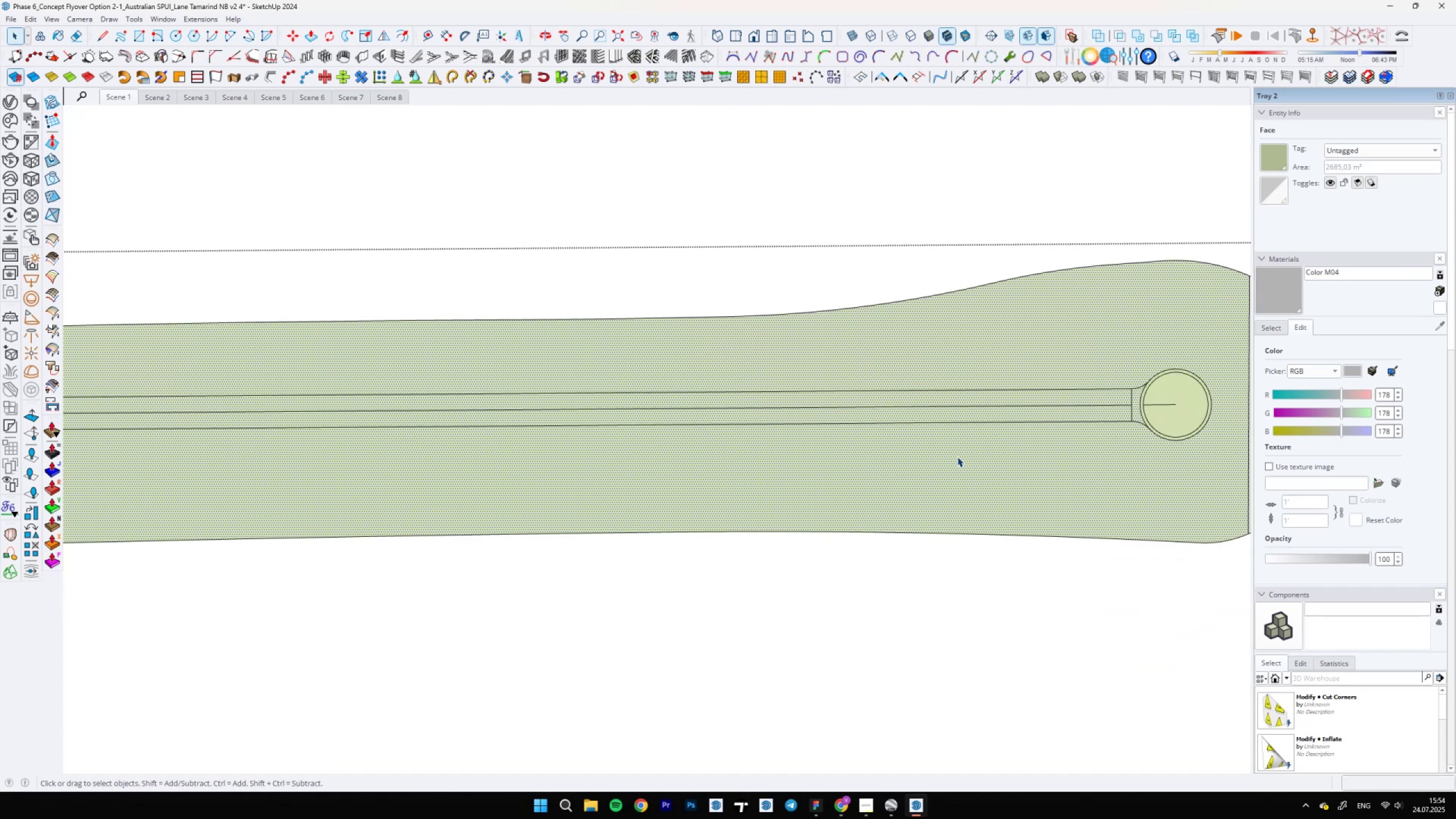 
scroll: coordinate [921, 413], scroll_direction: up, amount: 7.0
 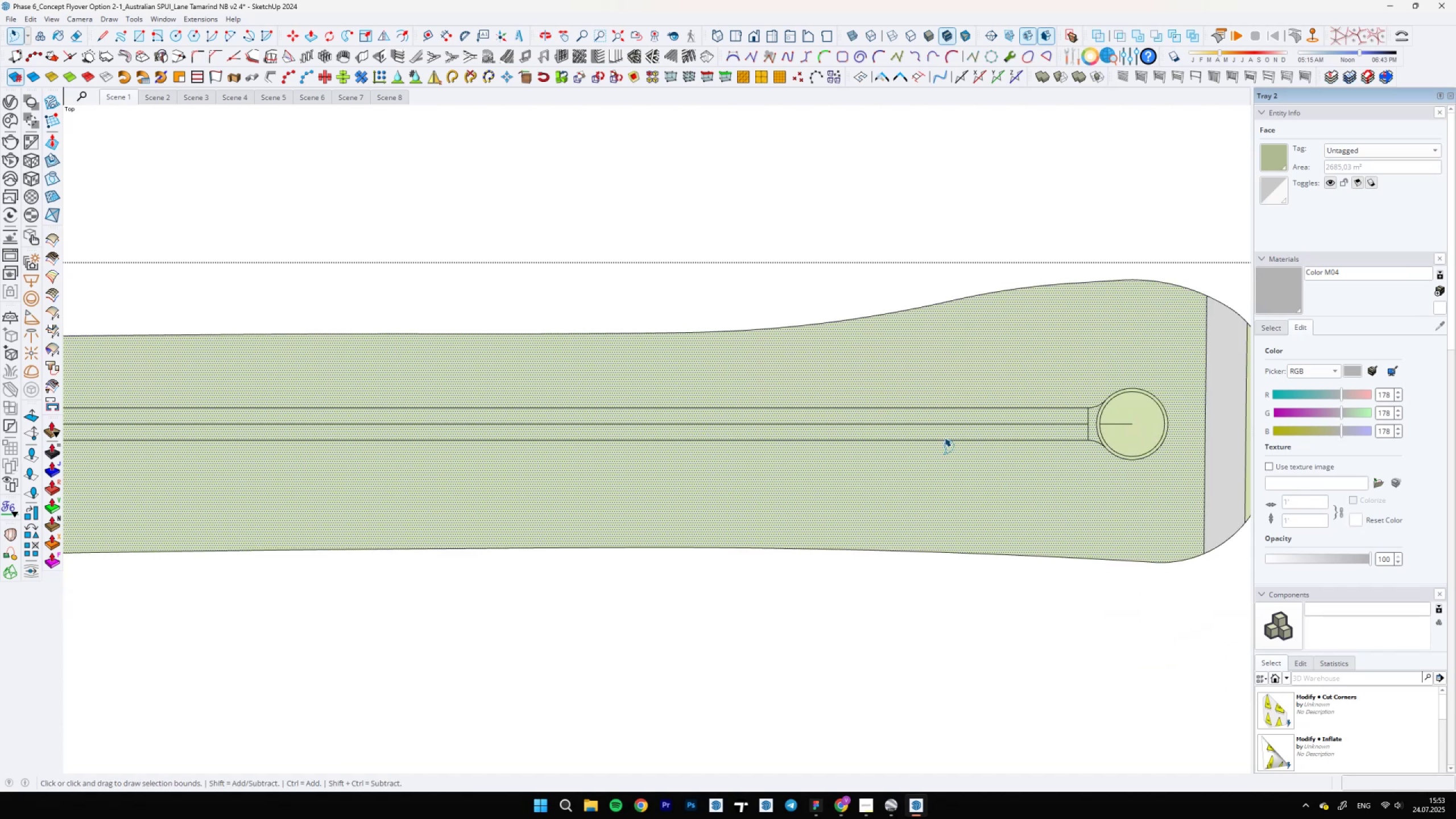 
scroll: coordinate [768, 472], scroll_direction: down, amount: 6.0
 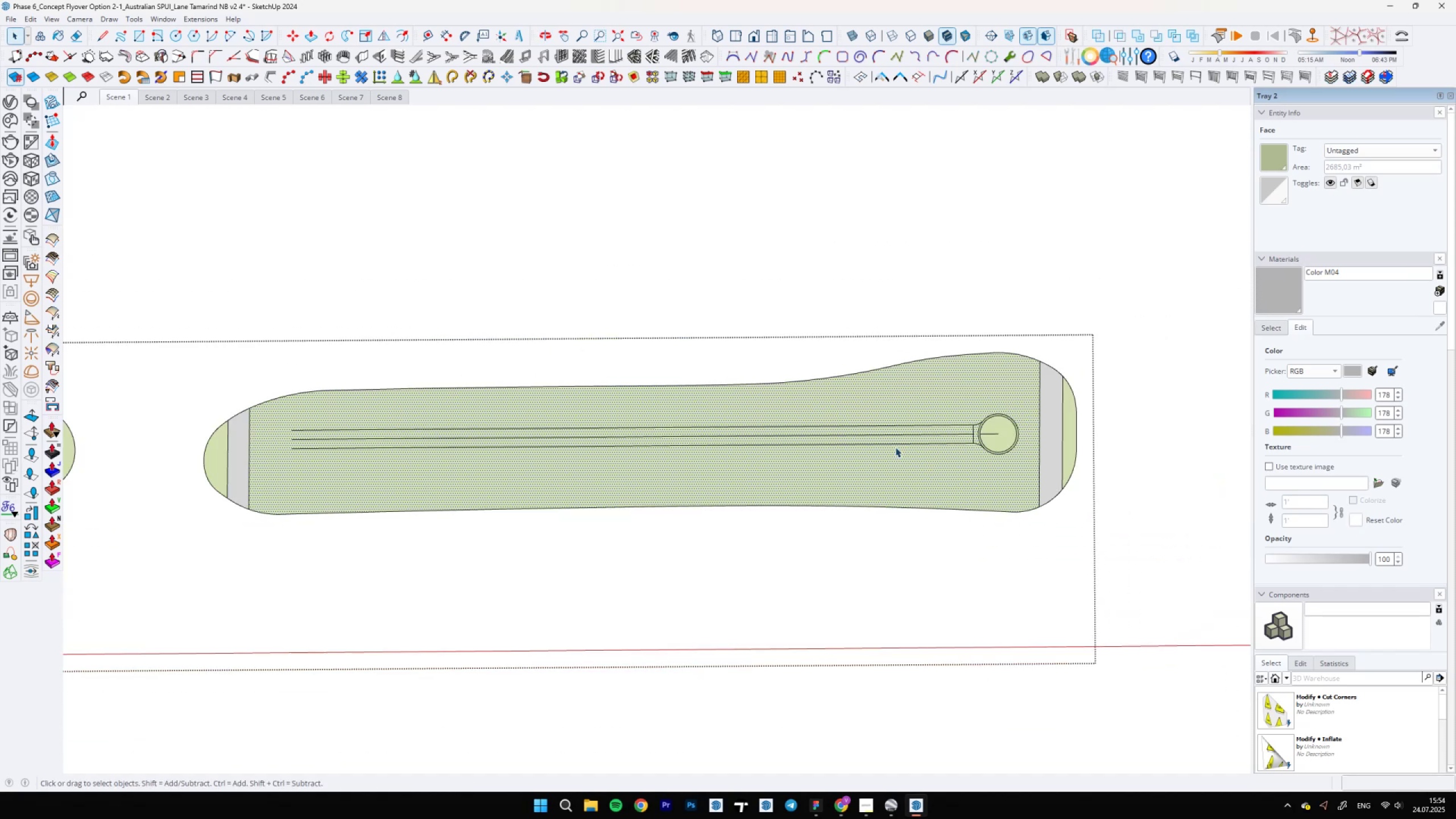 
left_click([936, 424])
 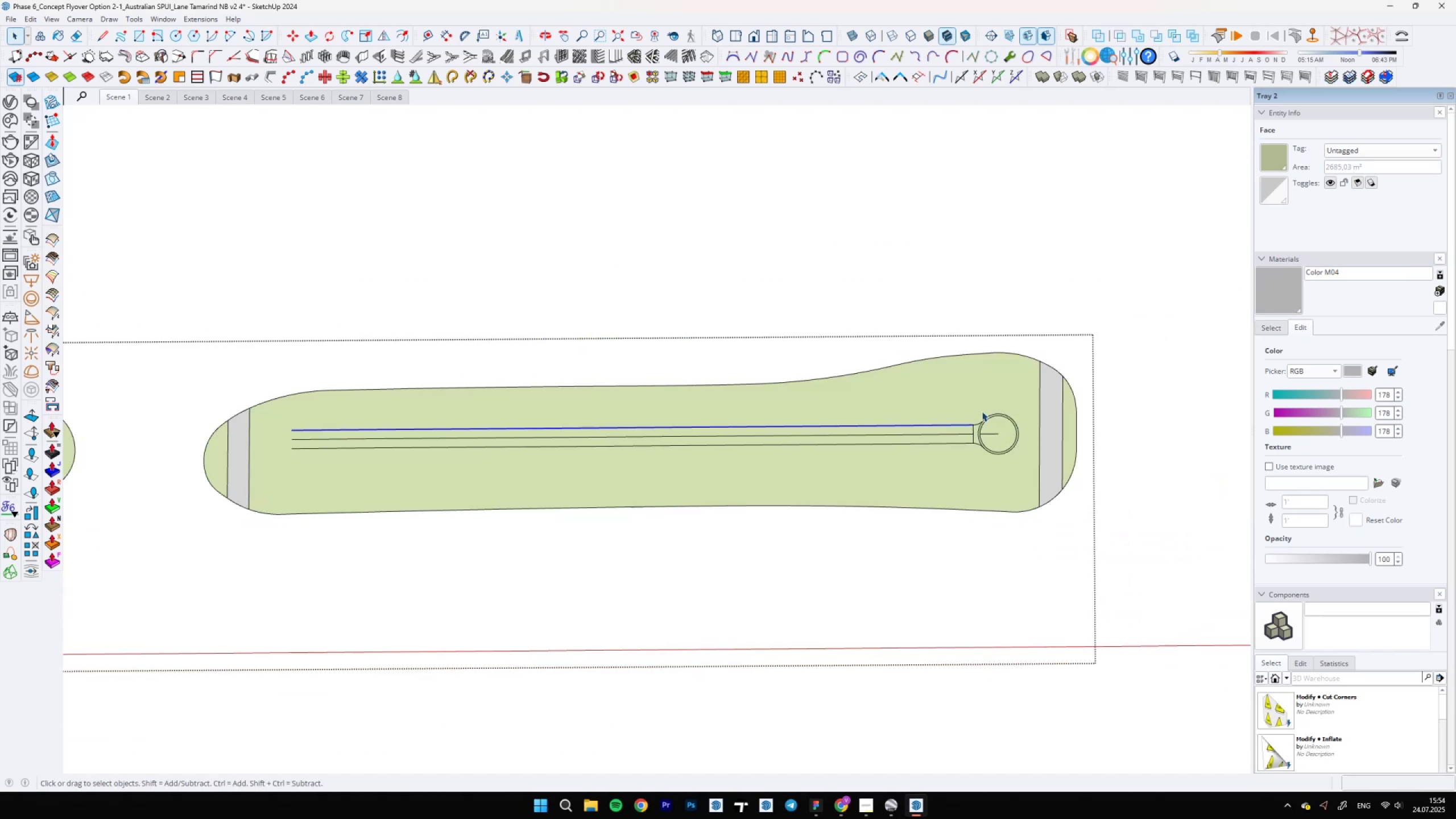 
scroll: coordinate [986, 415], scroll_direction: down, amount: 1.0
 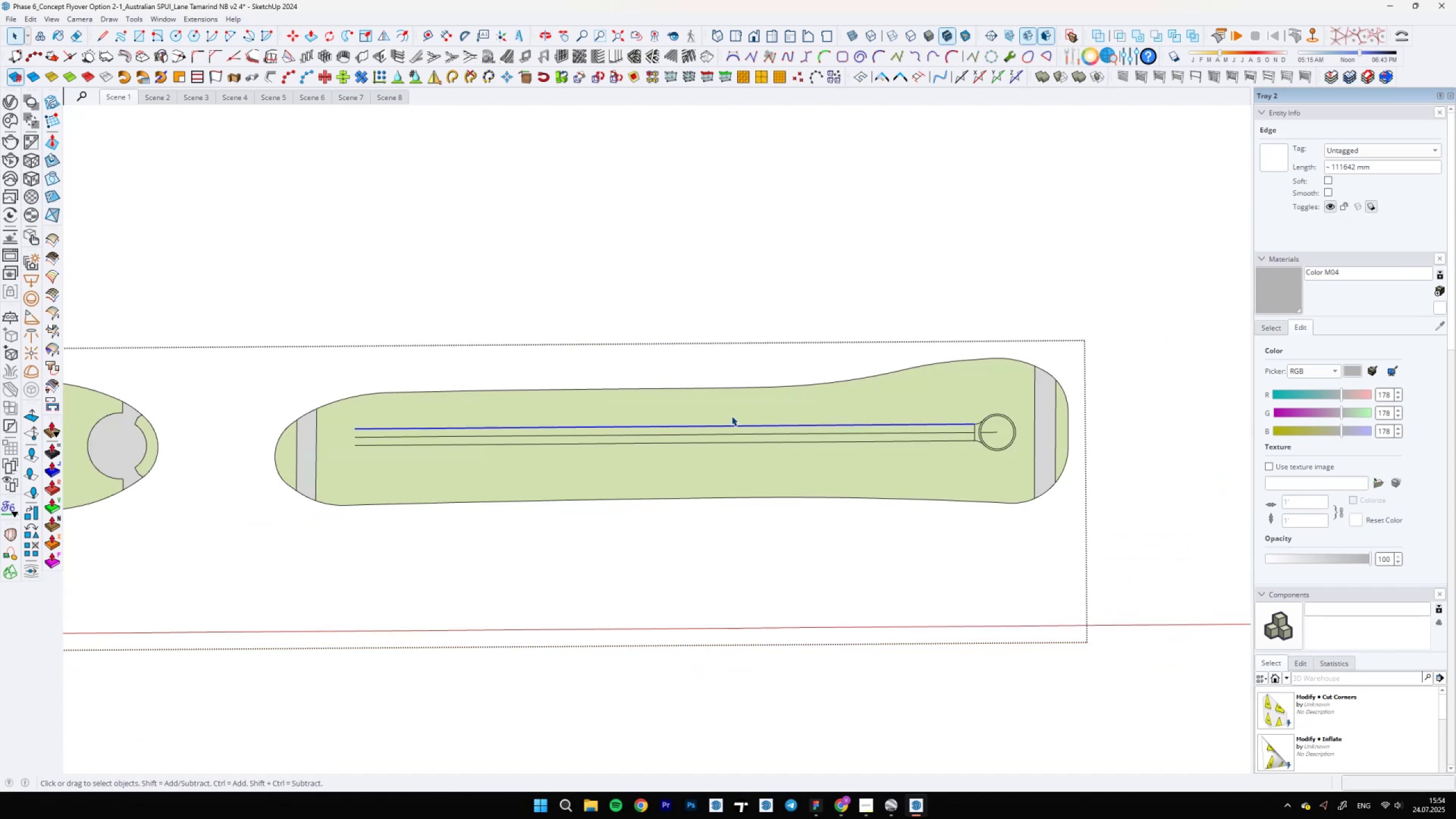 
scroll: coordinate [950, 430], scroll_direction: up, amount: 5.0
 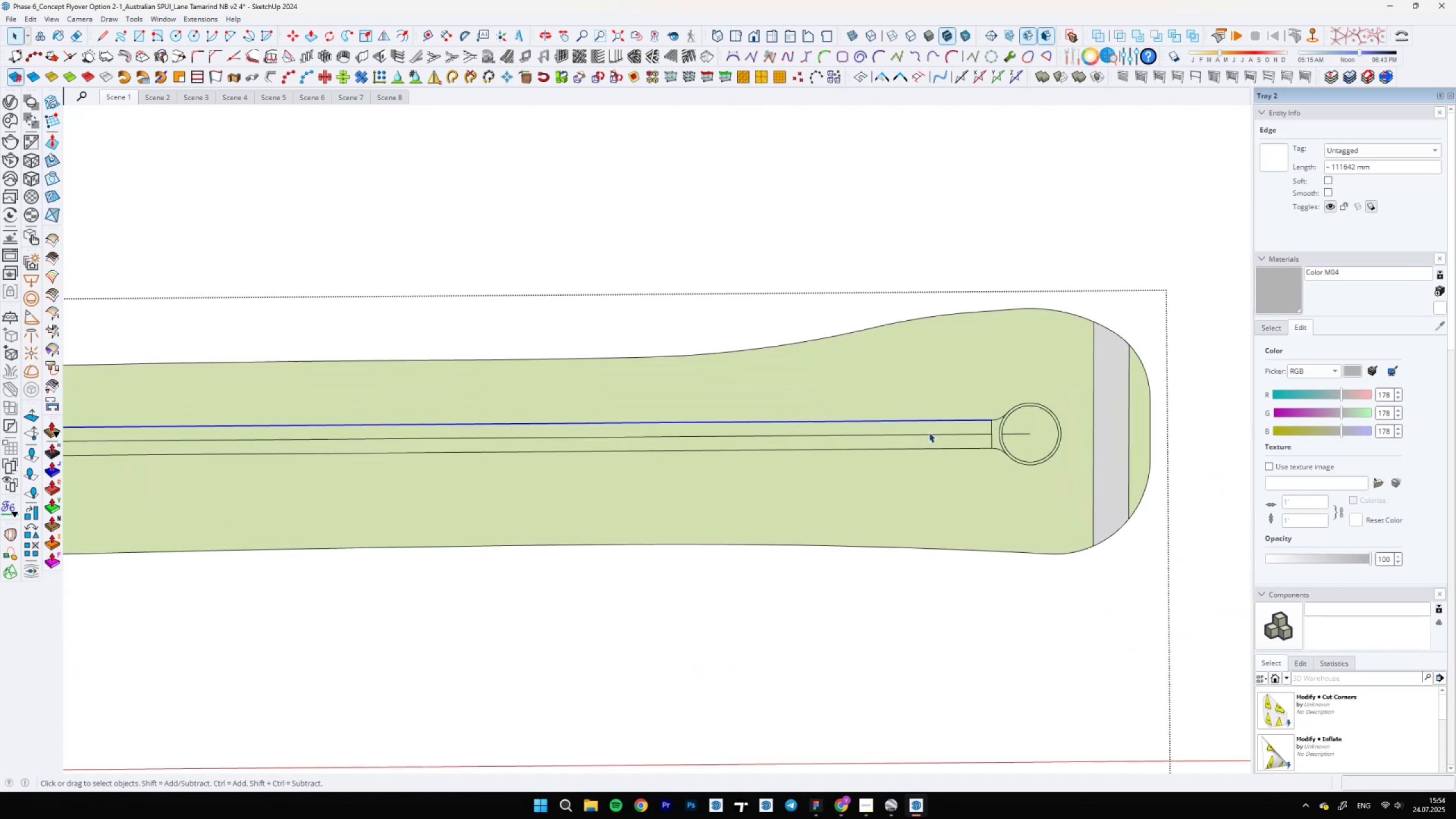 
type(ea)
 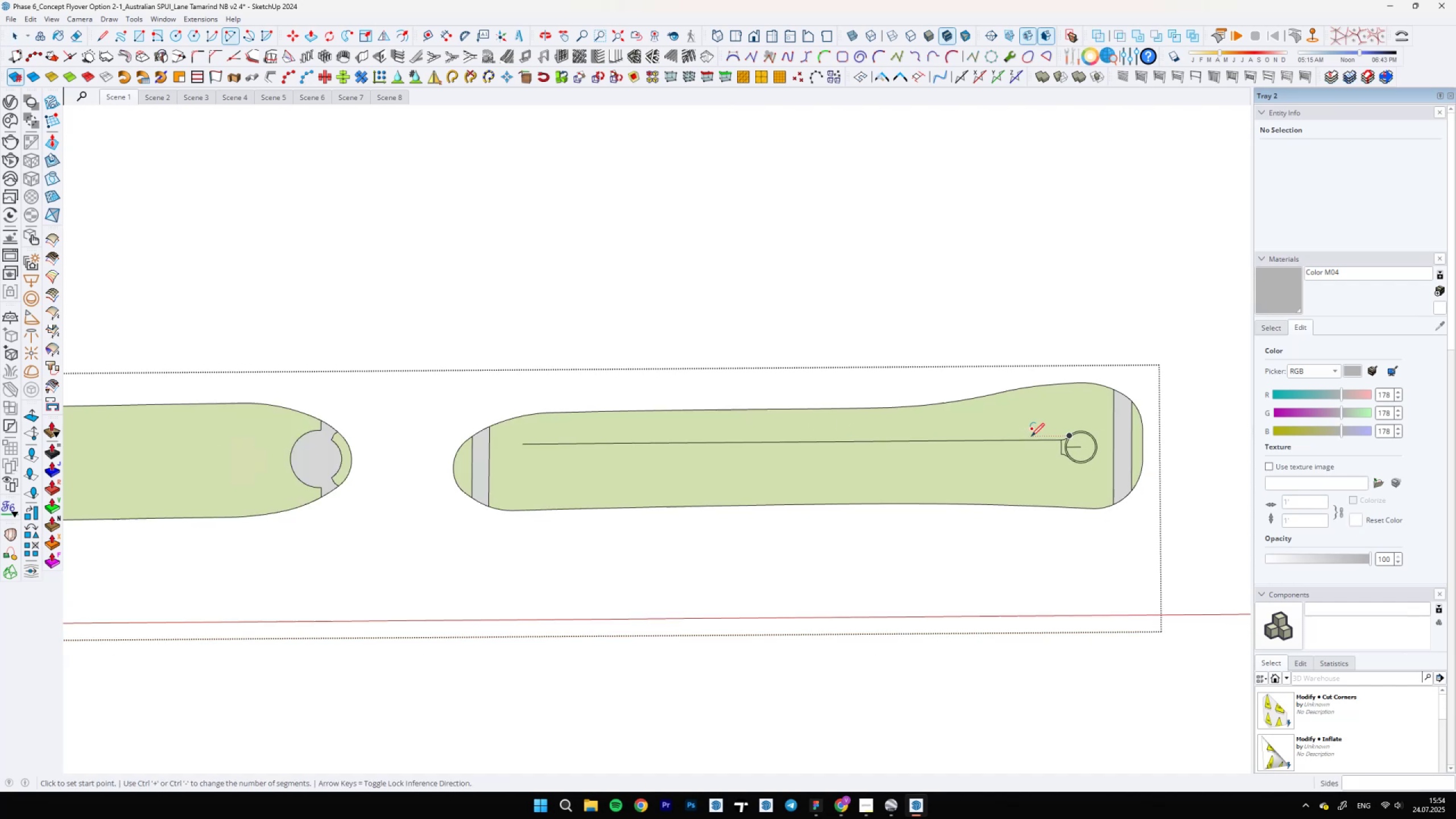 
left_click_drag(start_coordinate=[929, 431], to_coordinate=[905, 453])
 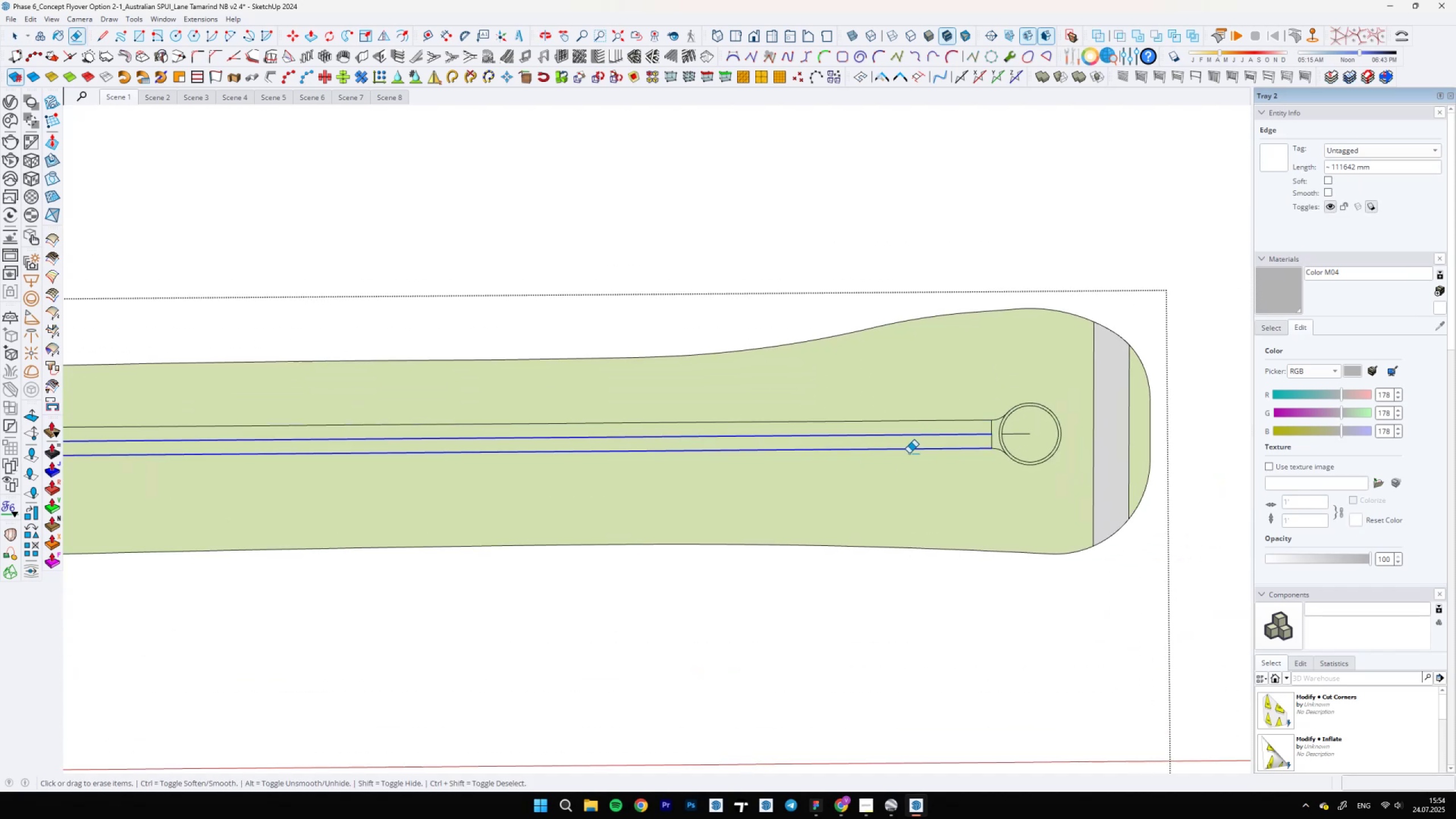 
hold_key(key=Space, duration=0.33)
 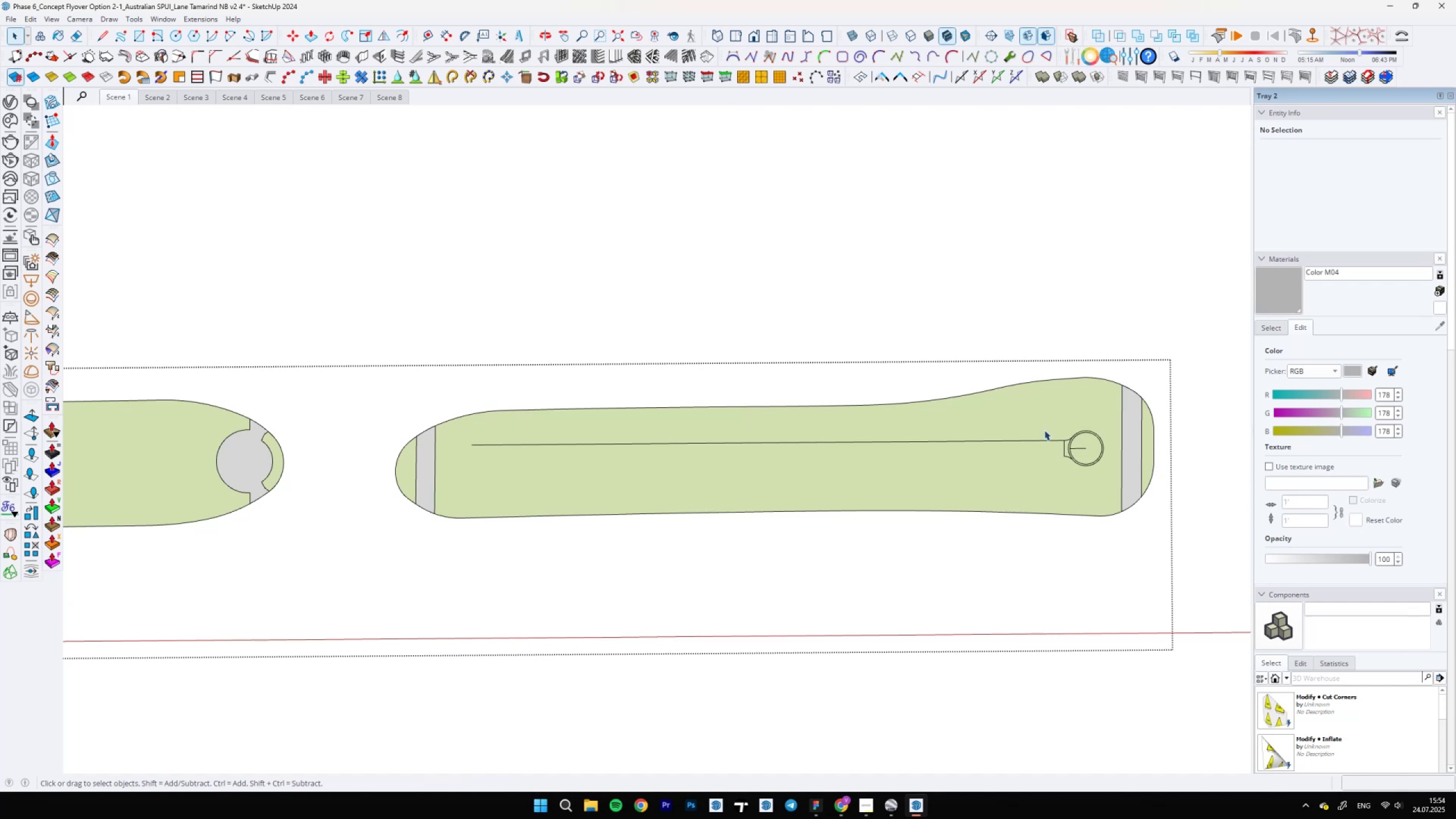 
scroll: coordinate [1157, 469], scroll_direction: down, amount: 6.0
 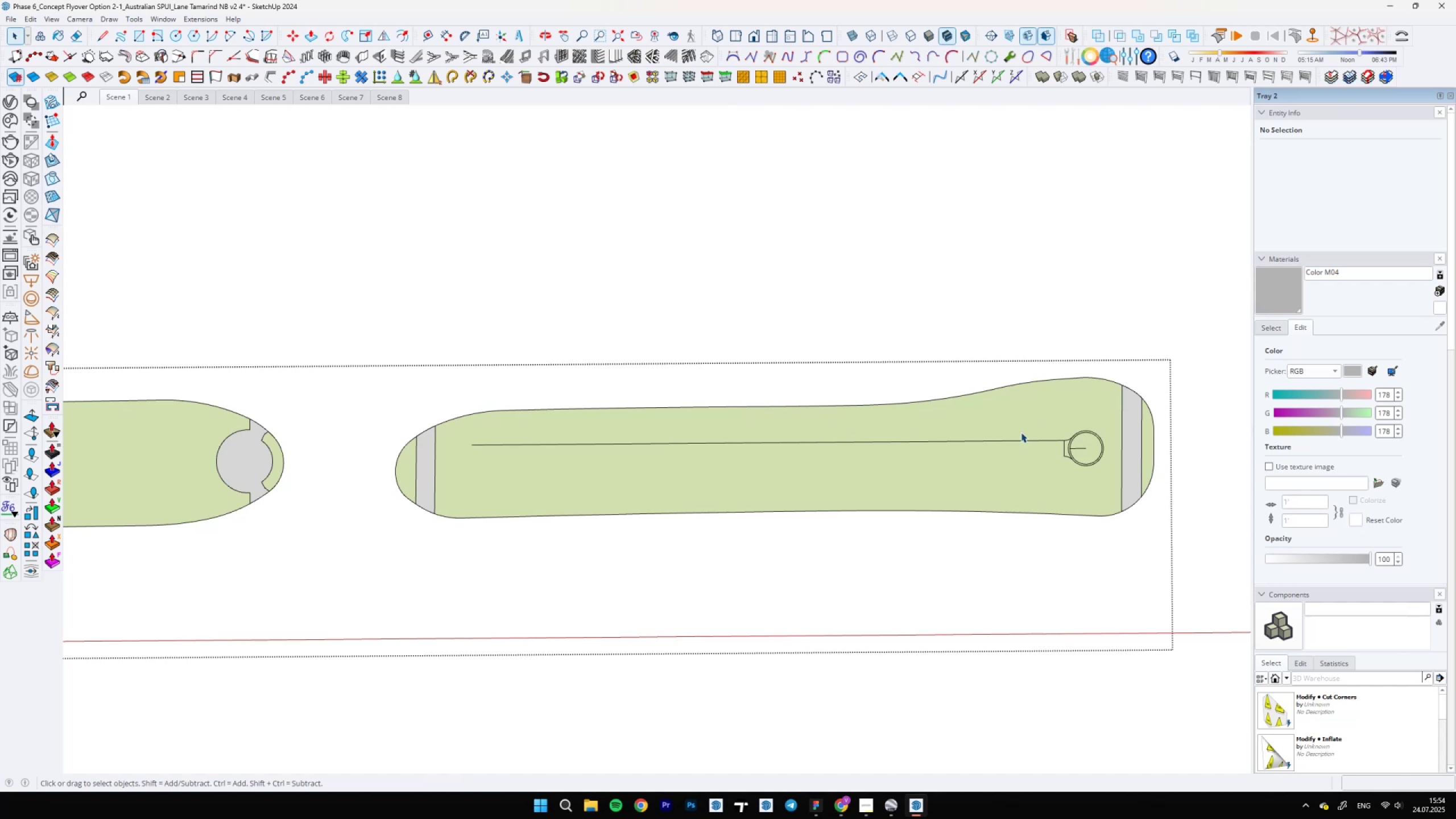 
scroll: coordinate [1058, 441], scroll_direction: up, amount: 5.0
 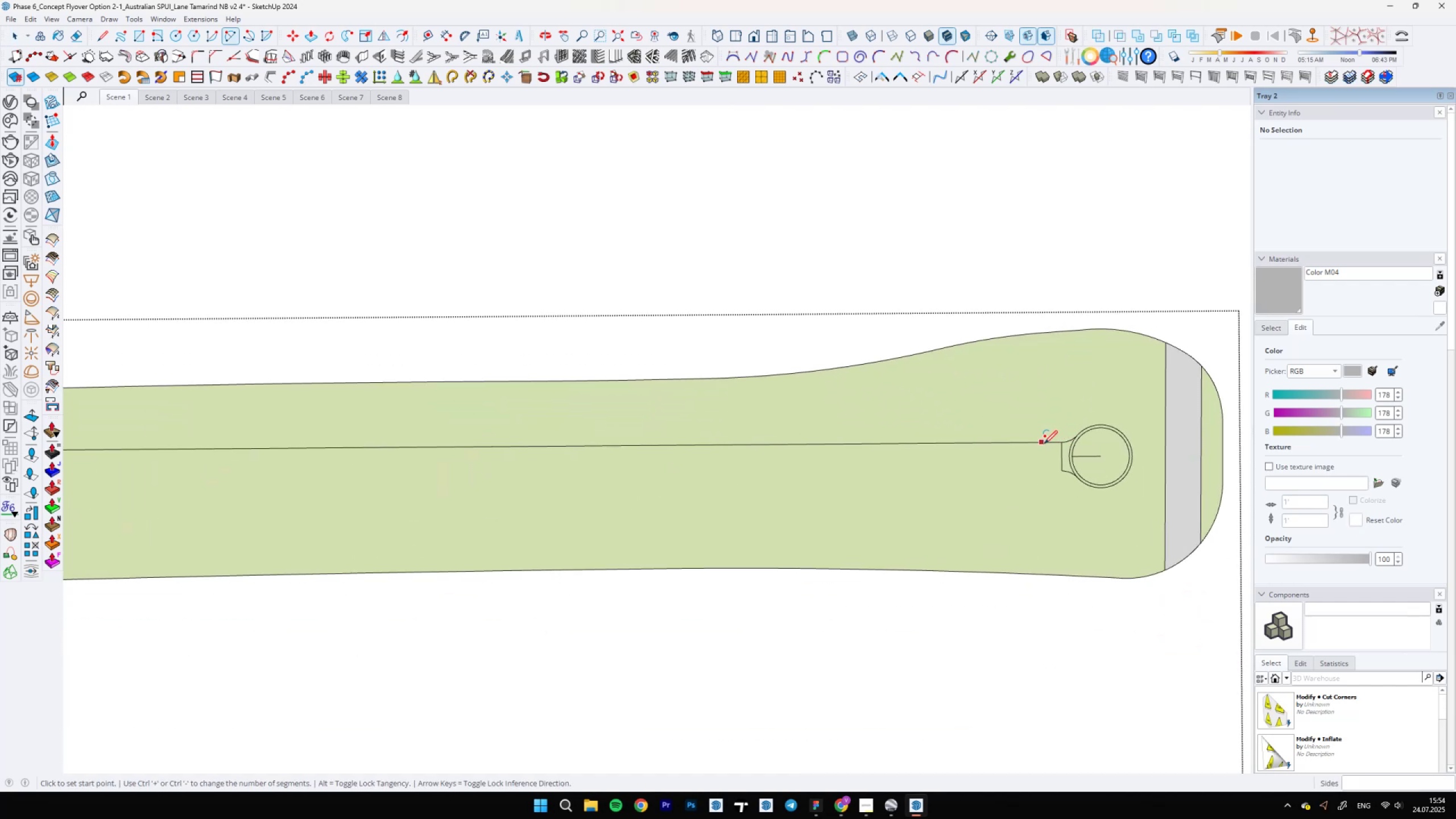 
left_click([1058, 445])
 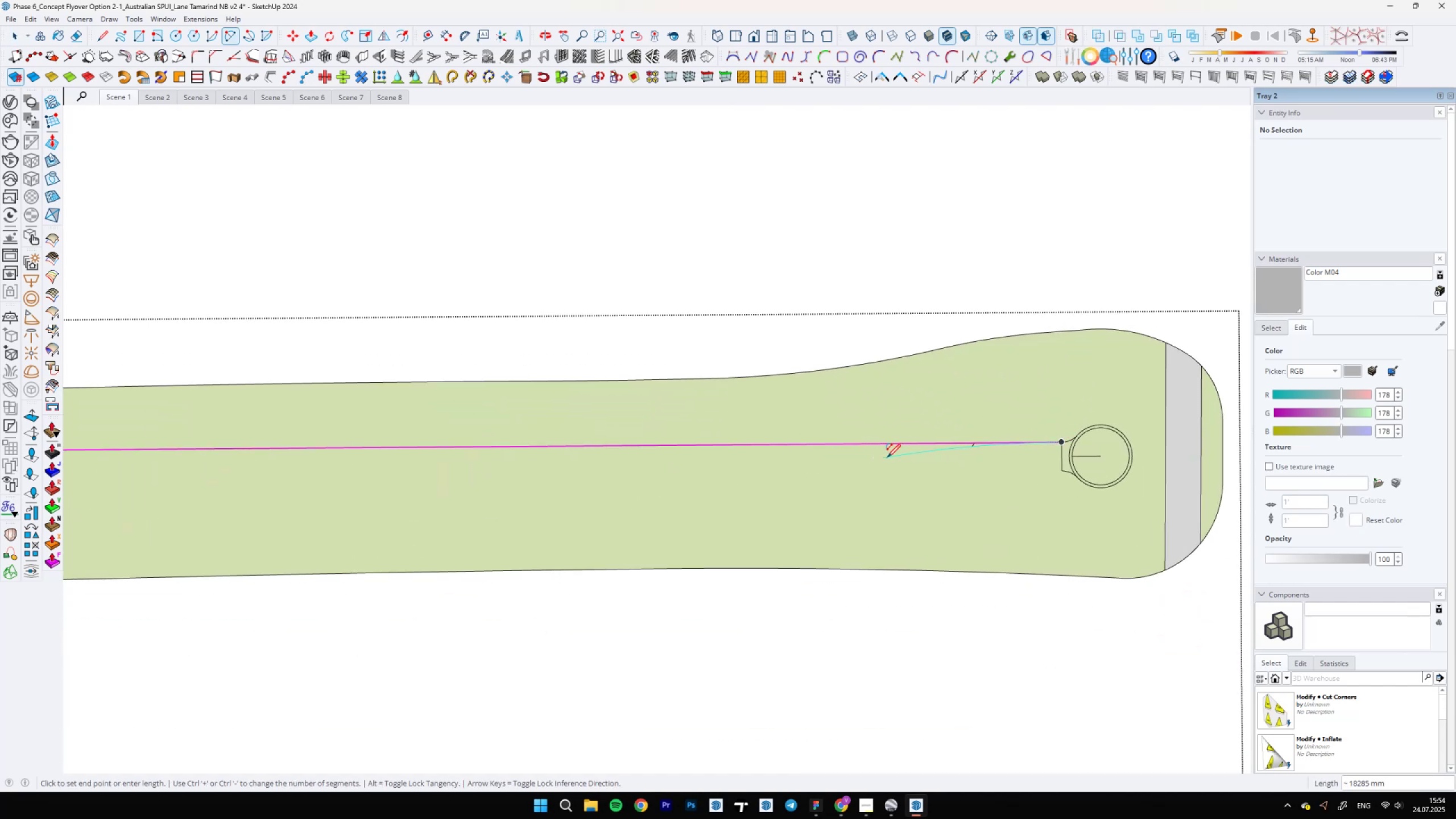 
double_click([891, 458])
 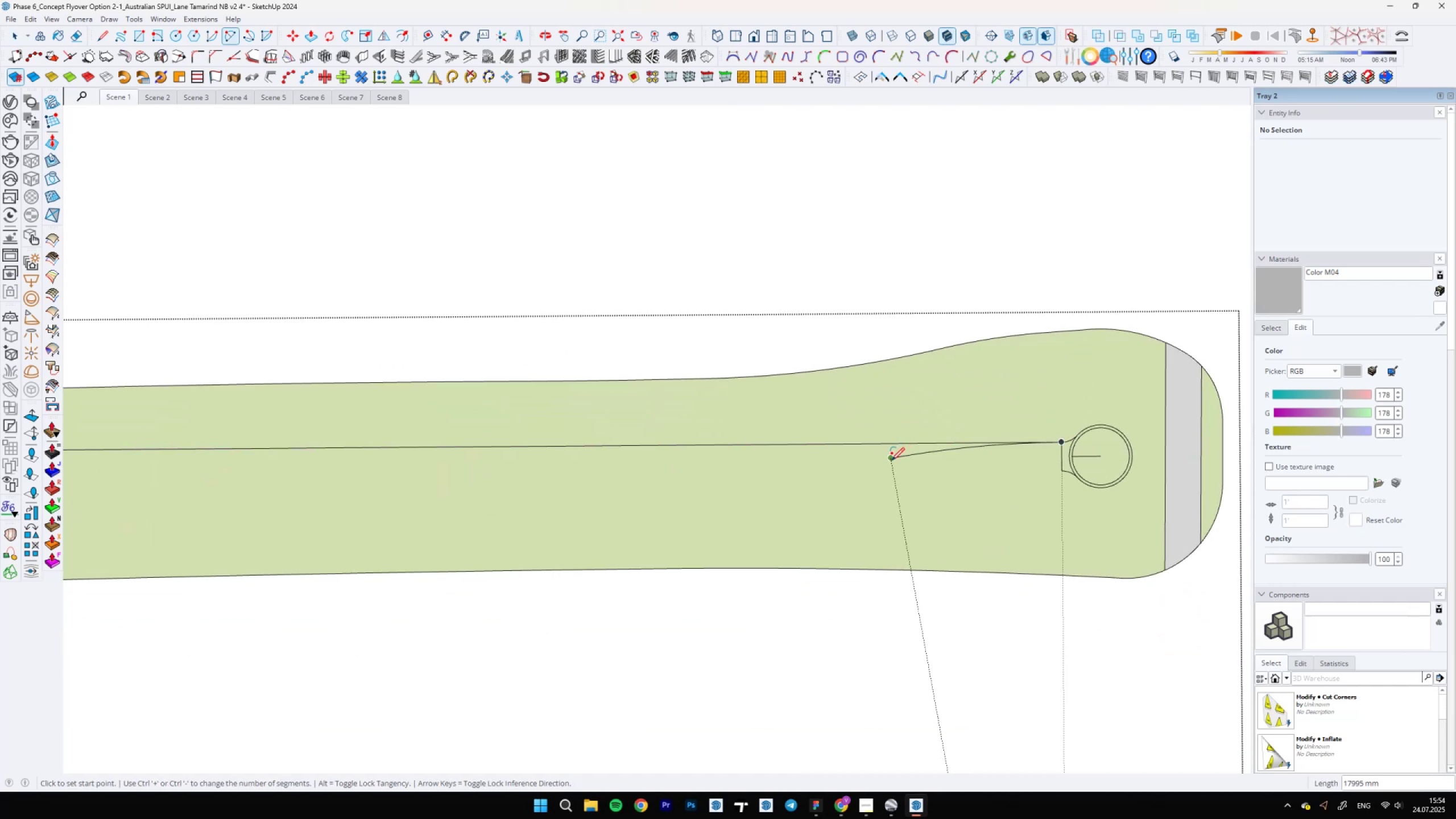 
left_click([891, 461])
 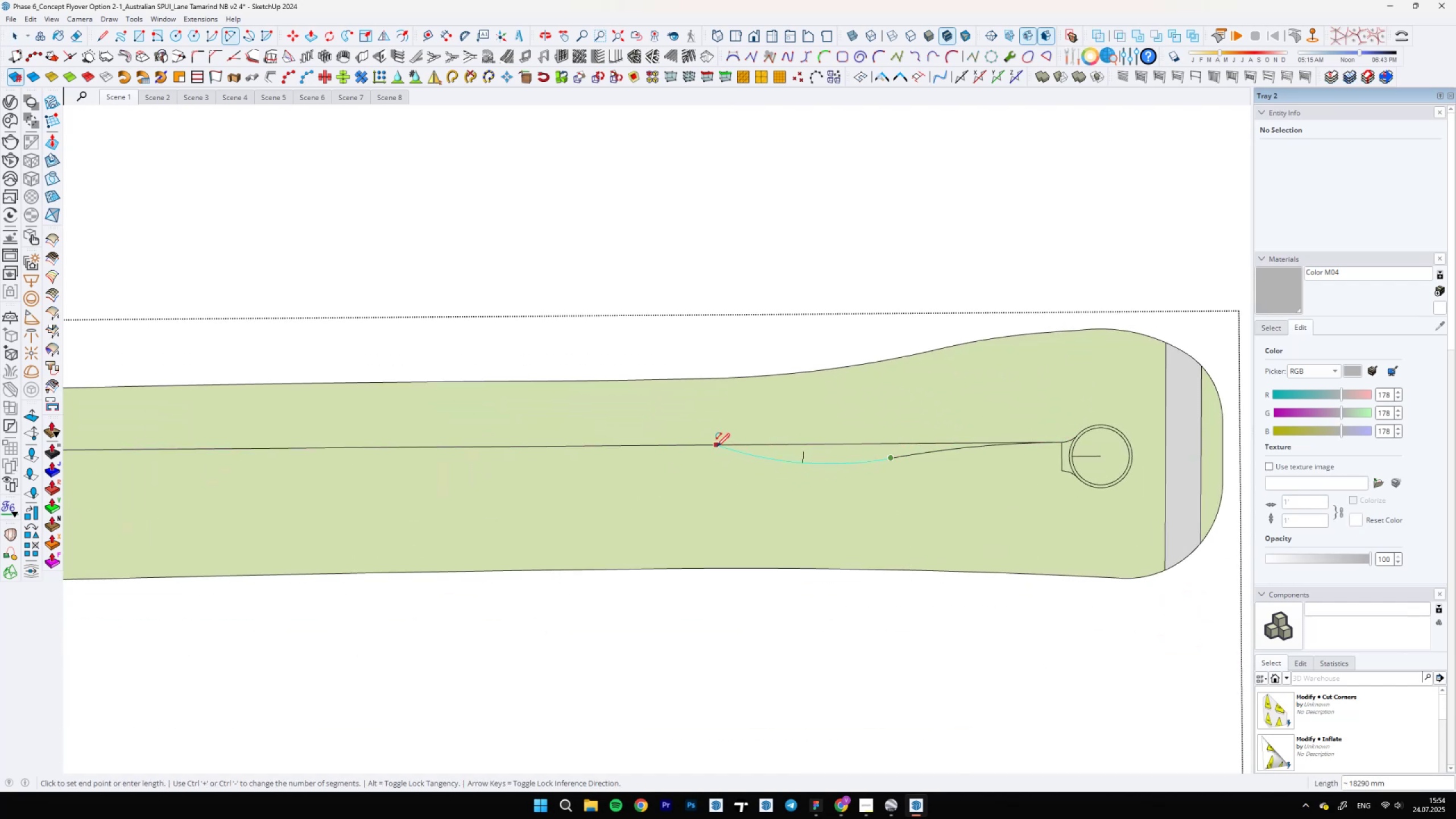 
double_click([714, 446])
 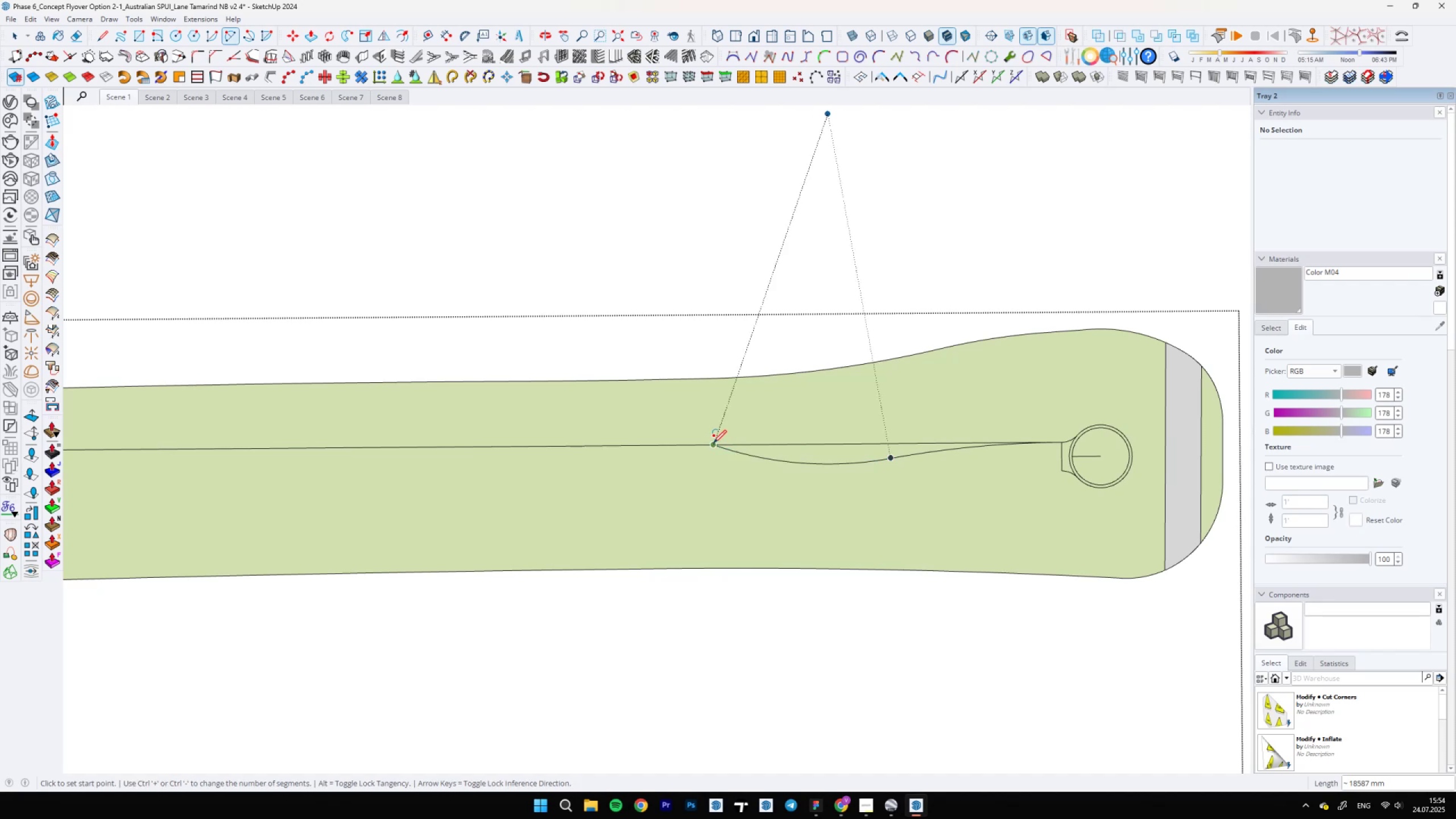 
left_click([713, 443])
 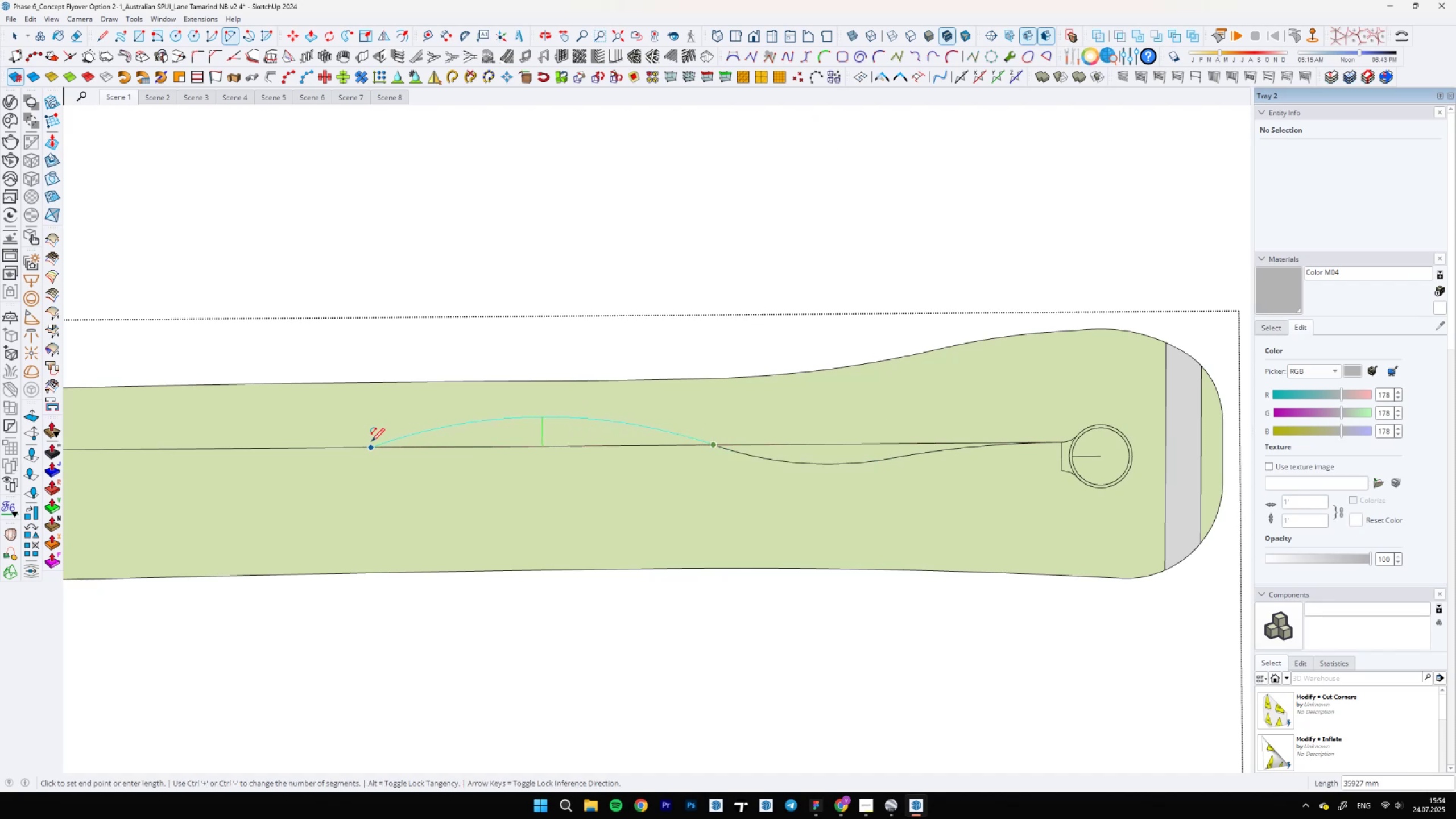 
double_click([406, 444])
 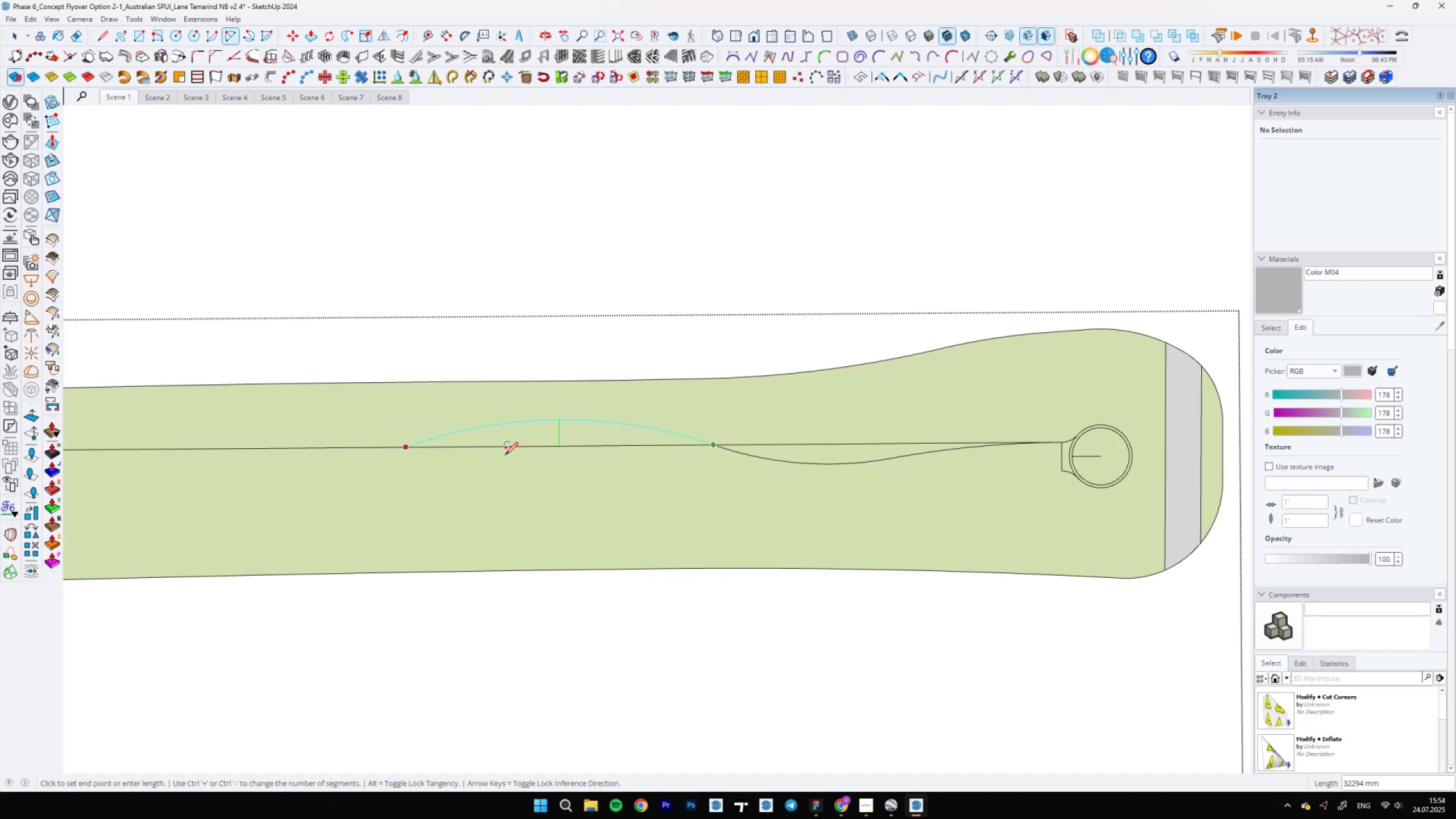 
scroll: coordinate [922, 527], scroll_direction: down, amount: 21.0
 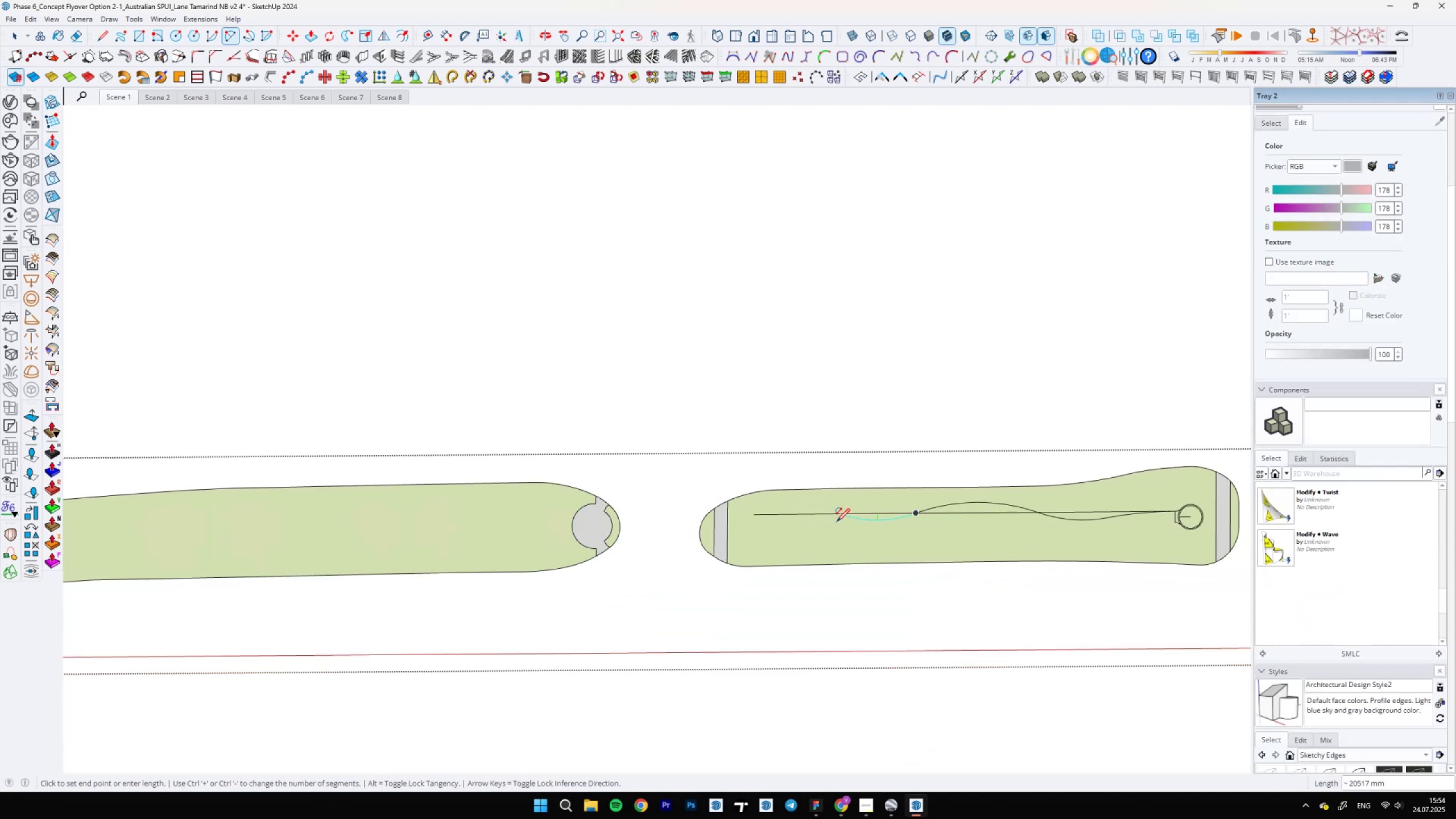 
mouse_move([843, 510])
 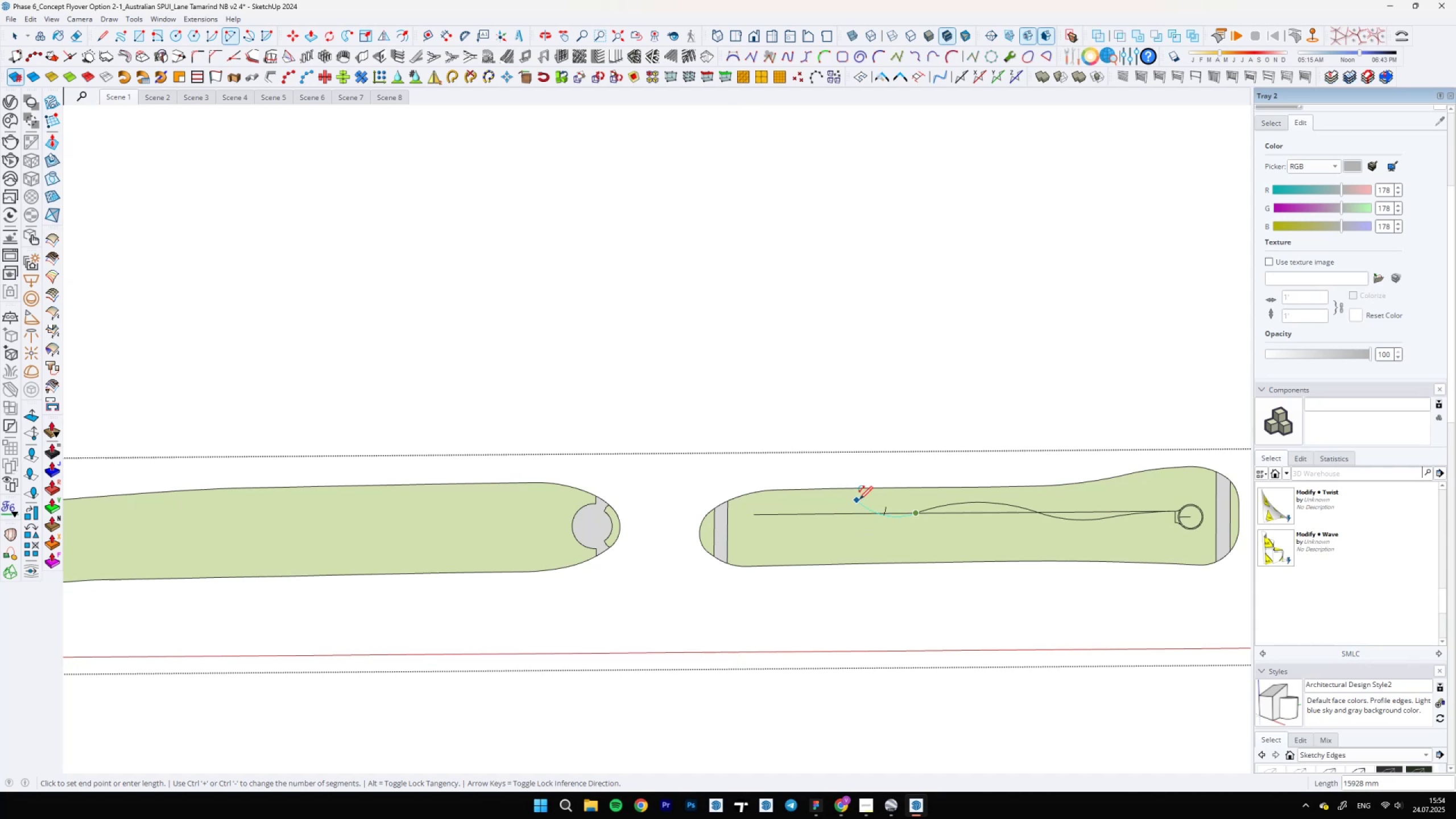 
scroll: coordinate [830, 519], scroll_direction: up, amount: 9.0
 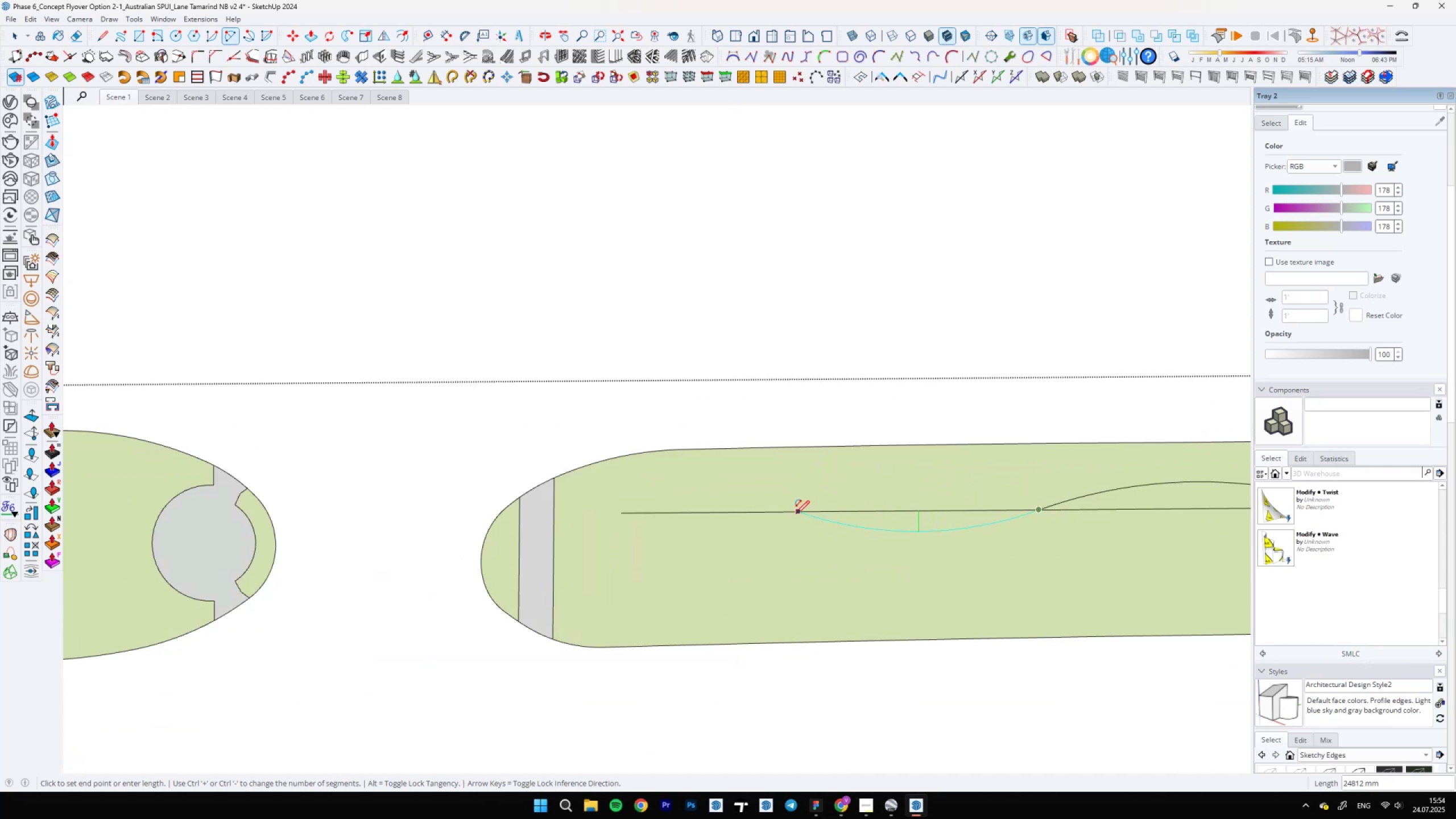 
scroll: coordinate [760, 511], scroll_direction: down, amount: 3.0
 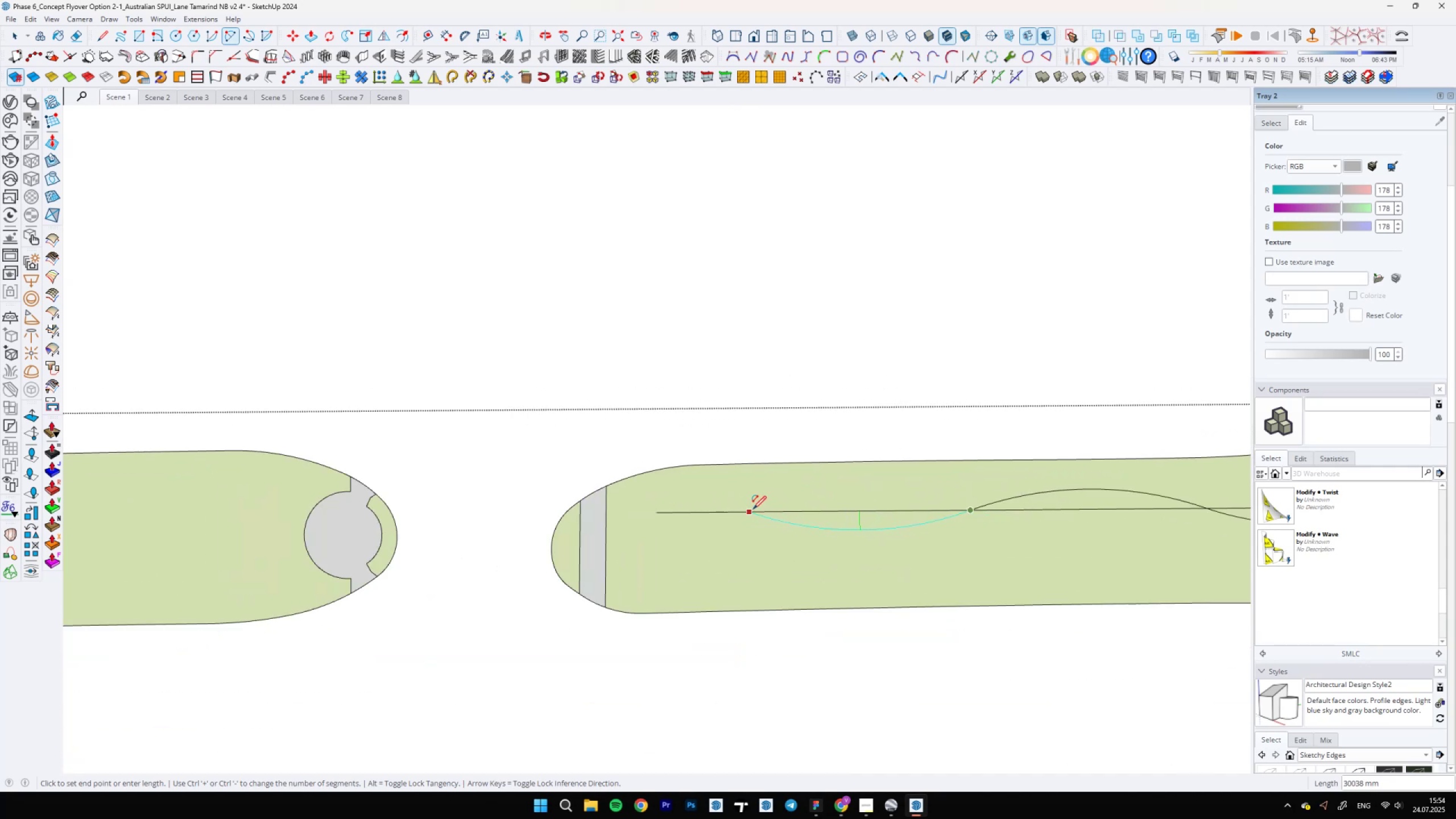 
double_click([758, 509])
 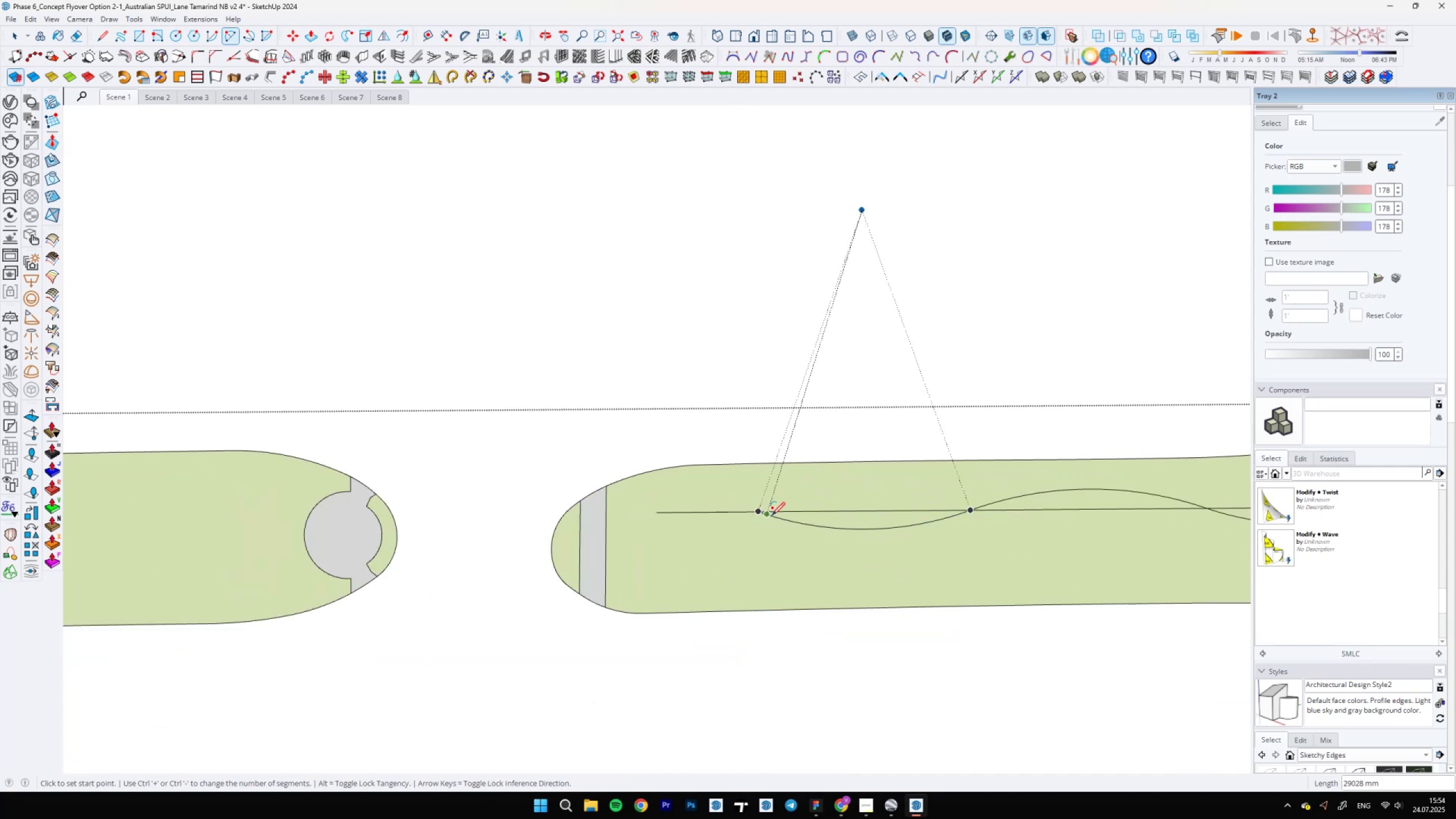 
scroll: coordinate [710, 512], scroll_direction: up, amount: 5.0
 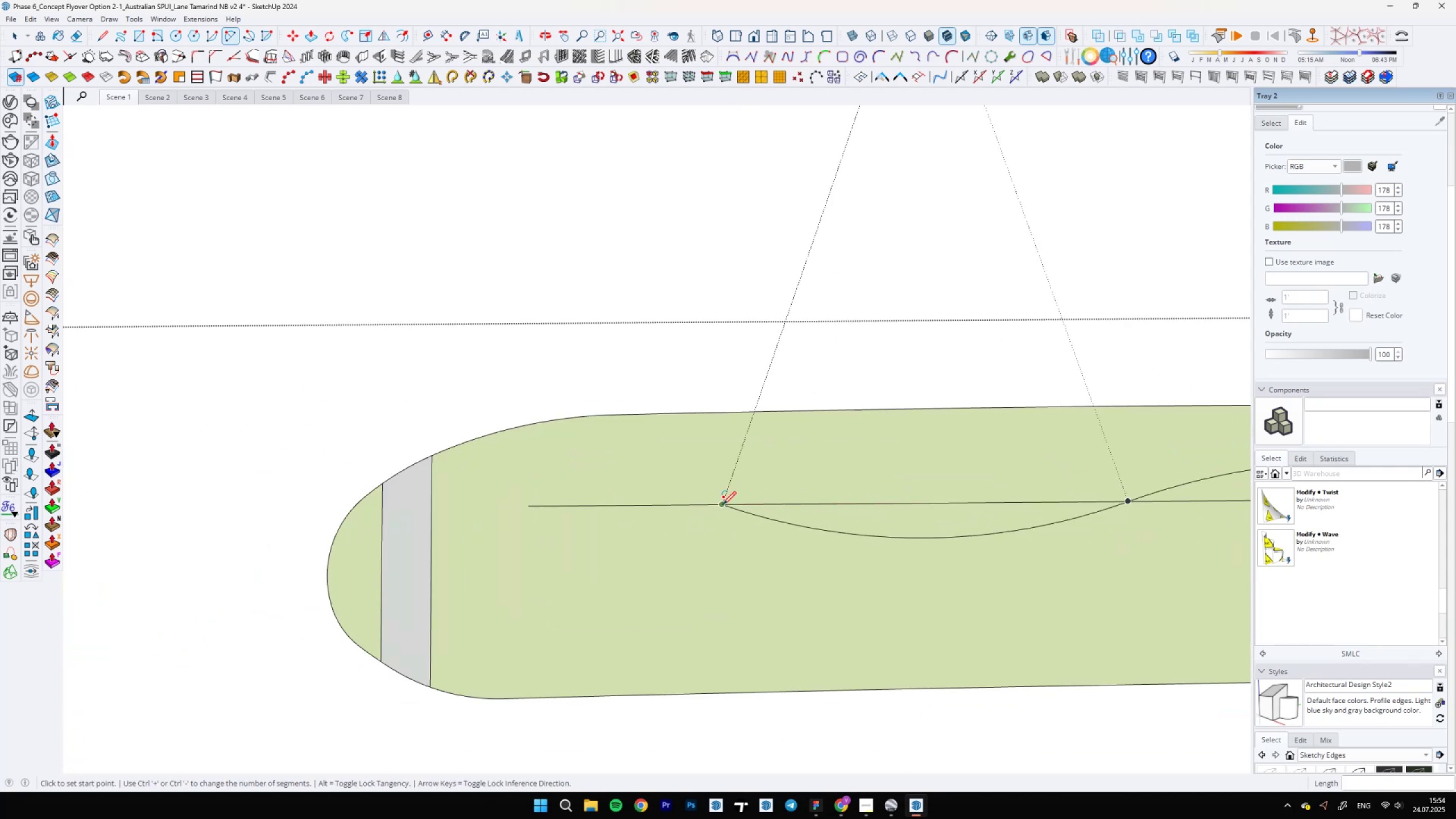 
left_click([723, 504])
 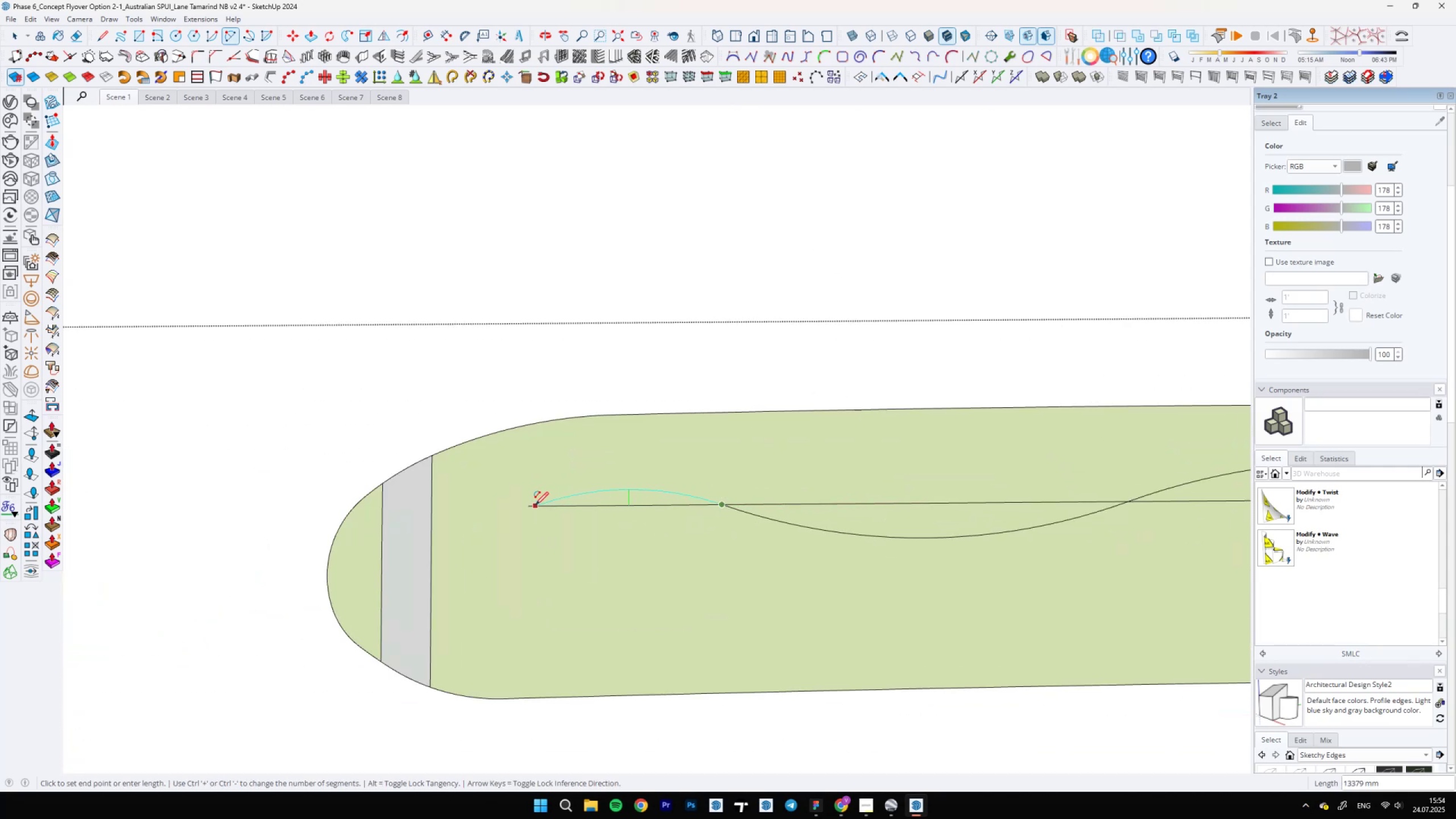 
left_click([532, 505])
 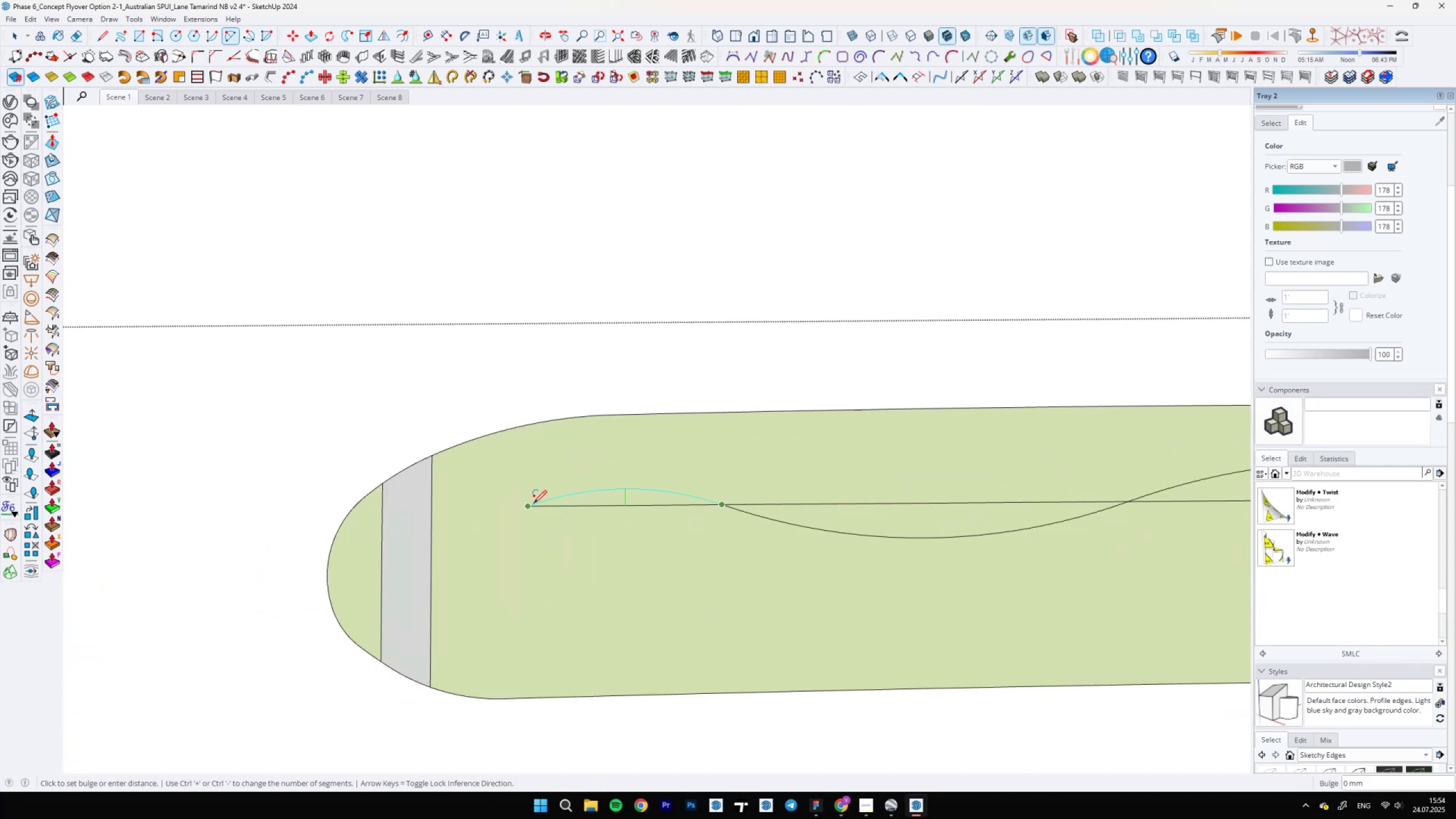 
scroll: coordinate [742, 519], scroll_direction: down, amount: 6.0
 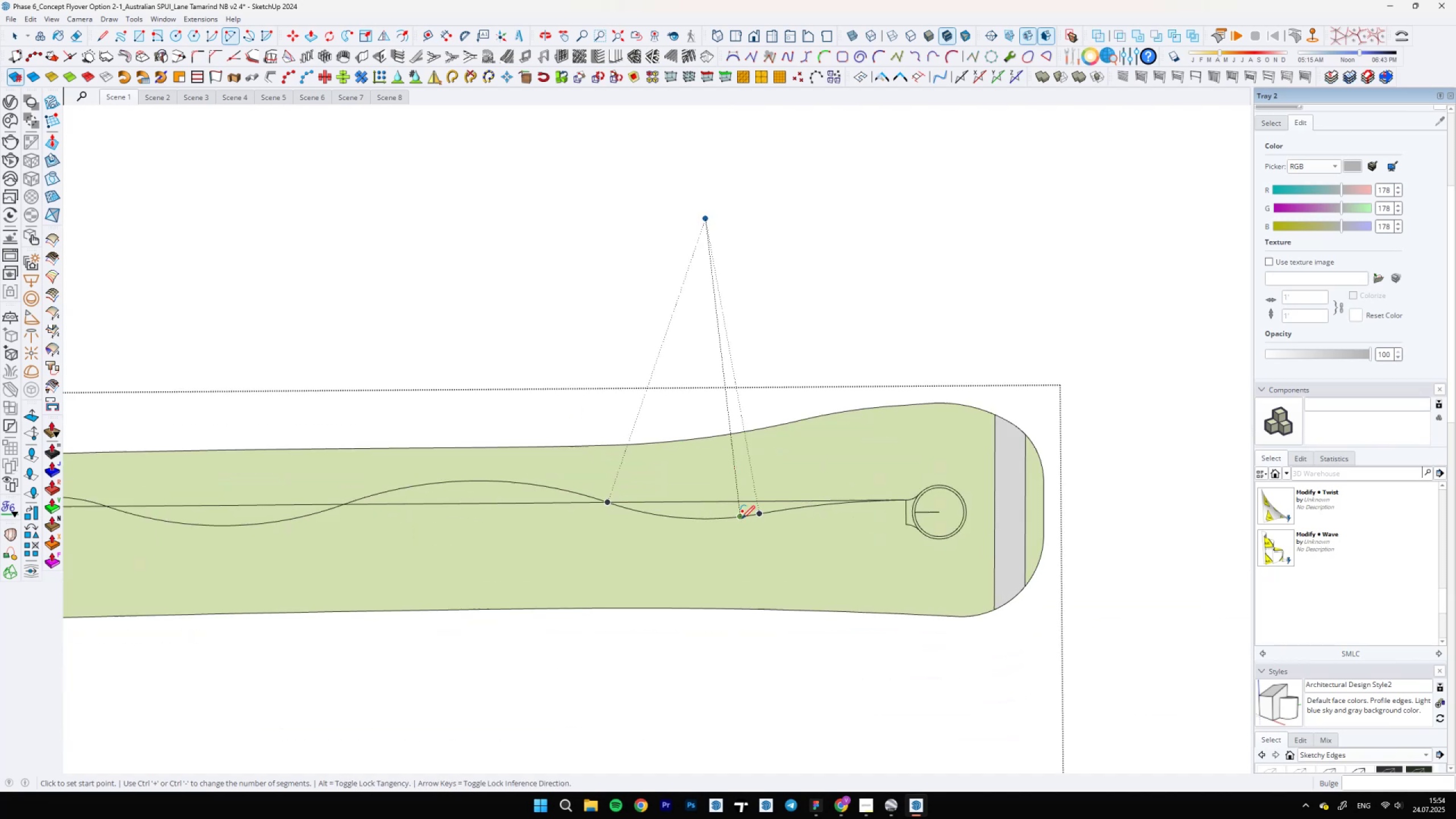 
key(E)
 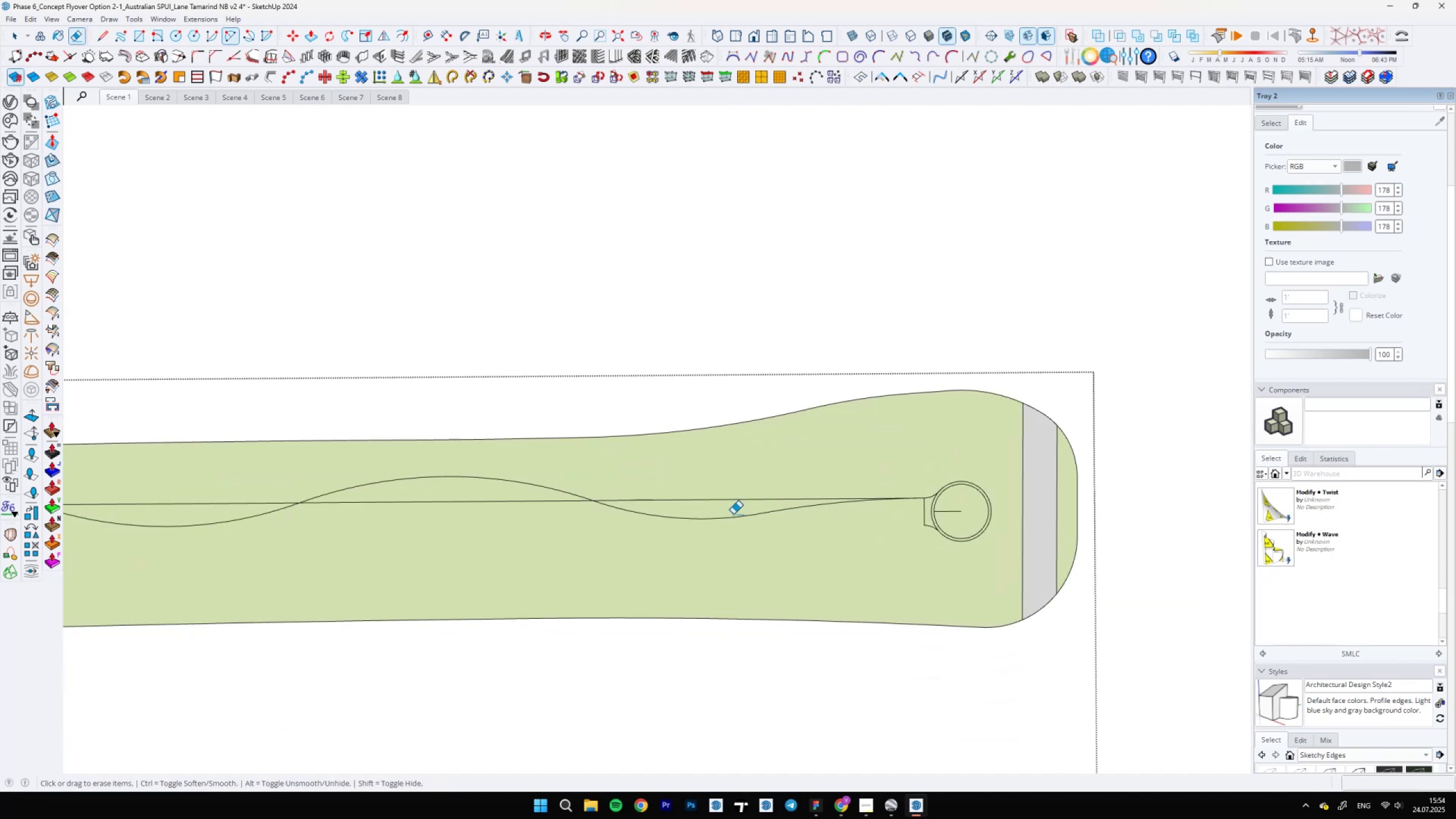 
left_click_drag(start_coordinate=[719, 500], to_coordinate=[714, 496])
 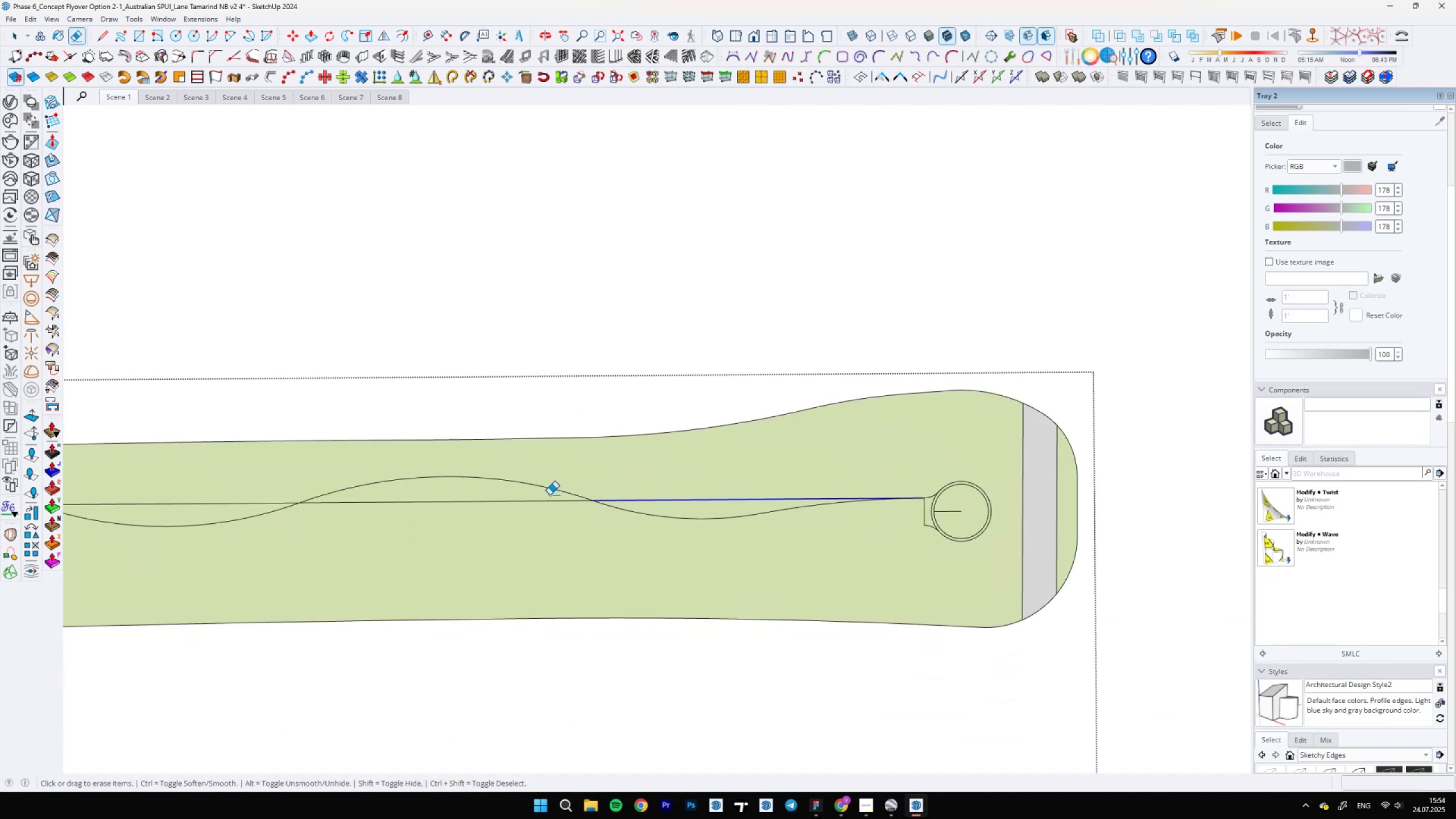 
left_click_drag(start_coordinate=[522, 498], to_coordinate=[518, 506])
 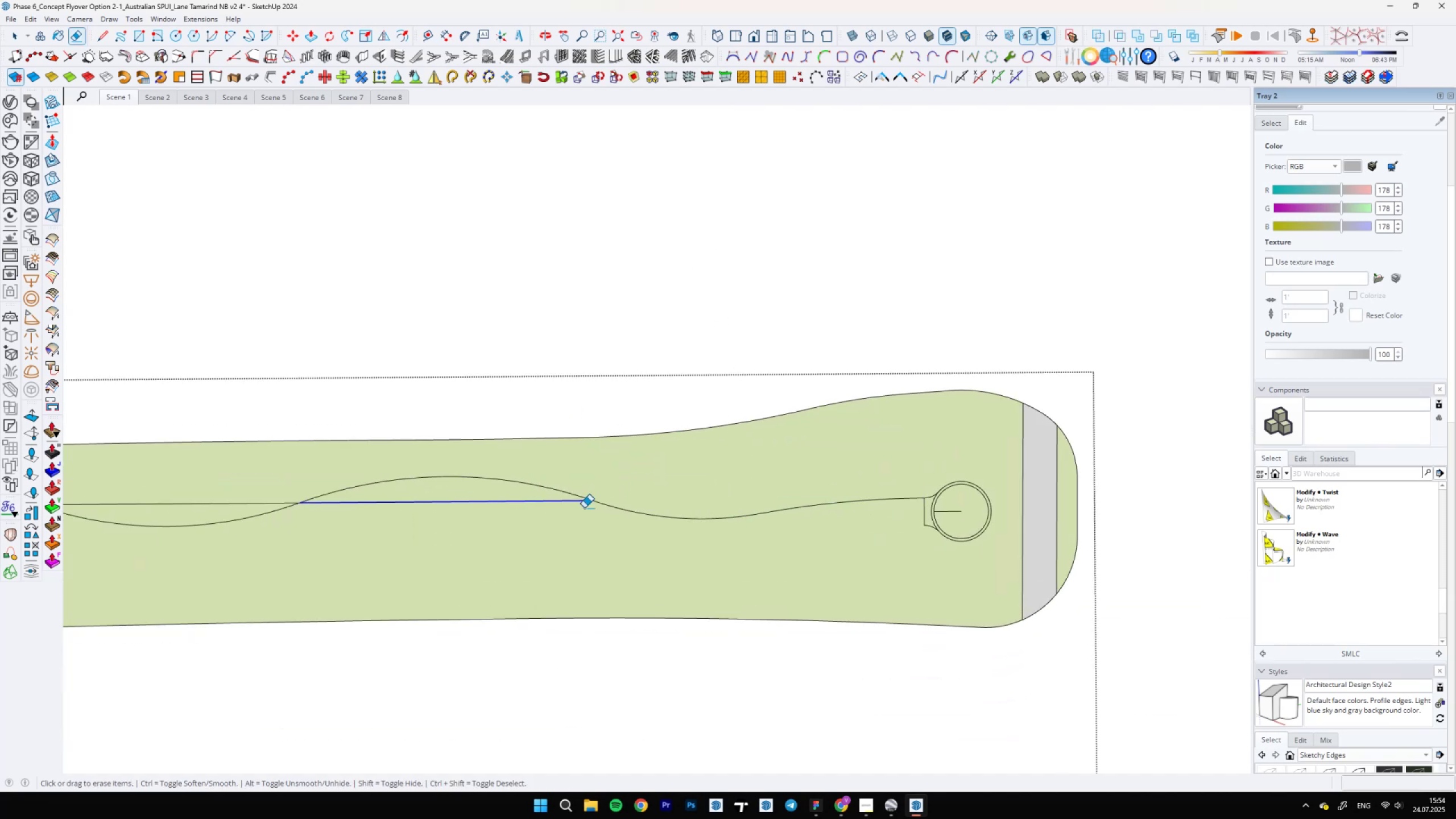 
scroll: coordinate [812, 558], scroll_direction: down, amount: 13.0
 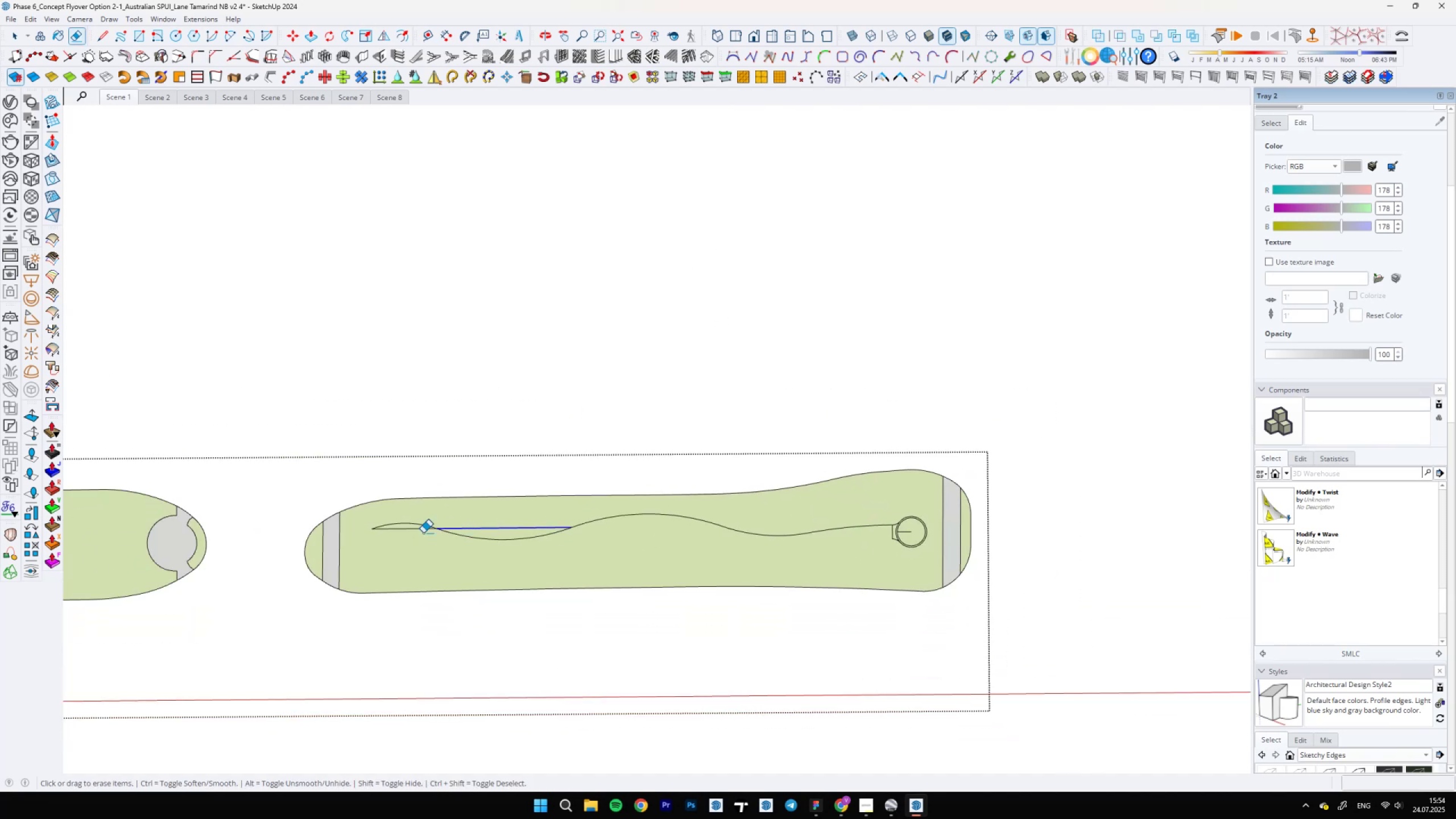 
left_click_drag(start_coordinate=[412, 531], to_coordinate=[409, 530])
 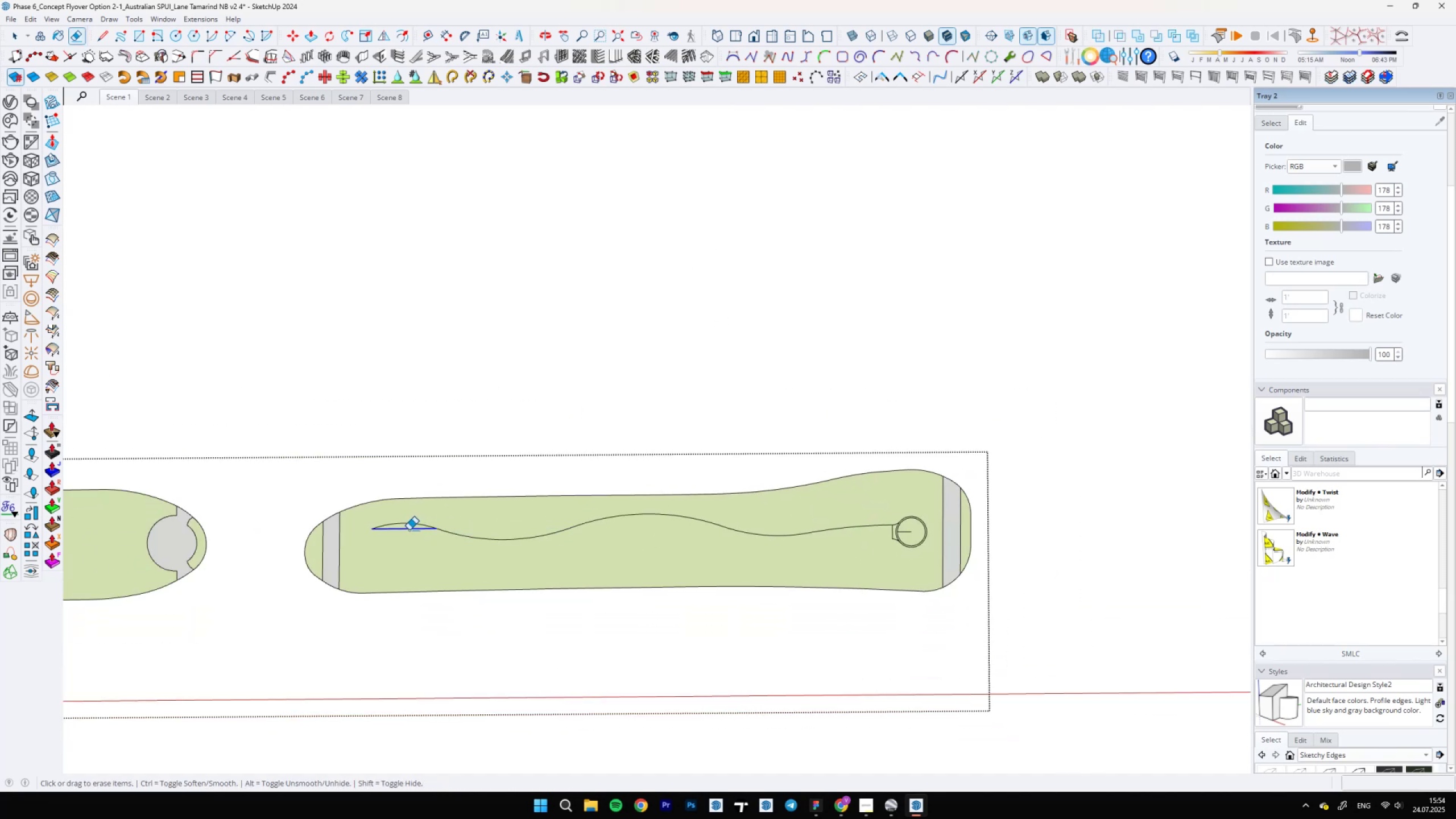 
key(Space)
 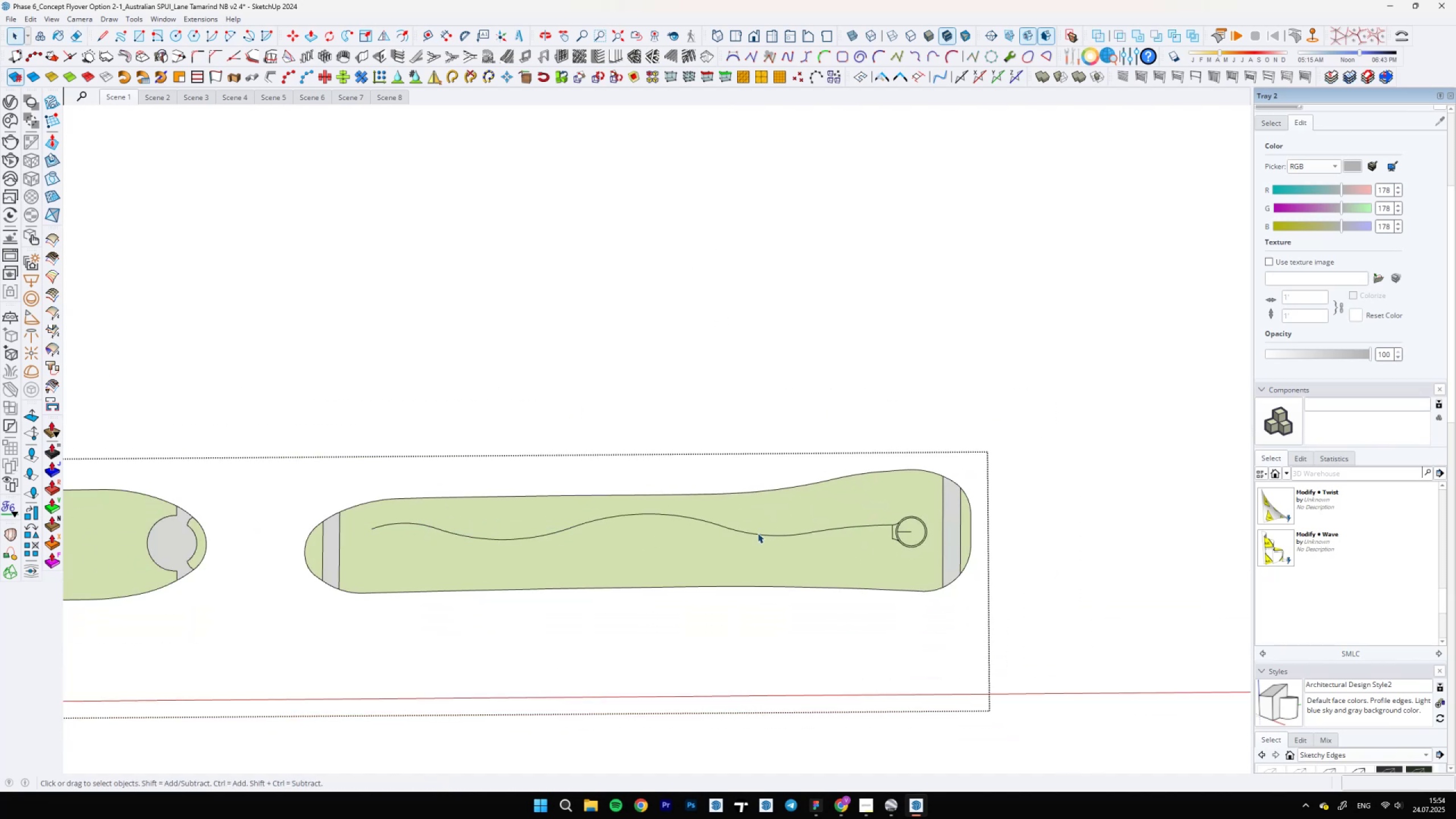 
left_click([757, 533])
 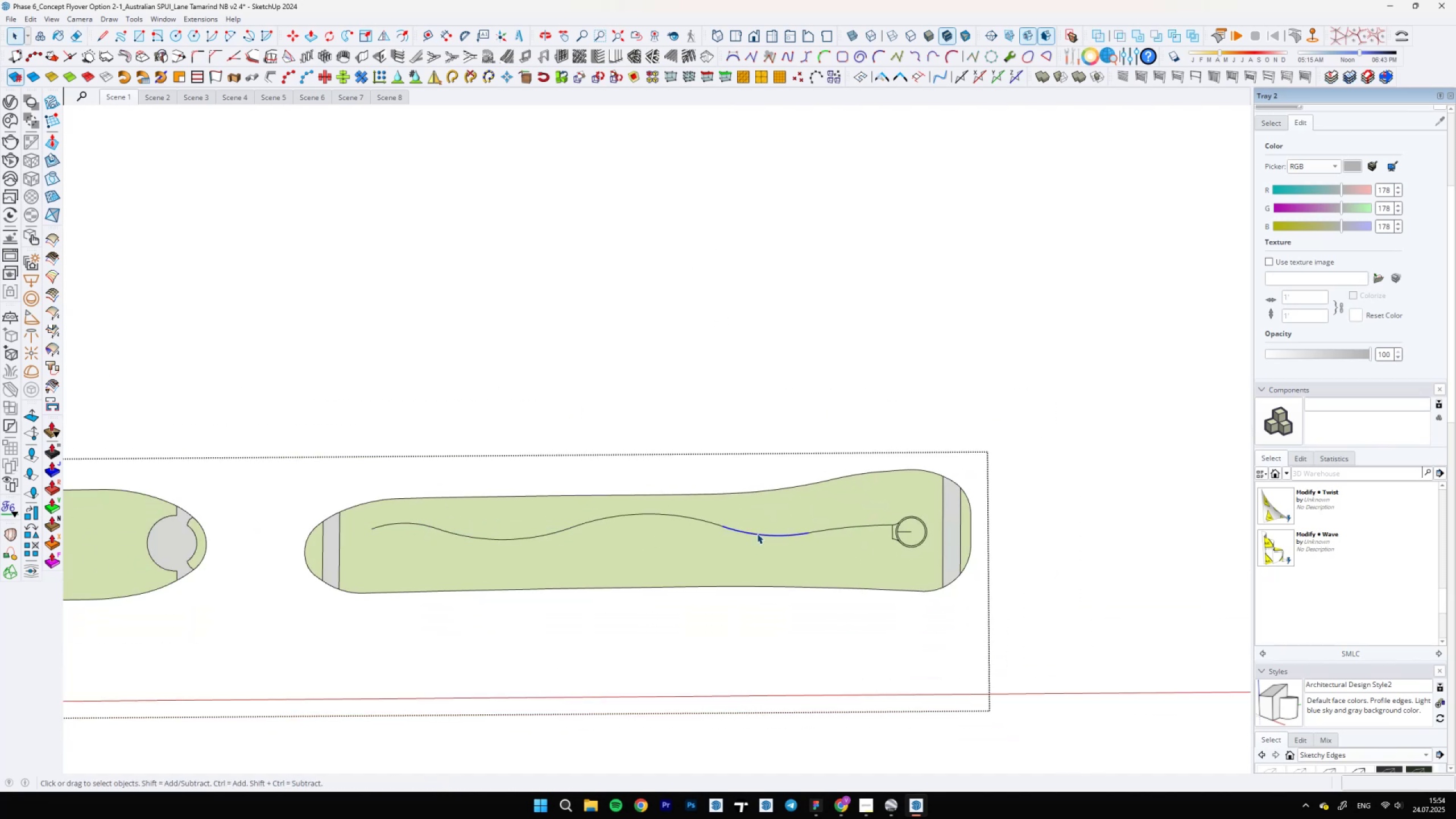 
hold_key(key=ControlLeft, duration=1.53)
left_click([818, 532])
 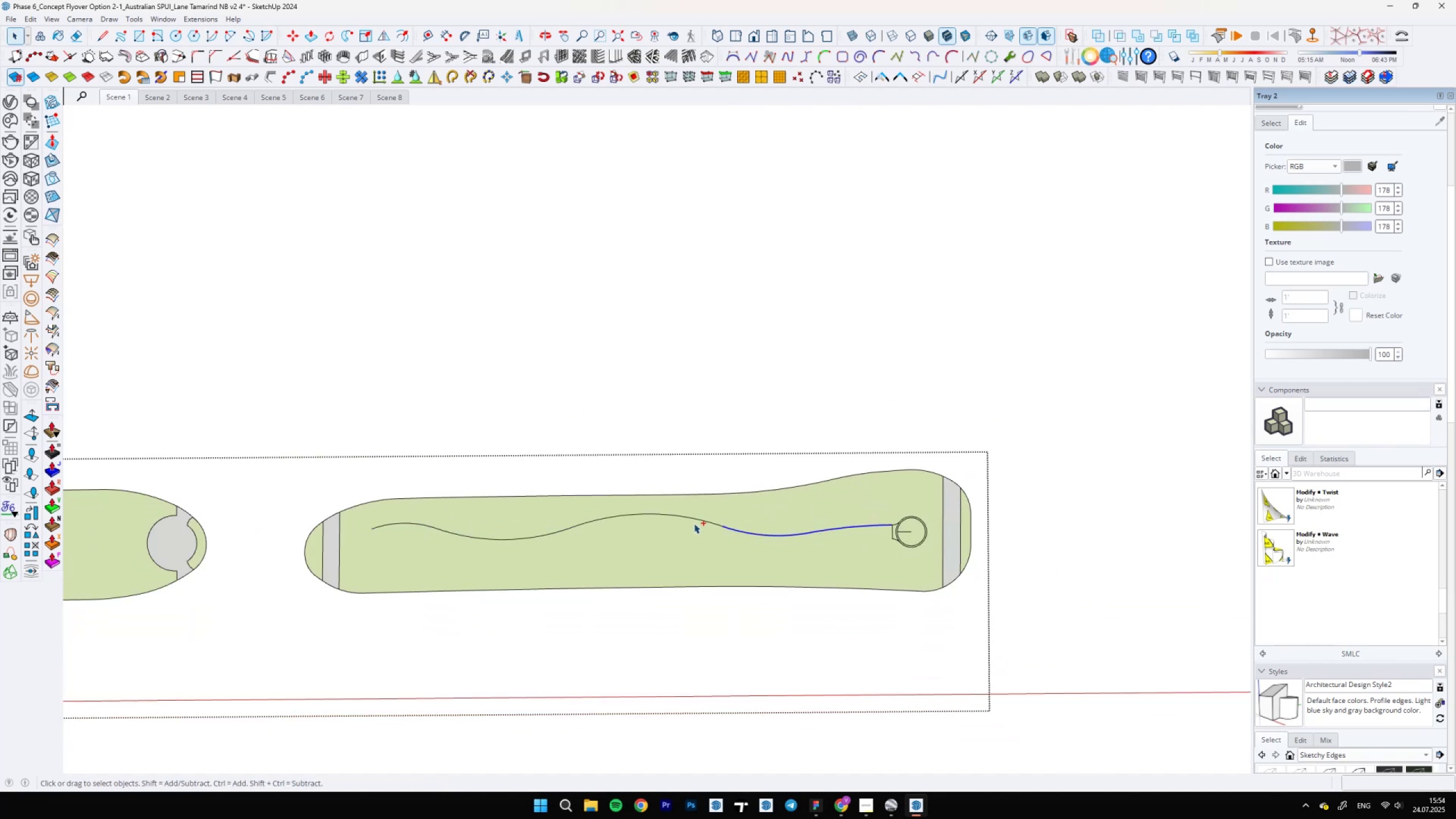 
left_click([689, 518])
 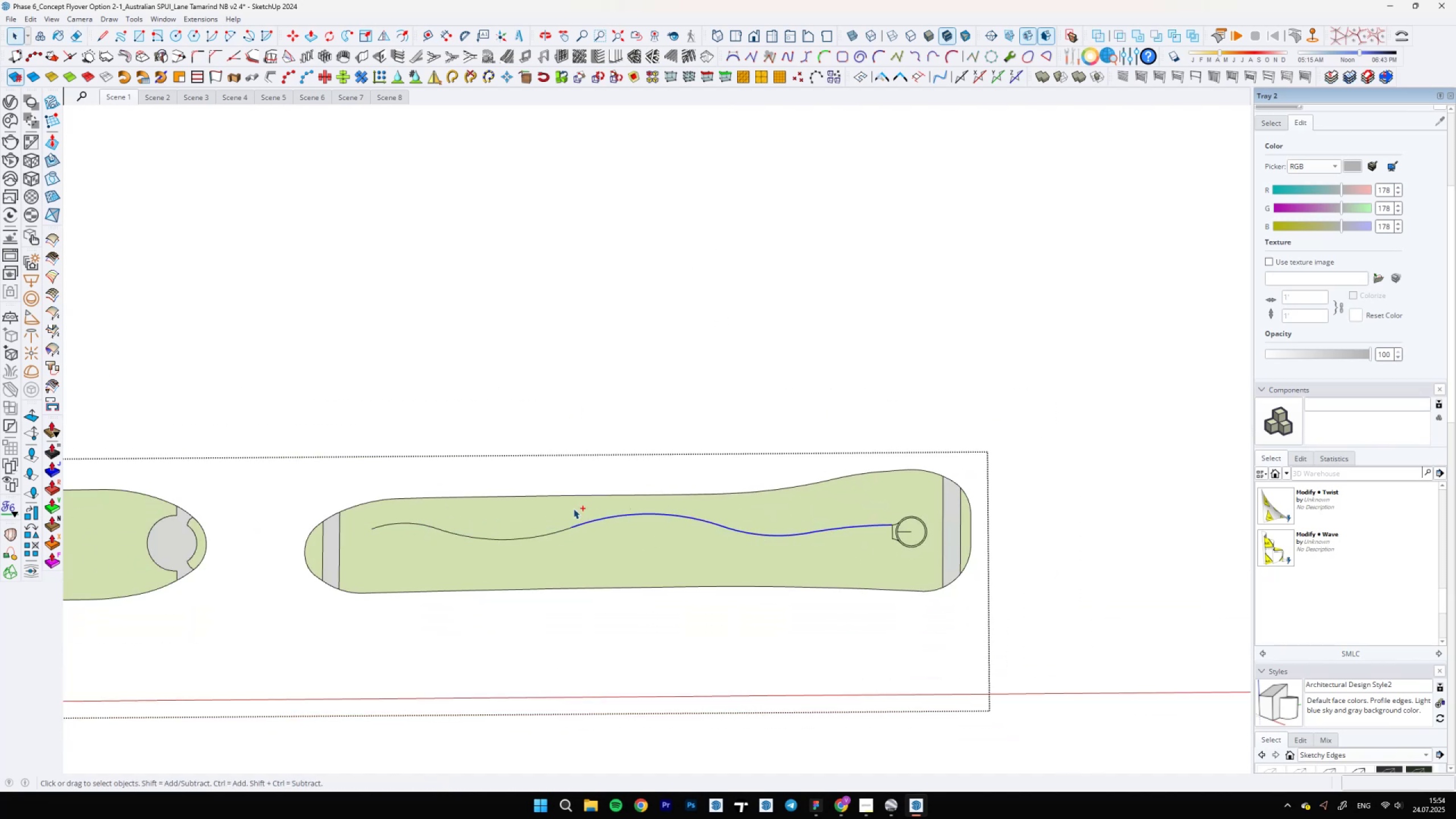 
hold_key(key=ControlLeft, duration=1.52)
left_click([544, 531])
 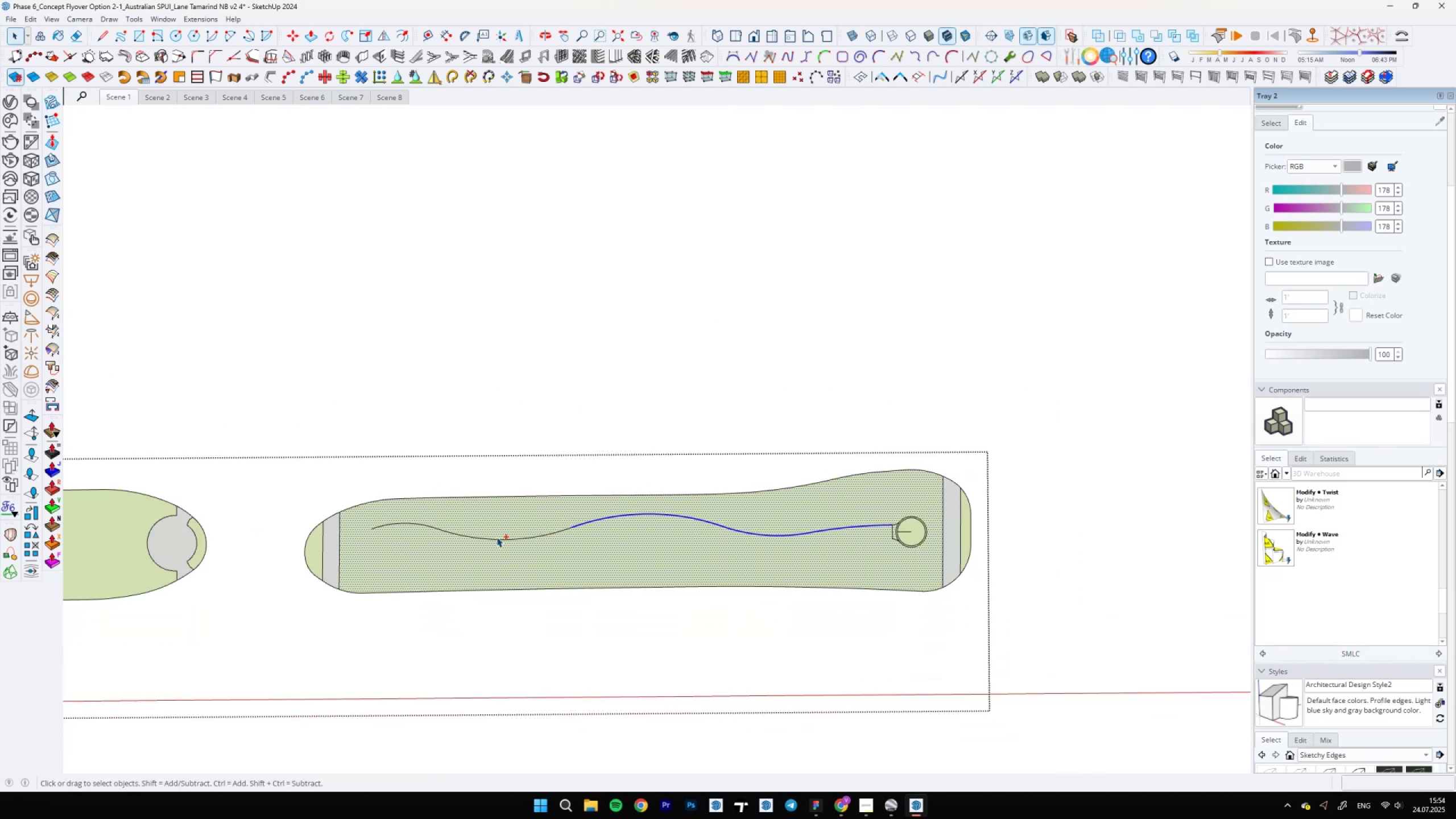 
double_click([483, 539])
 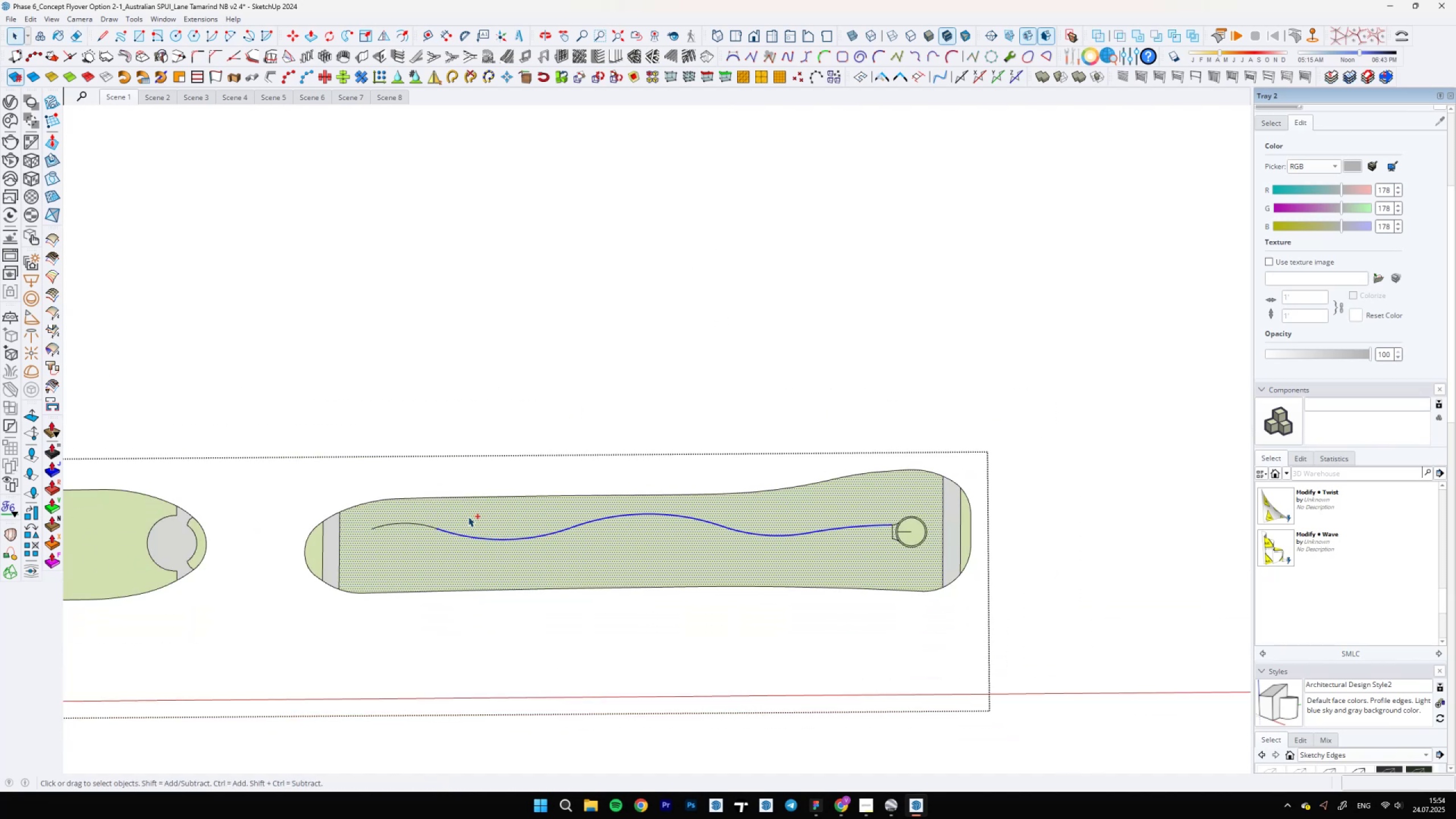 
left_click_drag(start_coordinate=[437, 514], to_coordinate=[390, 530])
 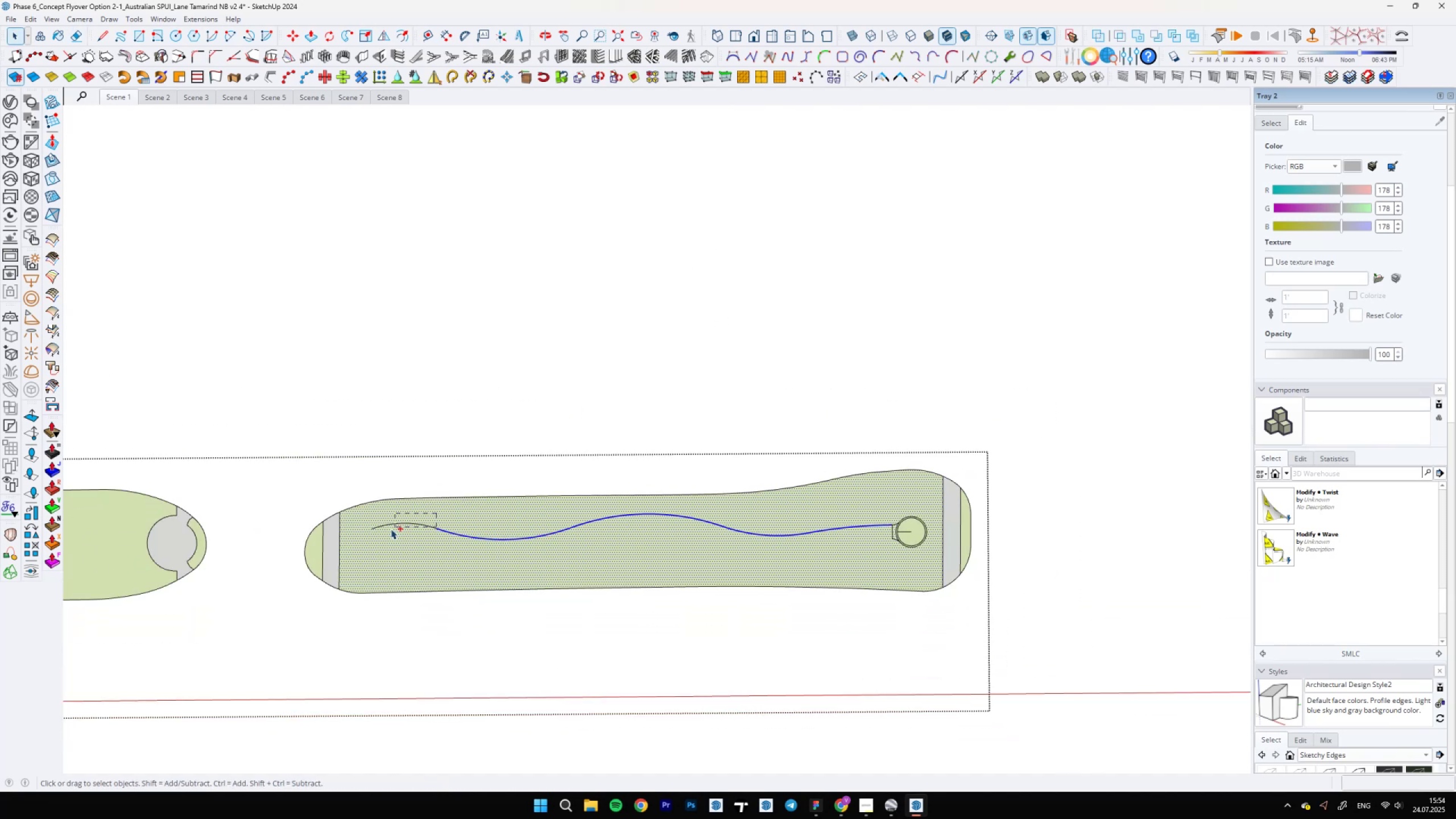 
hold_key(key=ControlLeft, duration=0.4)
 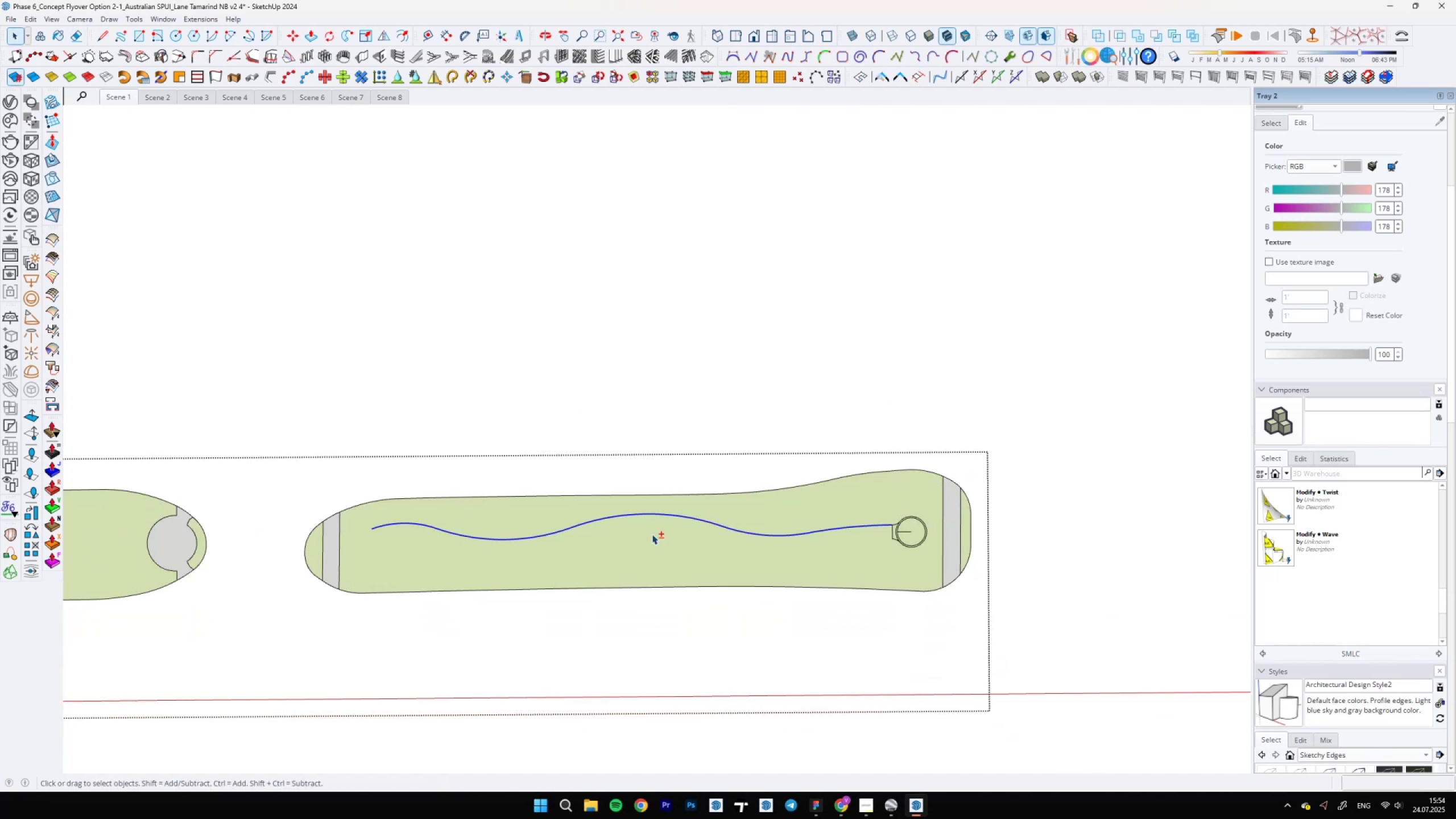 
hold_key(key=ShiftLeft, duration=0.68)
left_click([455, 516])
 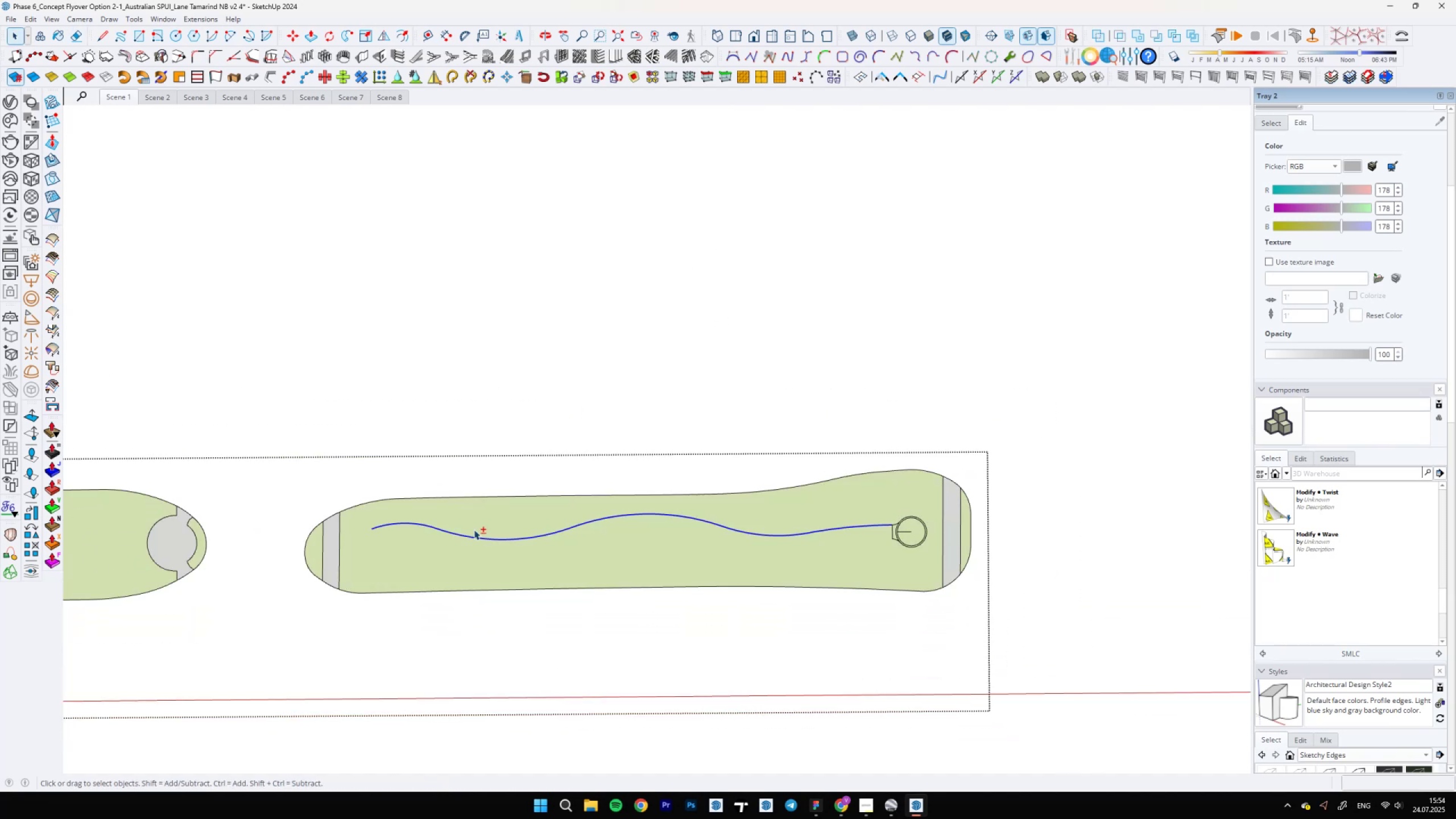 
scroll: coordinate [744, 489], scroll_direction: up, amount: 19.0
 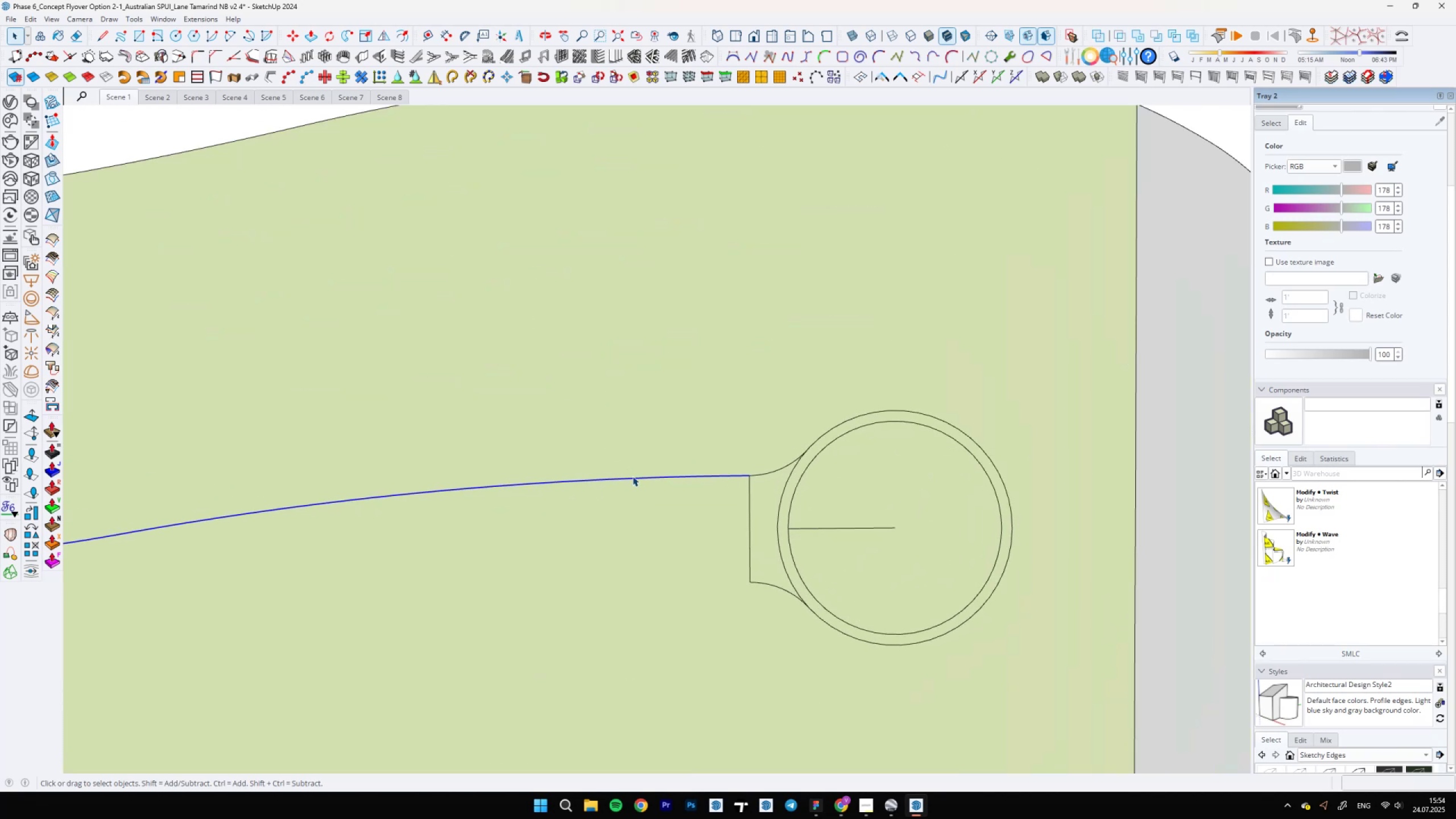 
left_click([632, 478])
 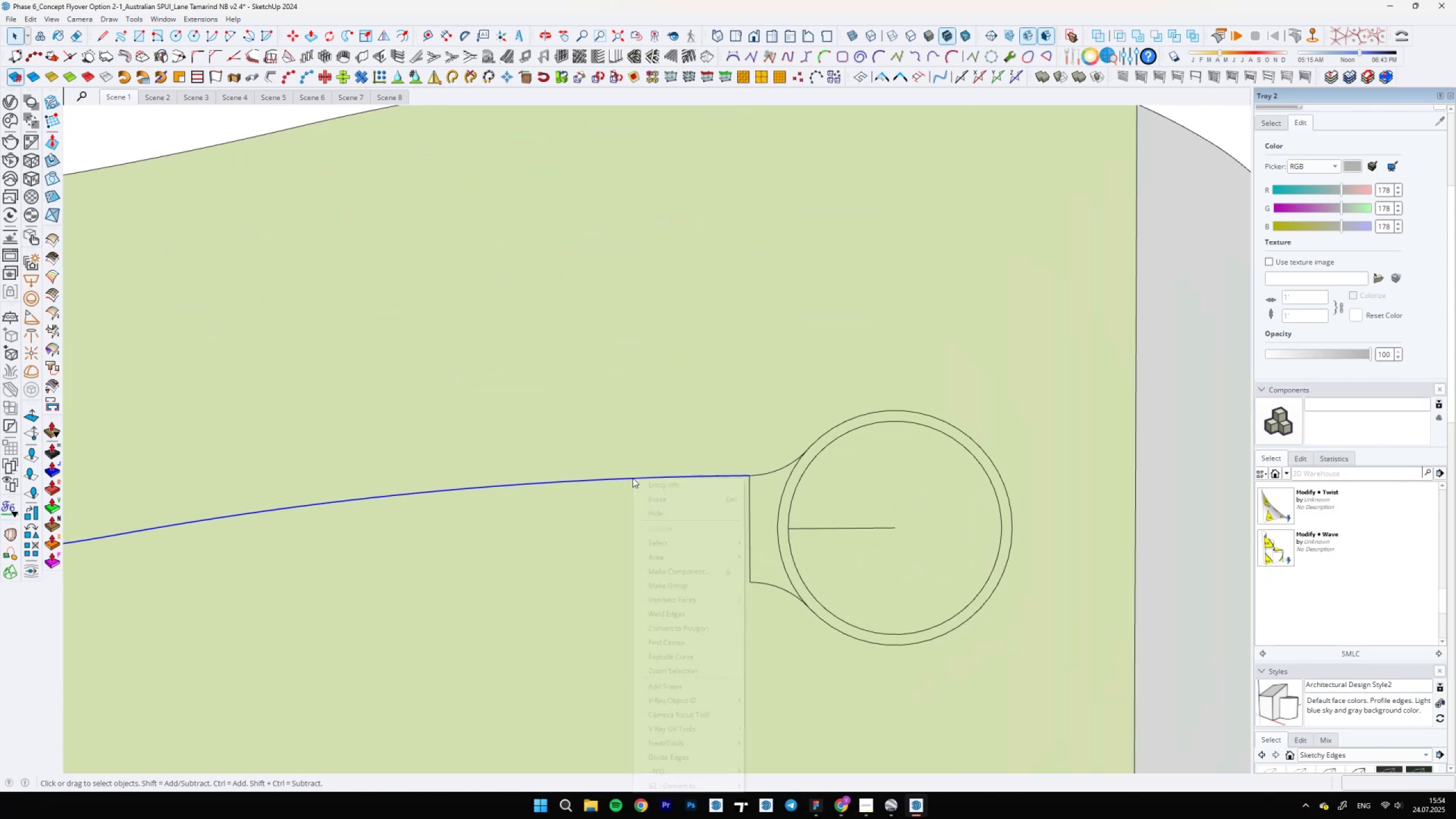 
right_click([632, 478])
 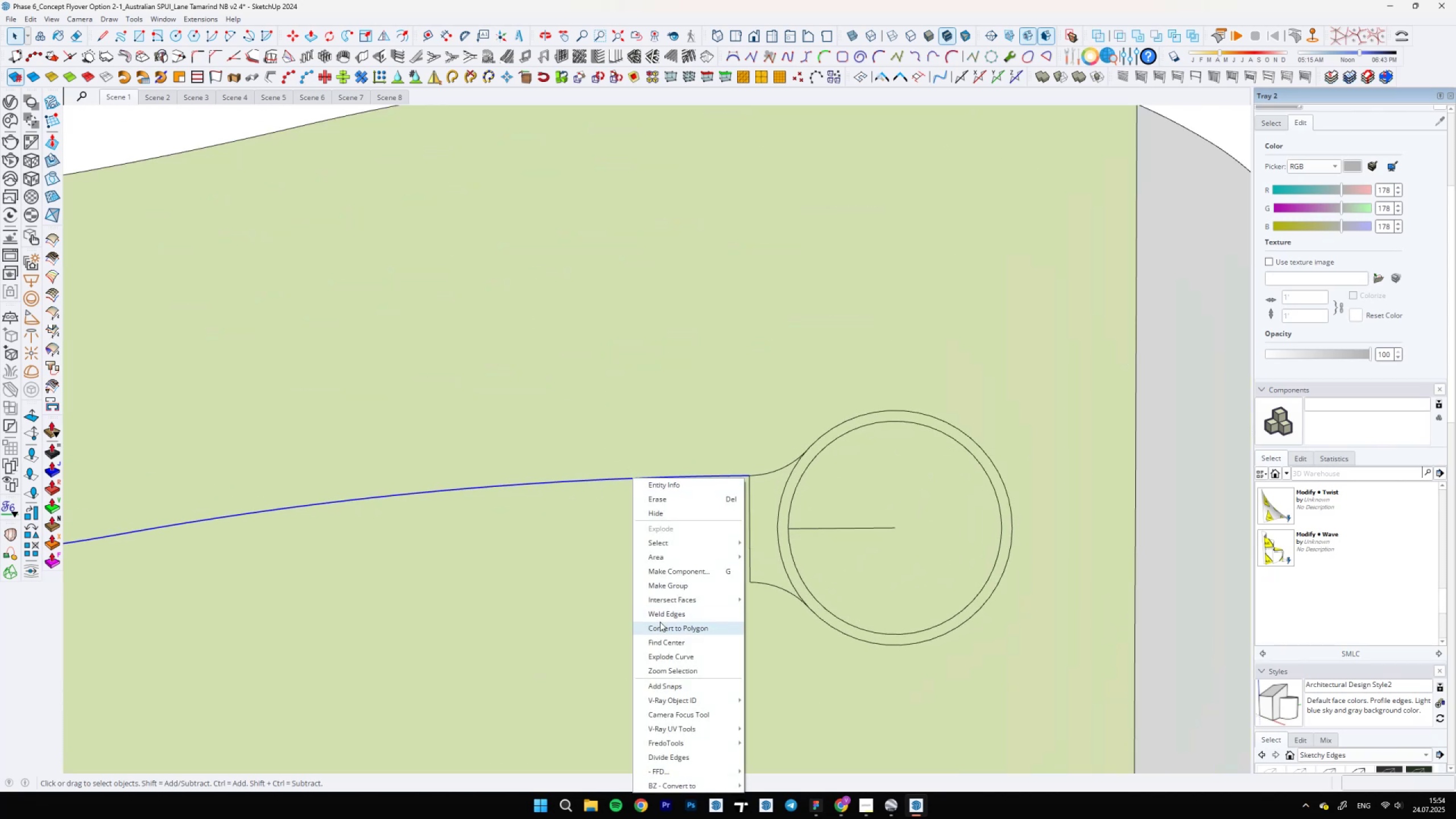 
left_click([660, 614])
 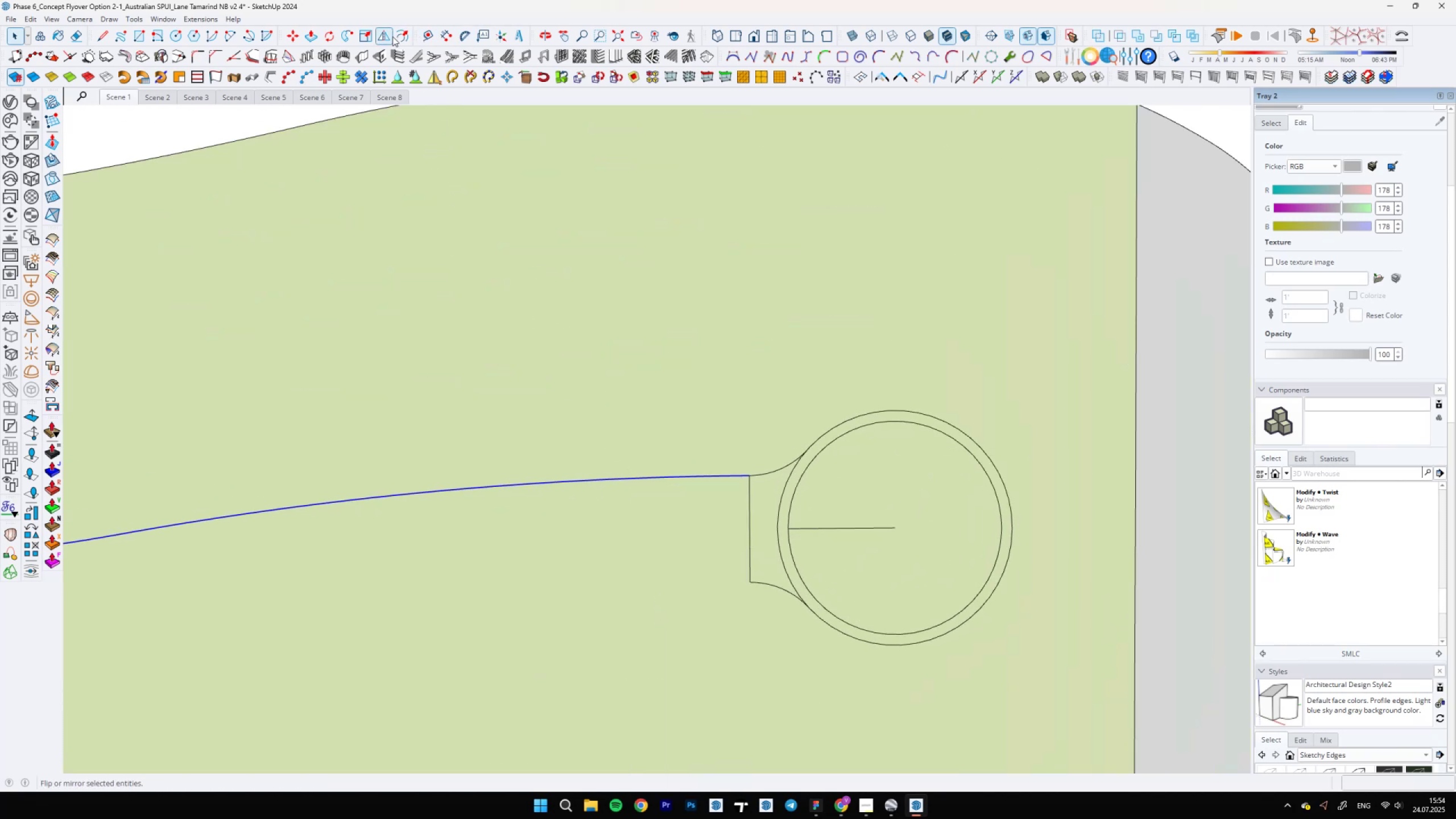 
left_click([399, 36])
 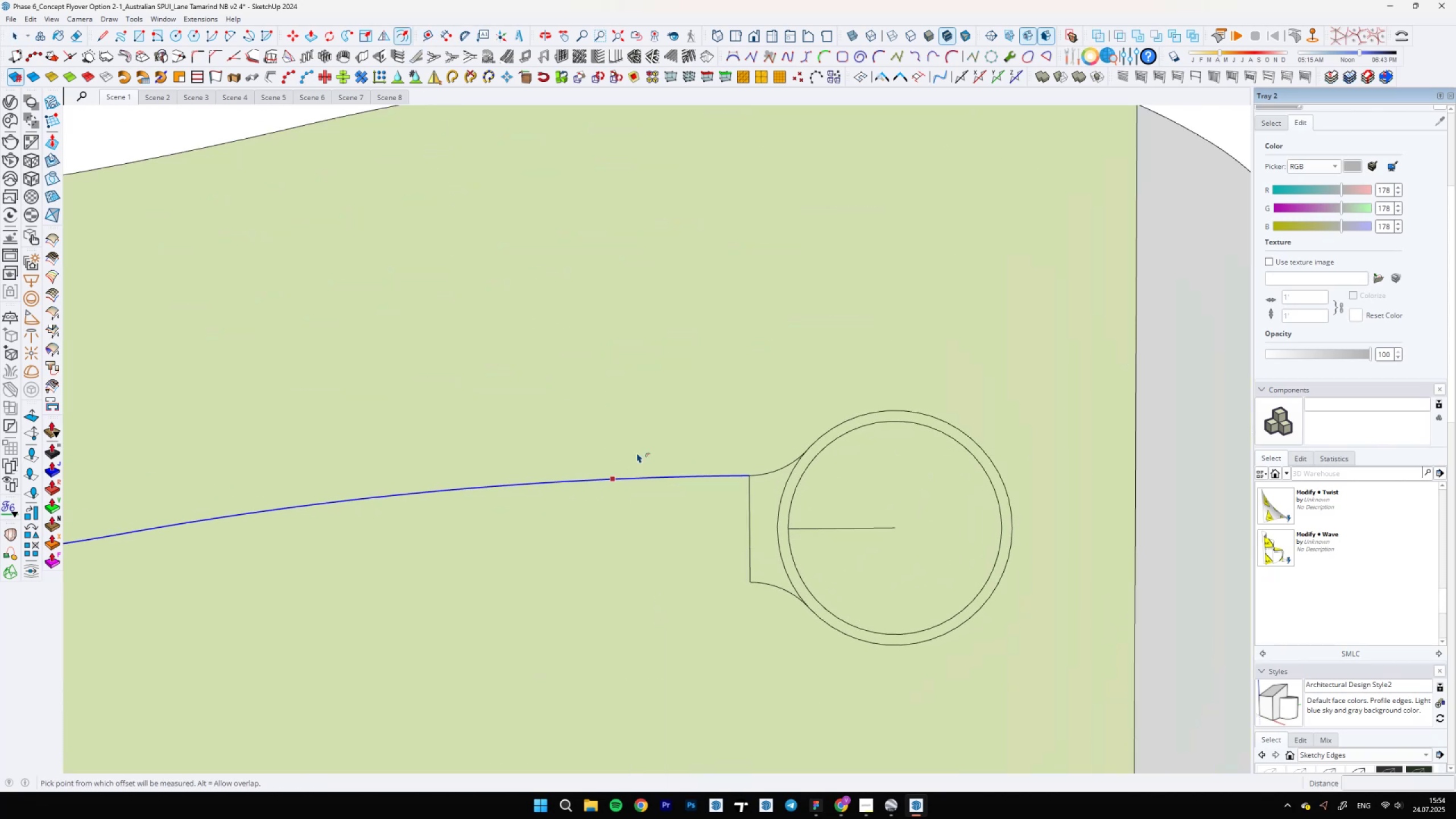 
left_click([704, 478])
 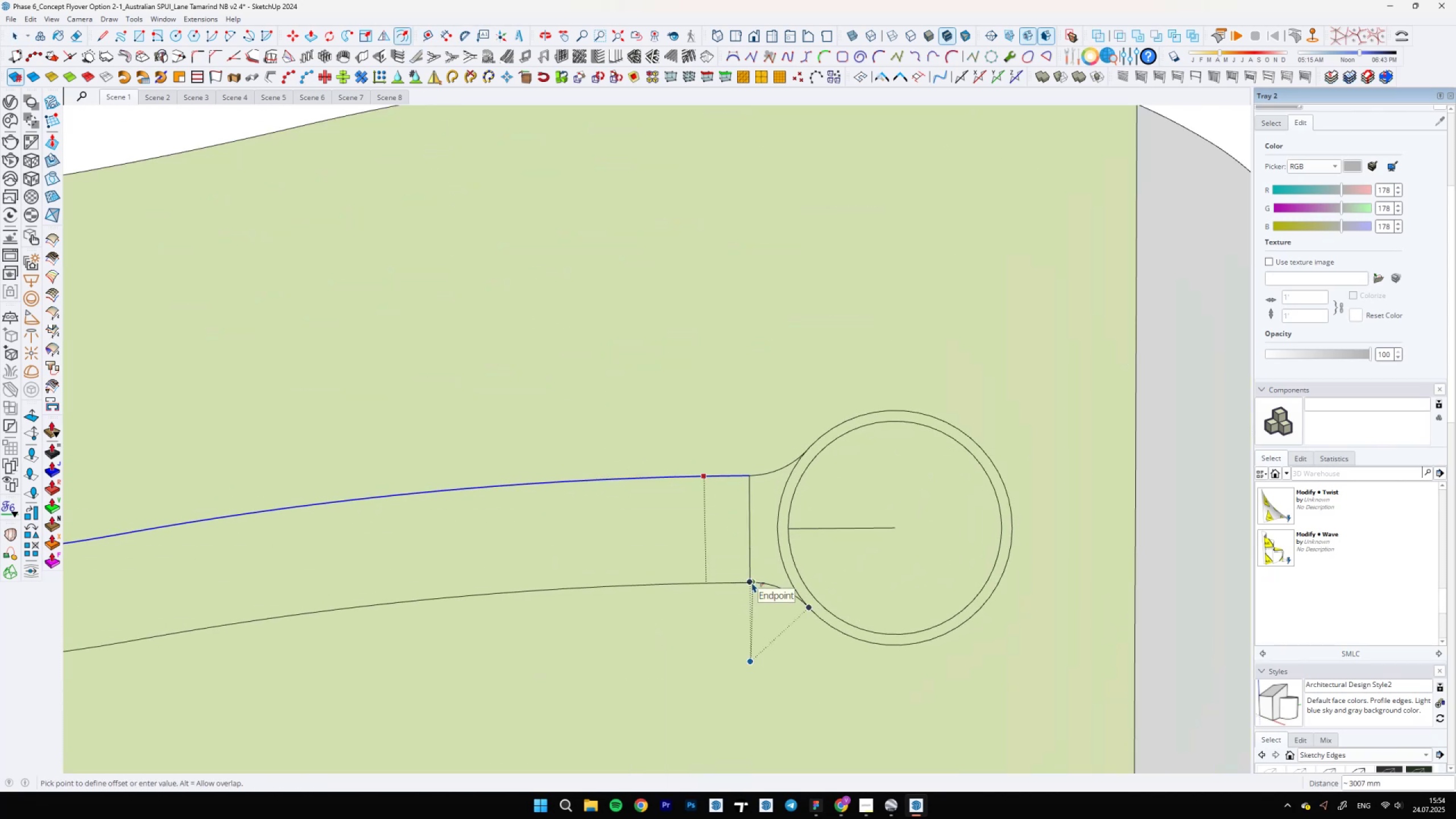 
type(3000)
 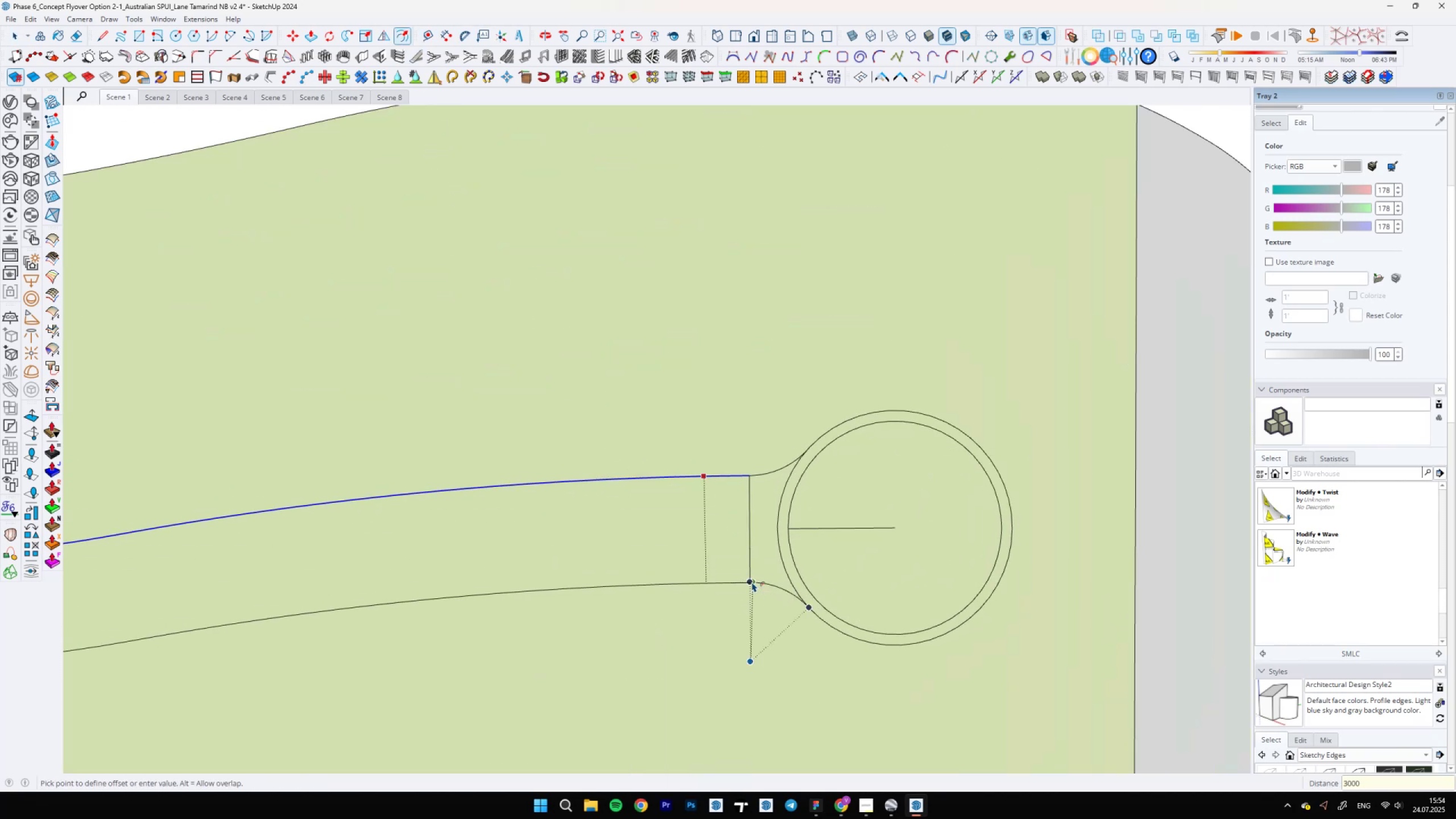 
key(Enter)
 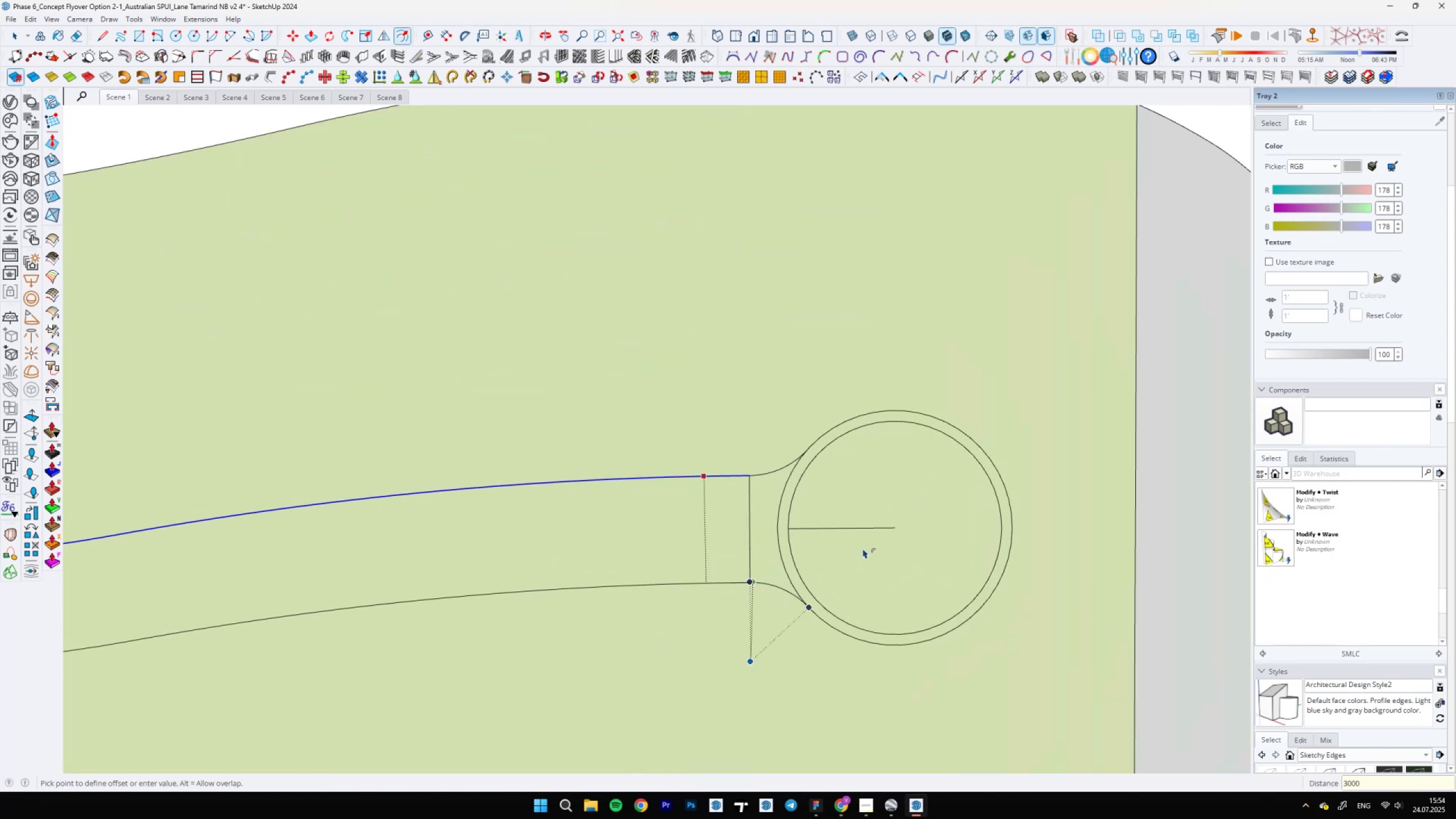 
scroll: coordinate [1099, 528], scroll_direction: down, amount: 21.0
 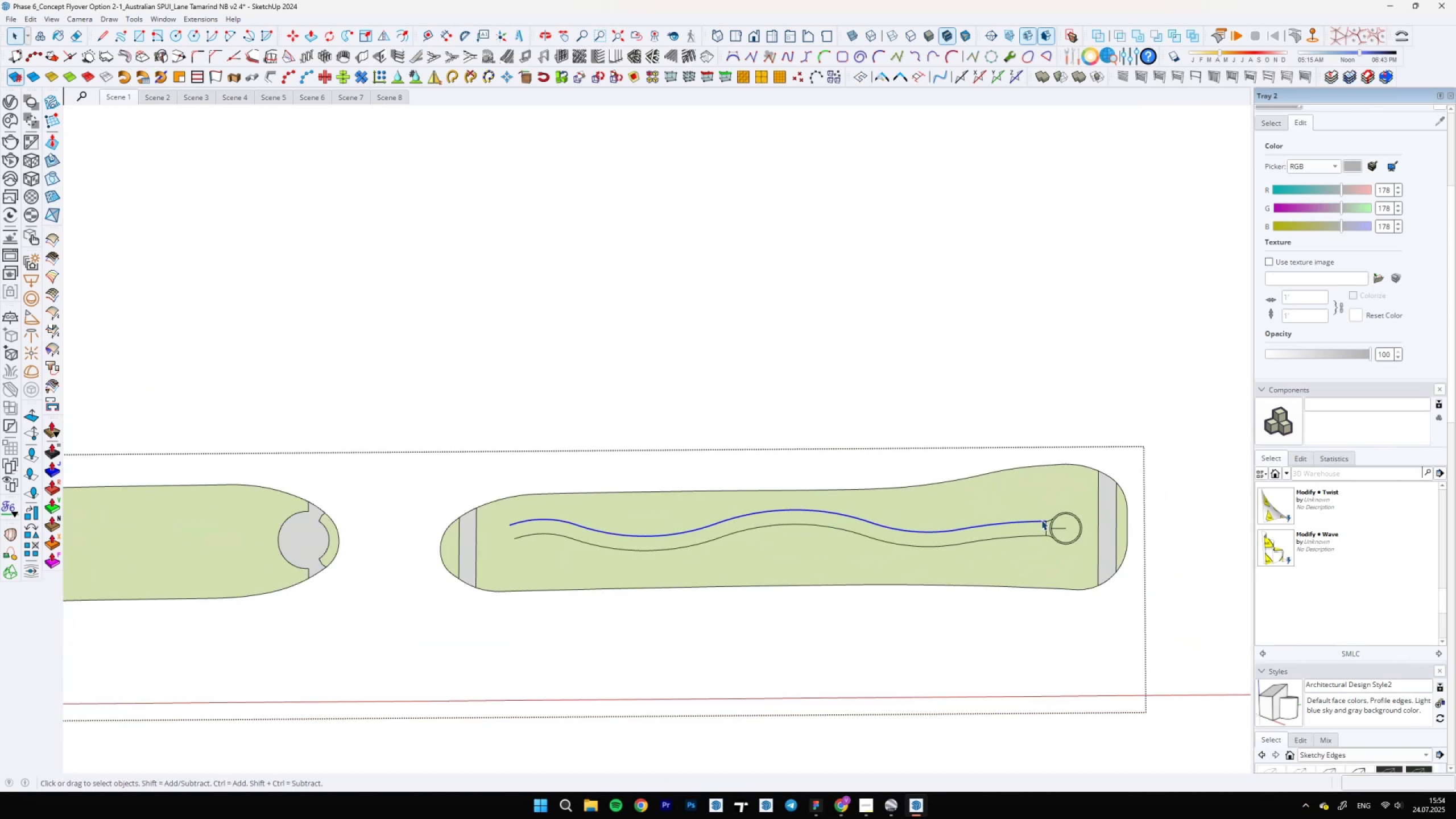 
key(Space)
 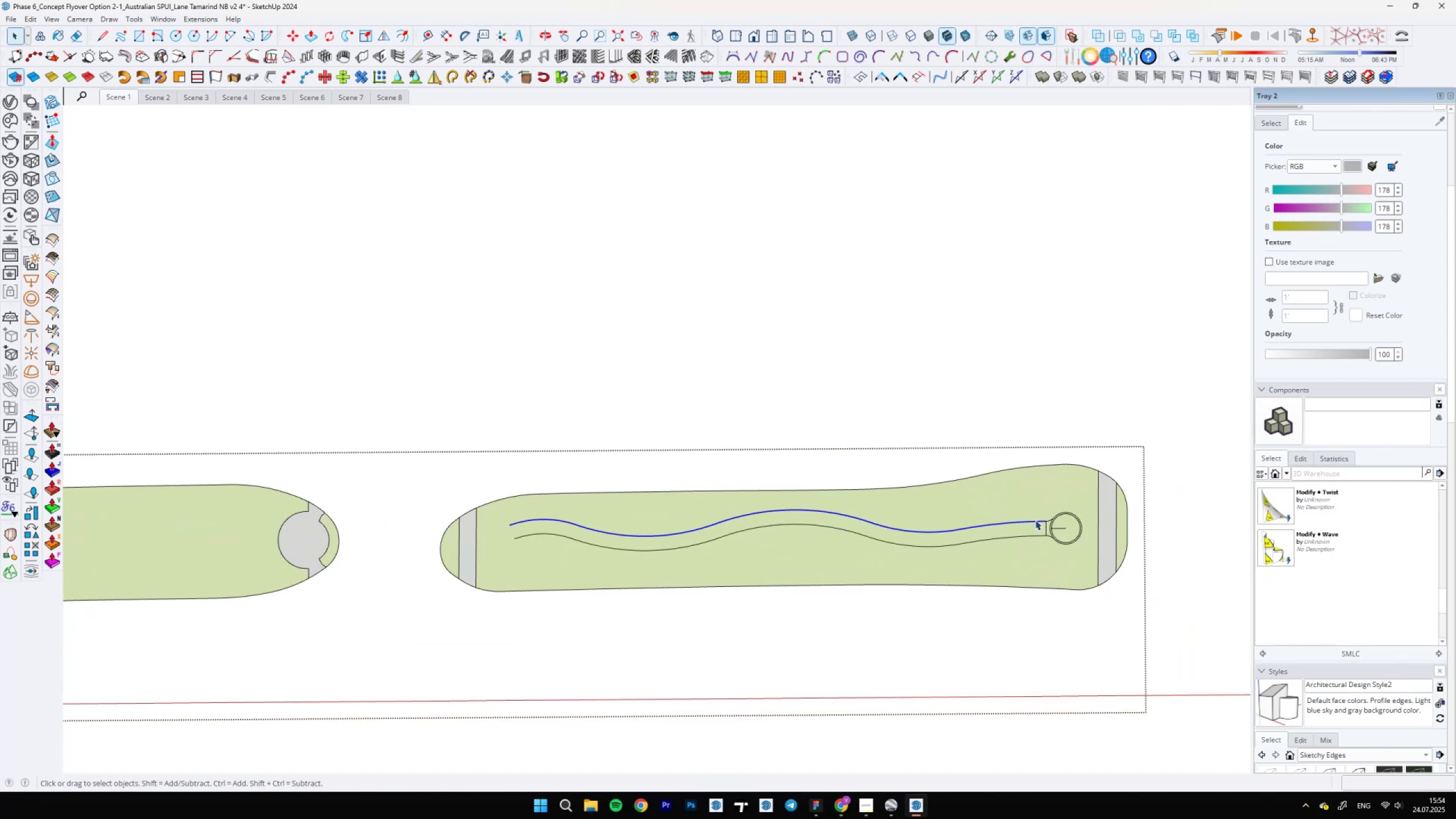 
scroll: coordinate [830, 538], scroll_direction: up, amount: 3.0
 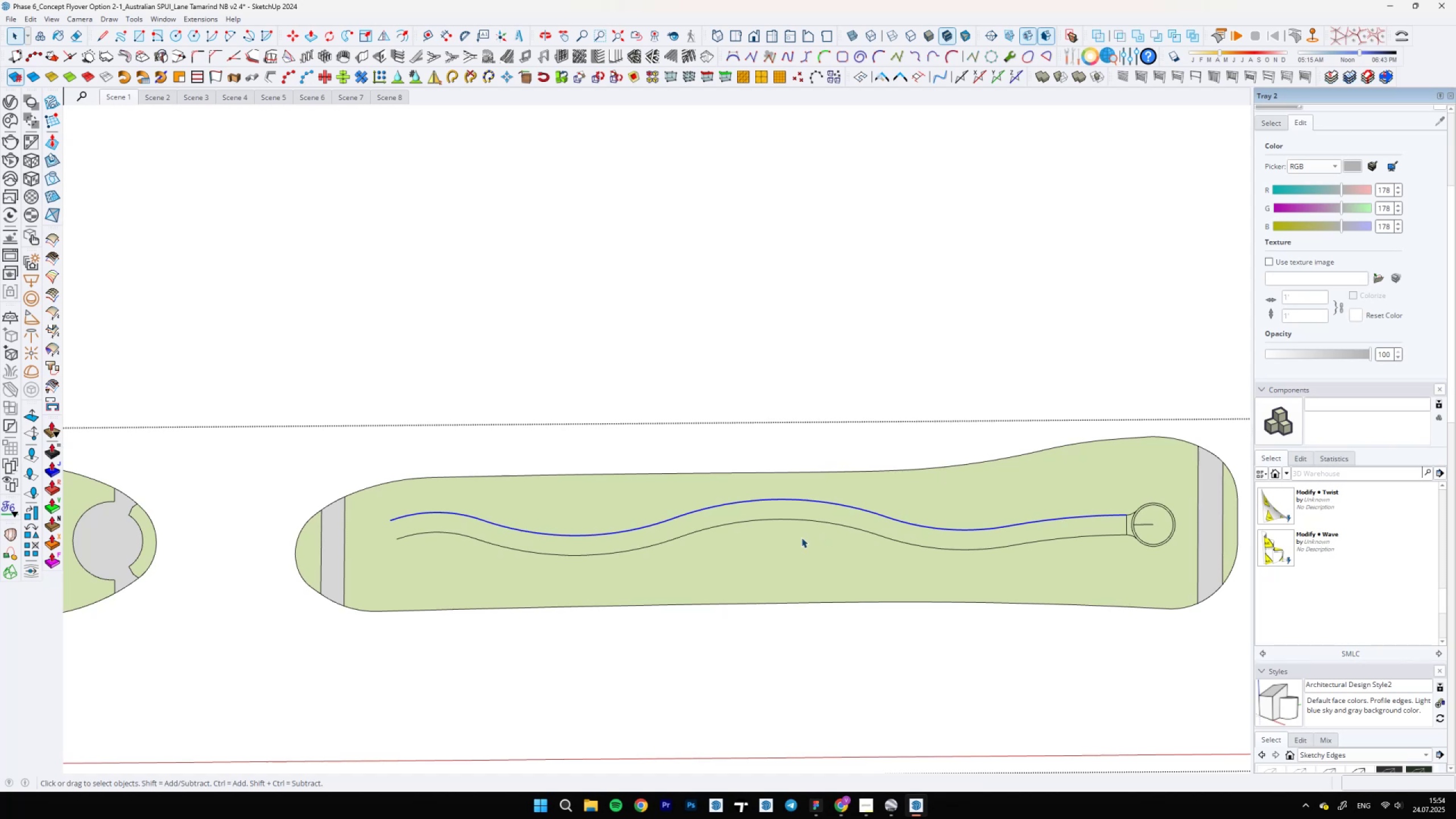 
scroll: coordinate [933, 585], scroll_direction: down, amount: 5.0
 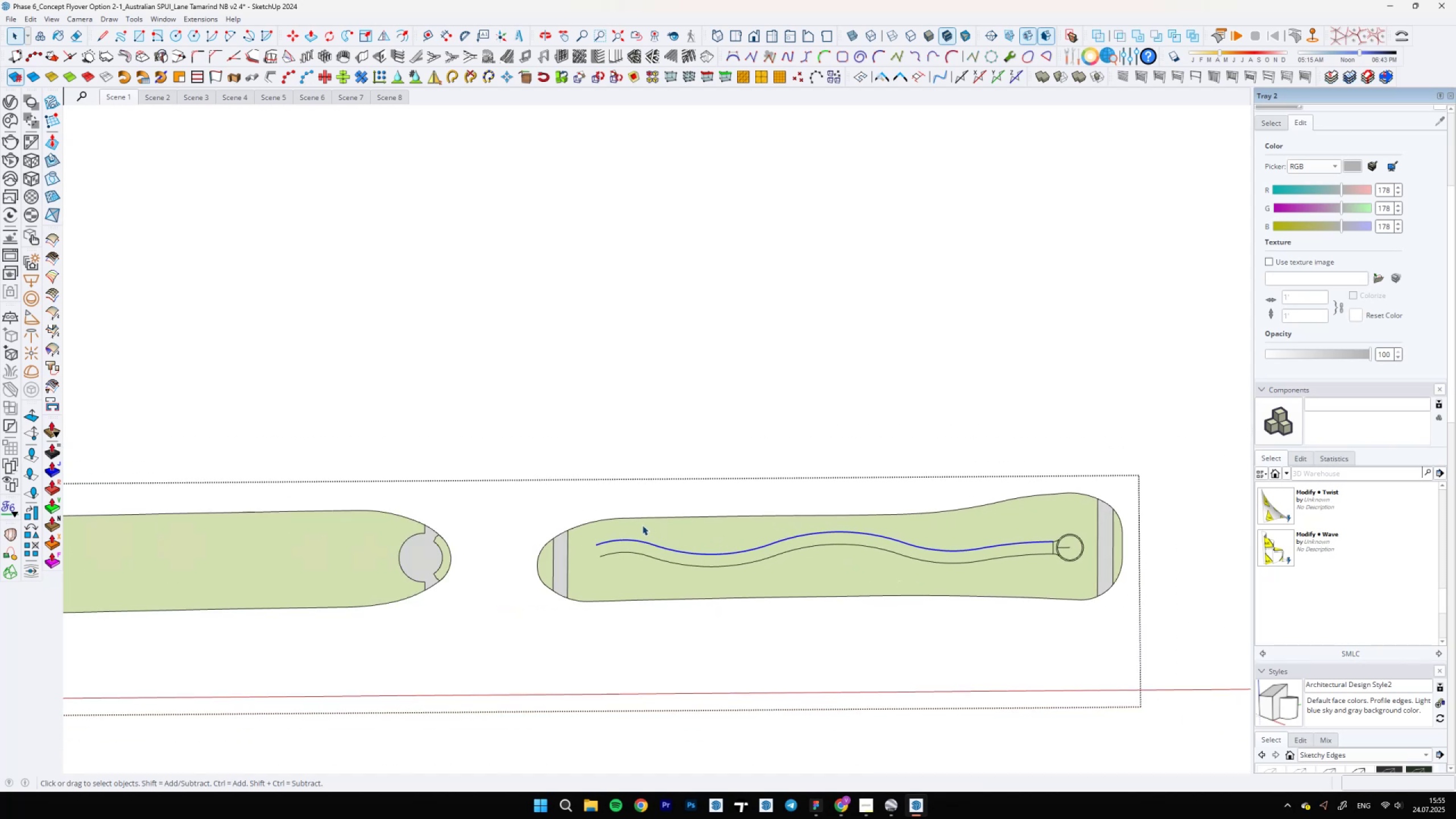 
scroll: coordinate [630, 525], scroll_direction: up, amount: 6.0
 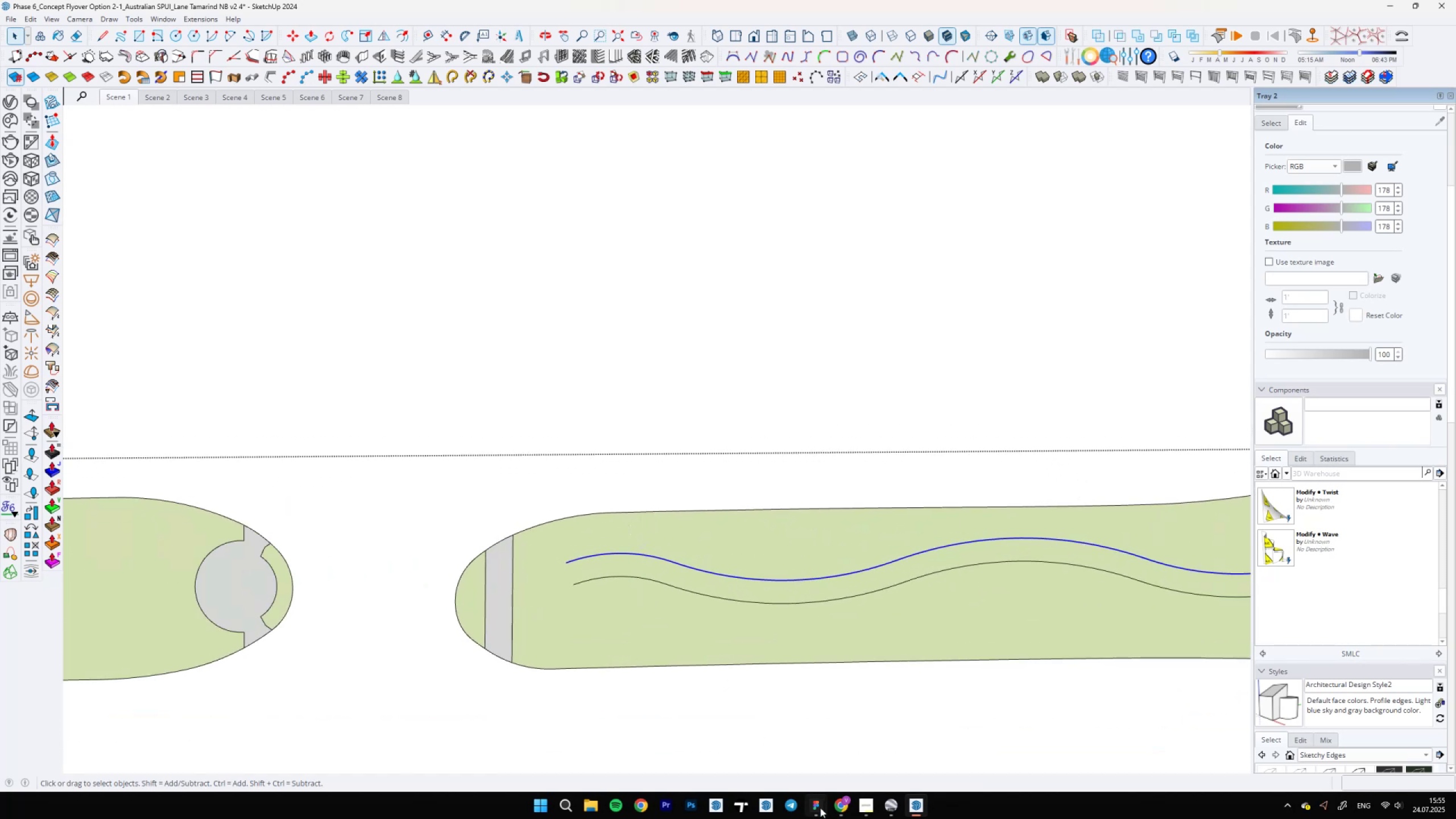 
left_click([818, 809])
 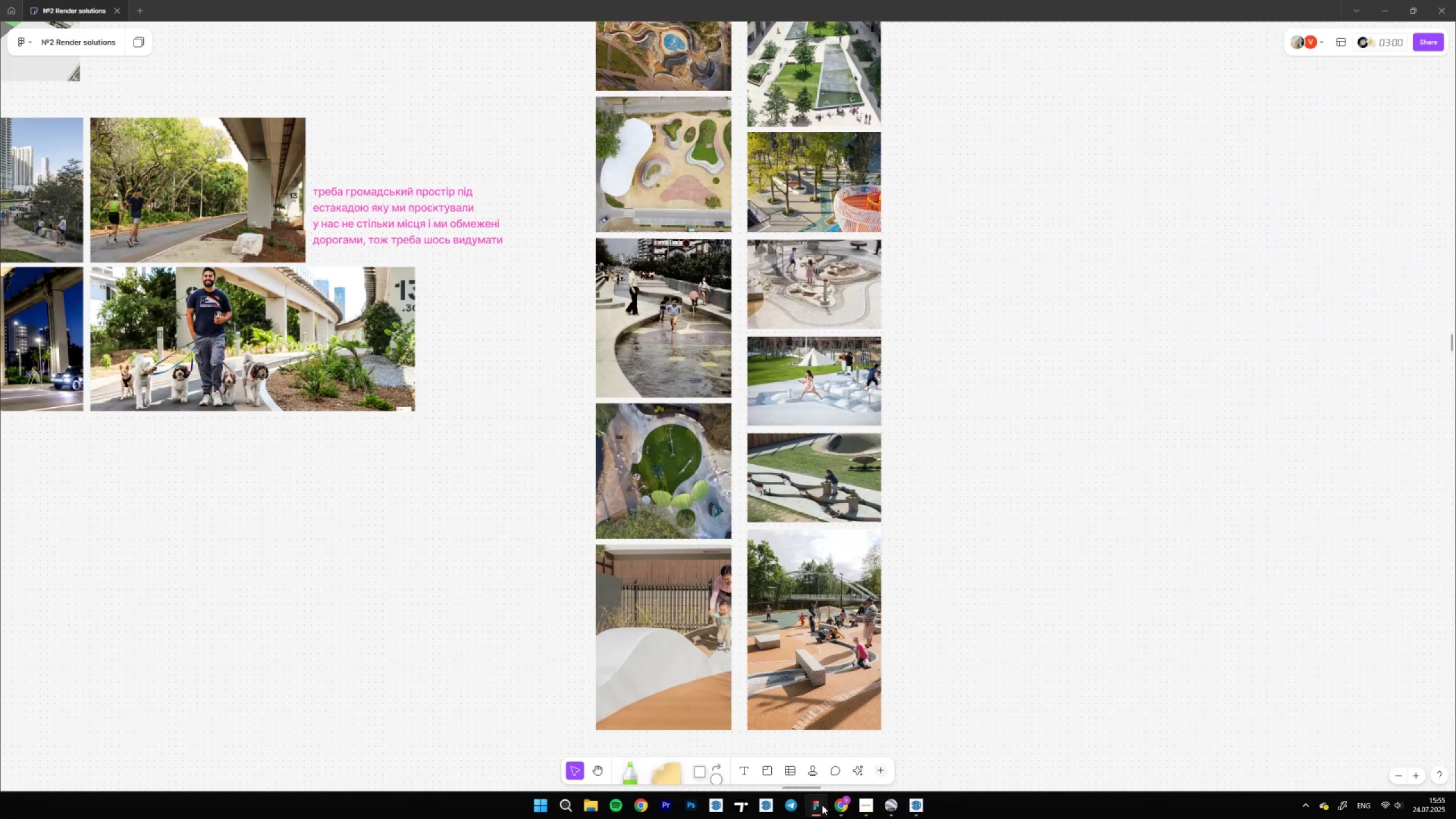 
scroll: coordinate [793, 458], scroll_direction: down, amount: 3.0
 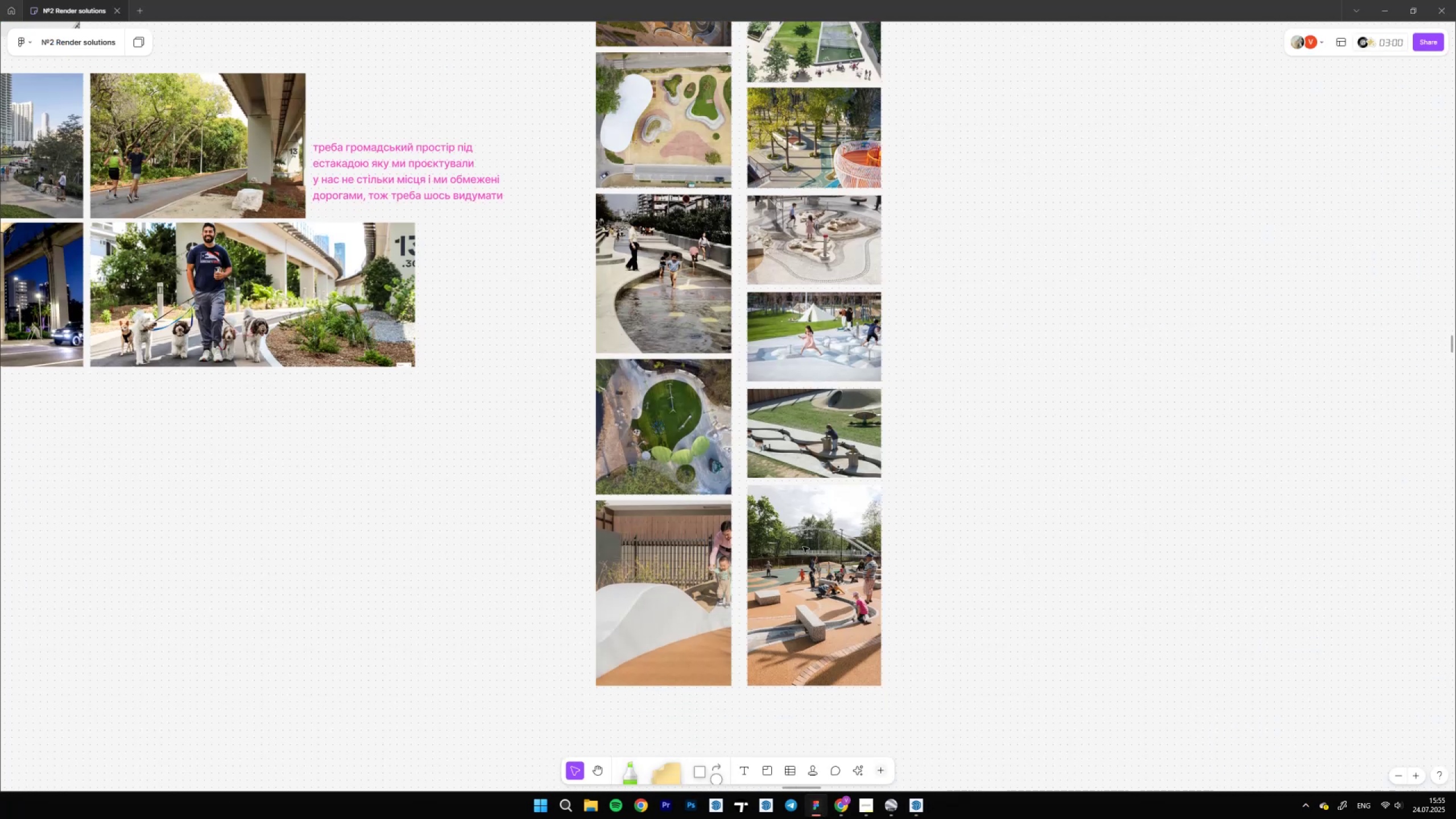 
hold_key(key=ControlLeft, duration=1.5)
scroll: coordinate [730, 638], scroll_direction: up, amount: 6.0
 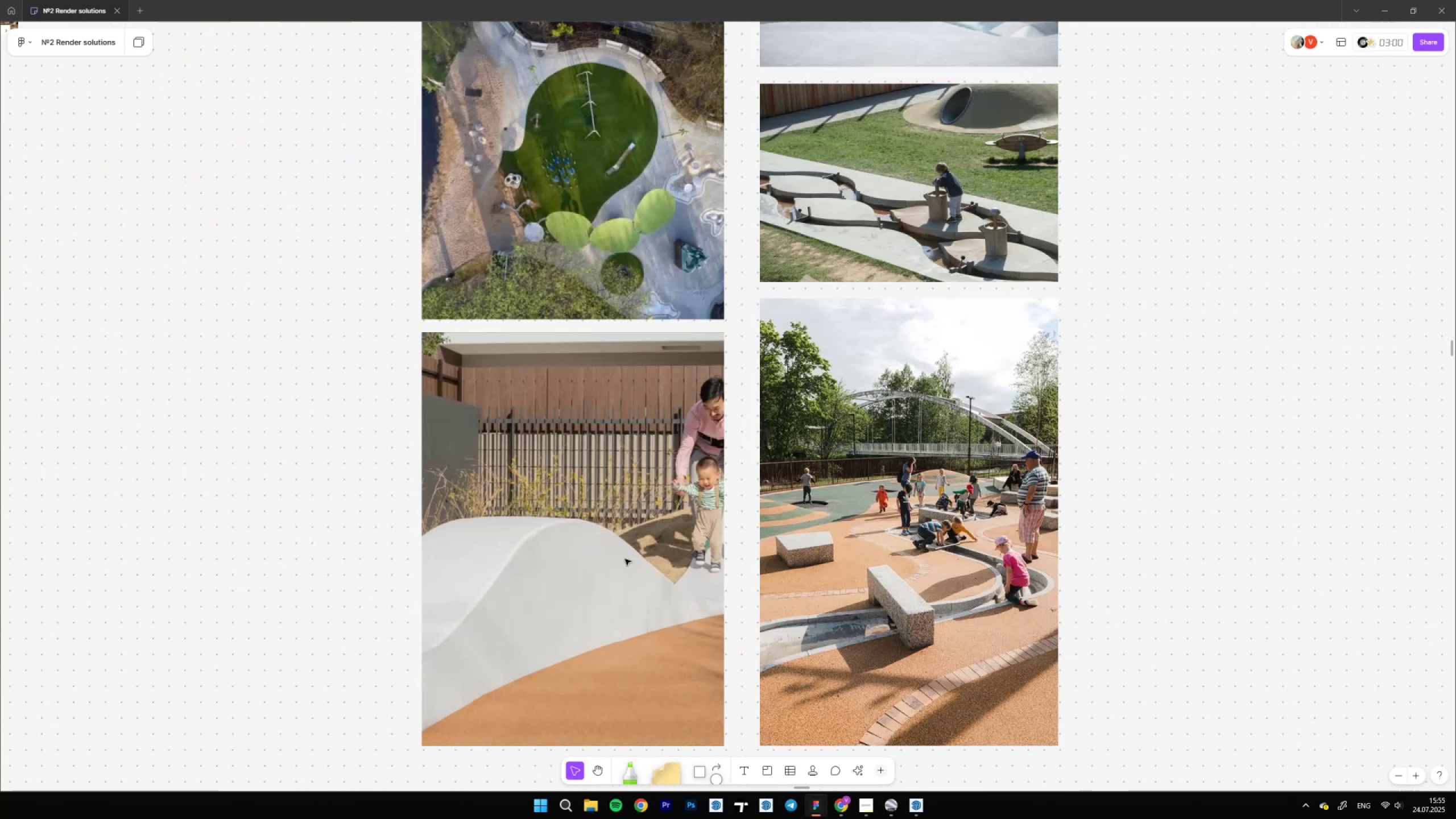 
scroll: coordinate [704, 453], scroll_direction: down, amount: 14.0
 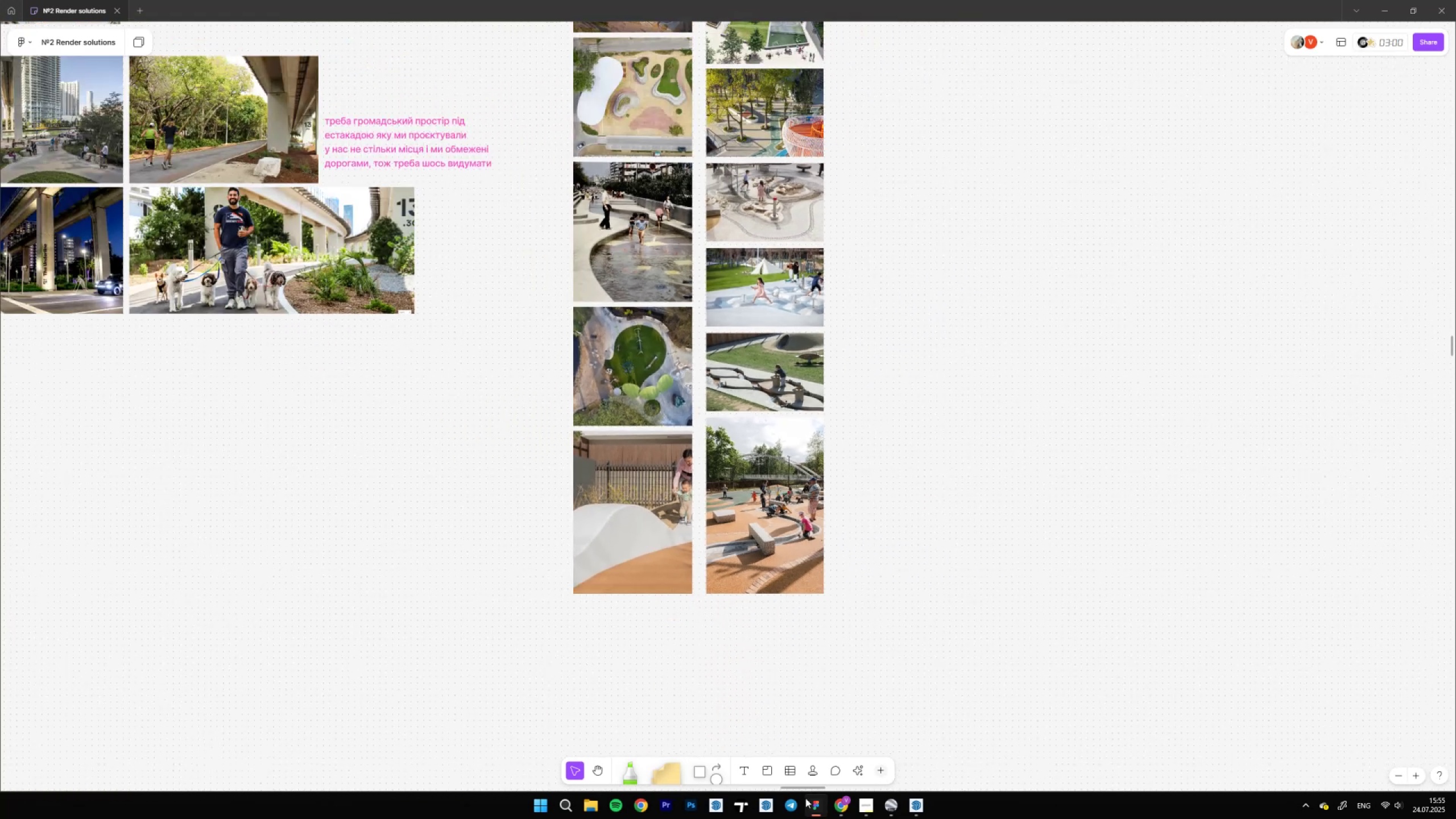 
hold_key(key=ControlLeft, duration=1.25)
 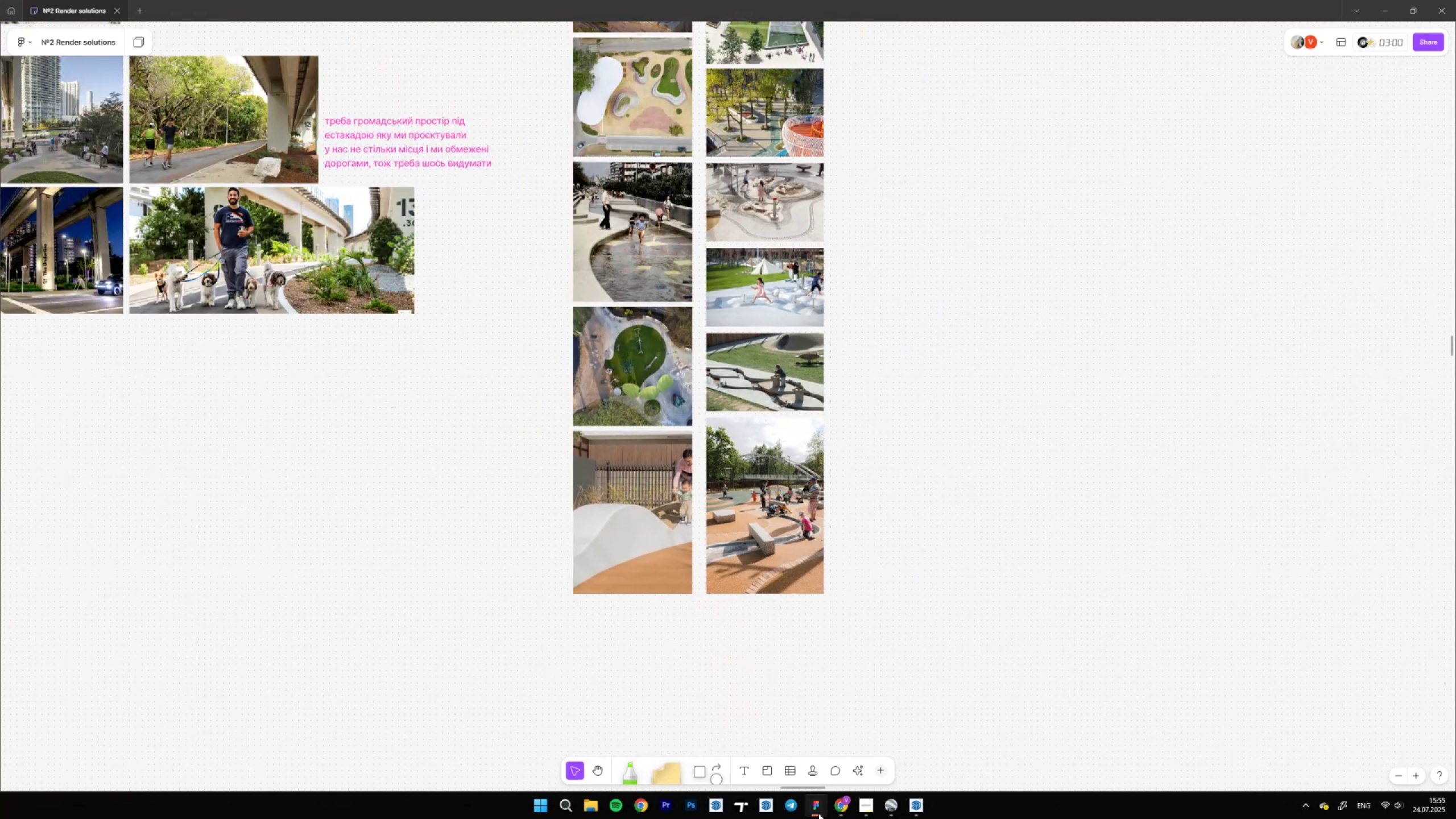 
left_click([818, 813])
 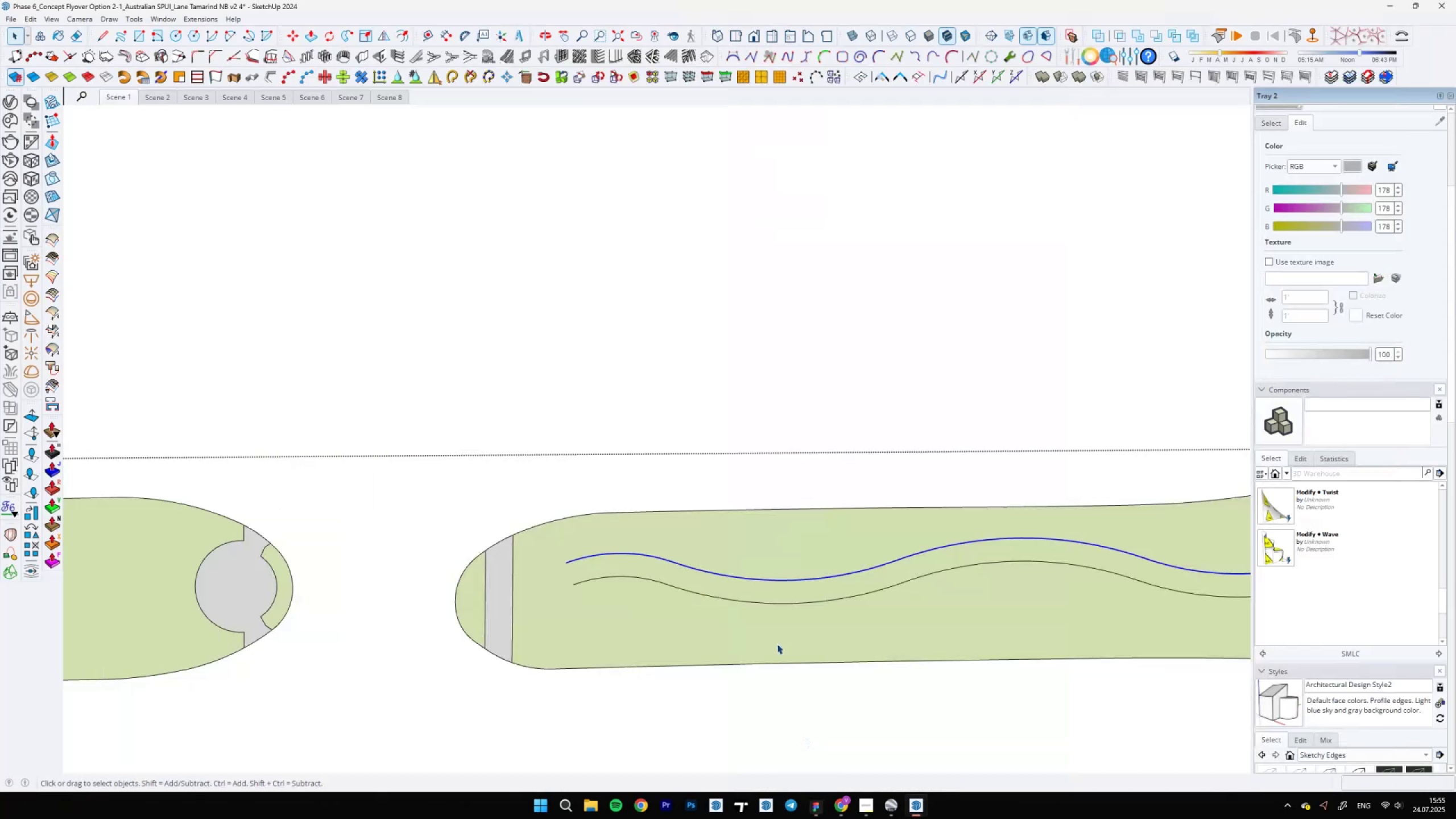 
scroll: coordinate [995, 524], scroll_direction: none, amount: 0.0
 